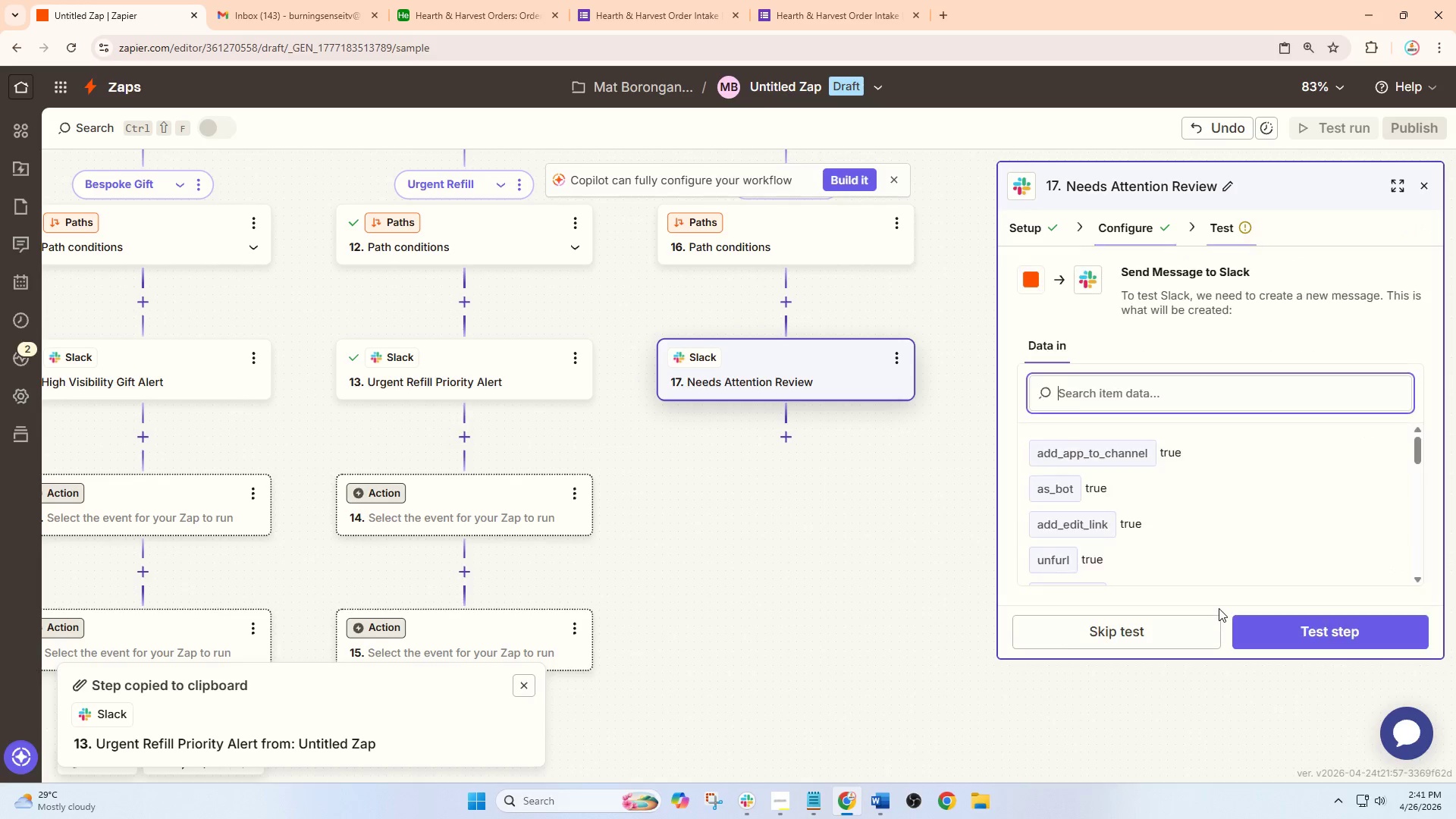 
left_click_drag(start_coordinate=[840, 525], to_coordinate=[880, 495])
 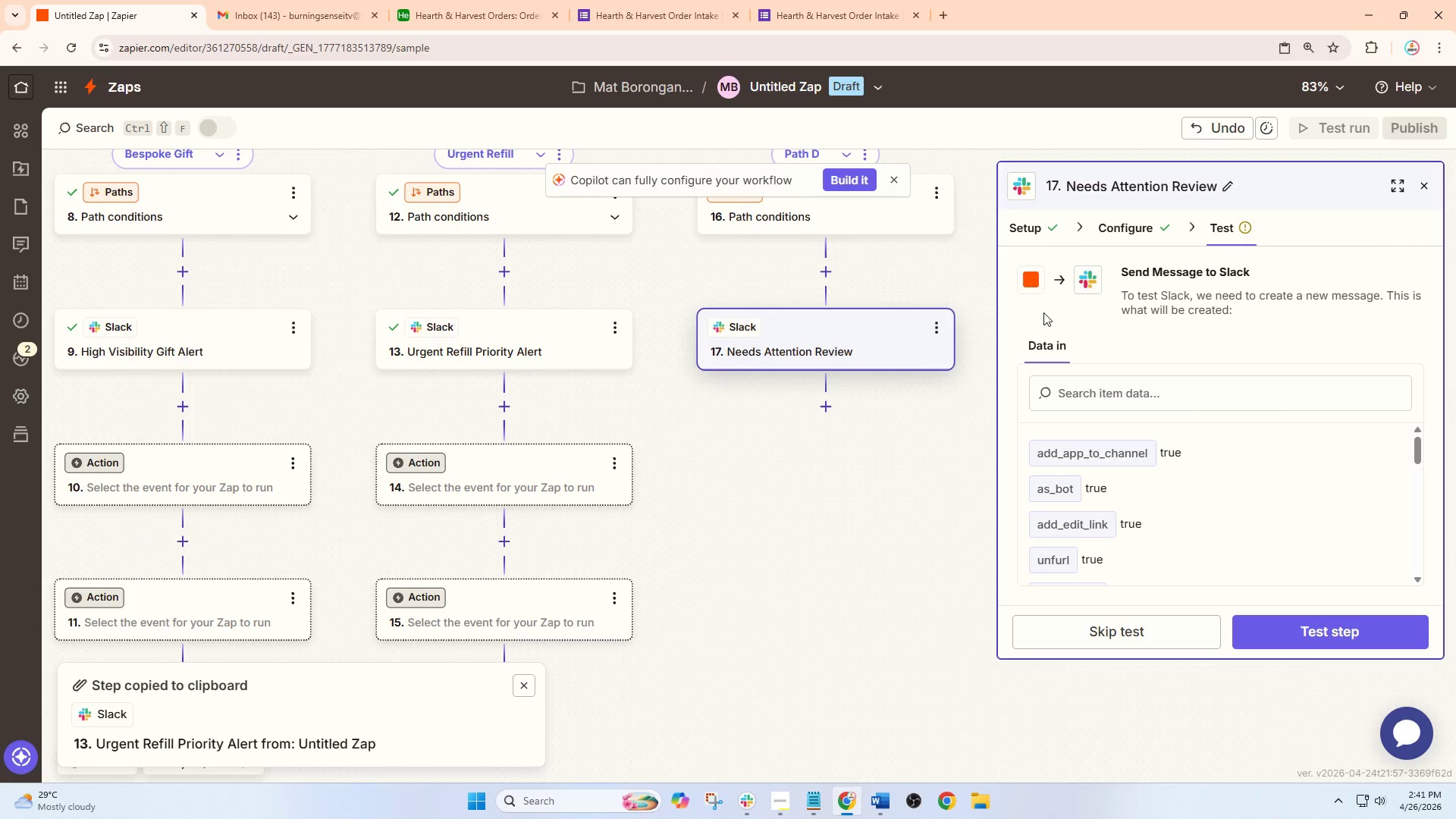 
left_click([1116, 231])
 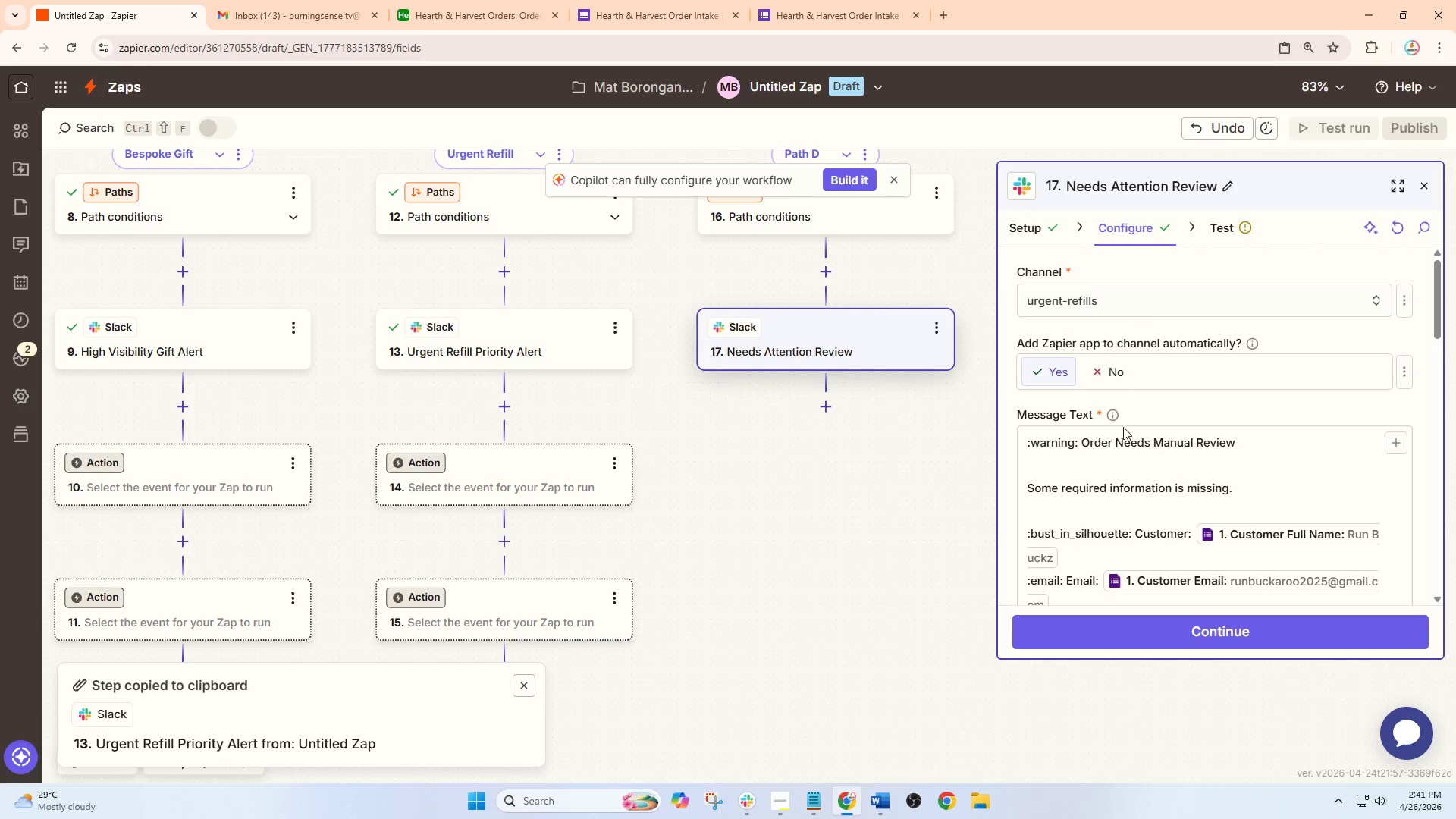 
scroll: coordinate [1152, 475], scroll_direction: down, amount: 9.0
 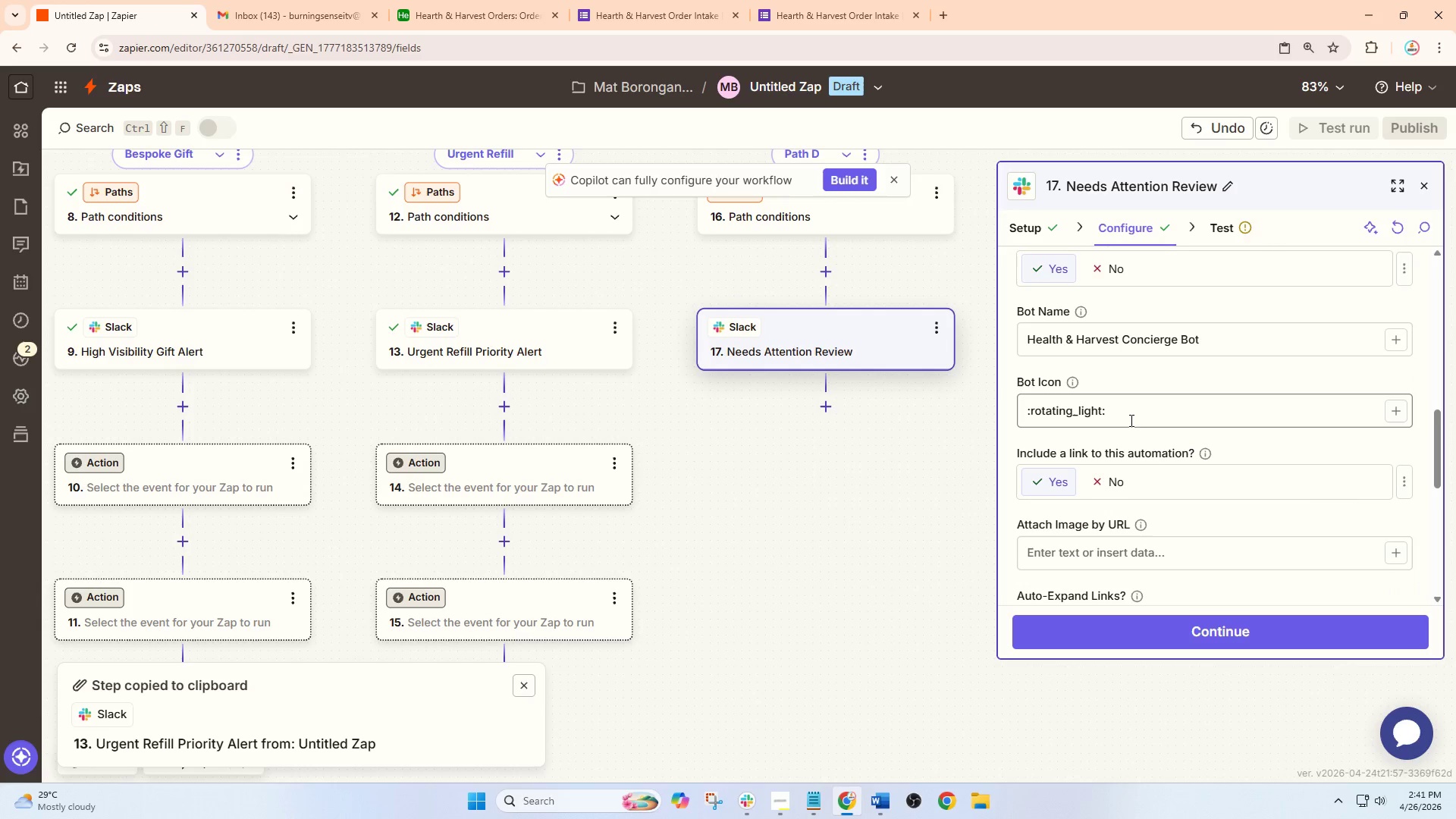 
left_click_drag(start_coordinate=[1131, 411], to_coordinate=[889, 410])
 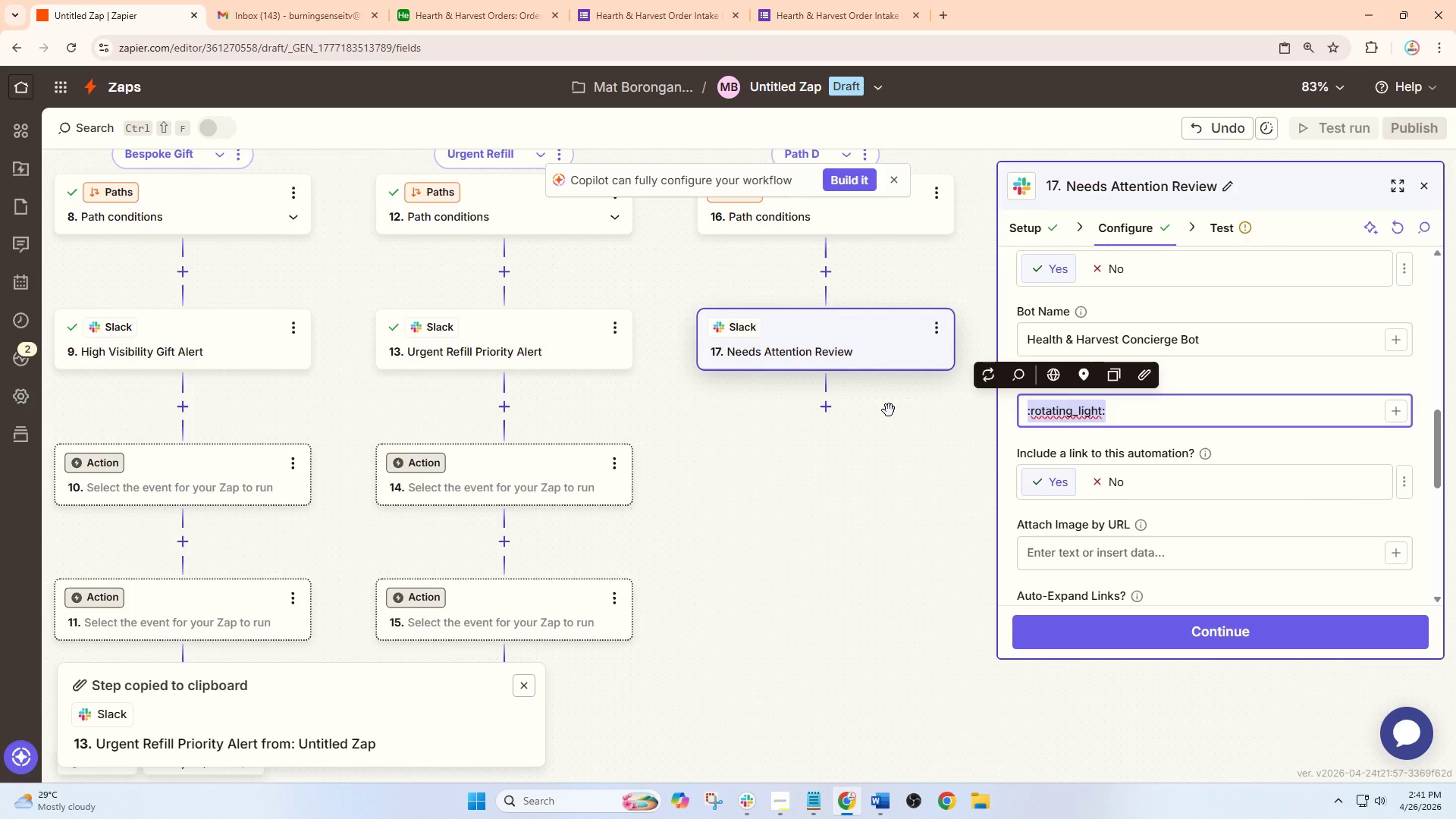 
type(:warning:)
 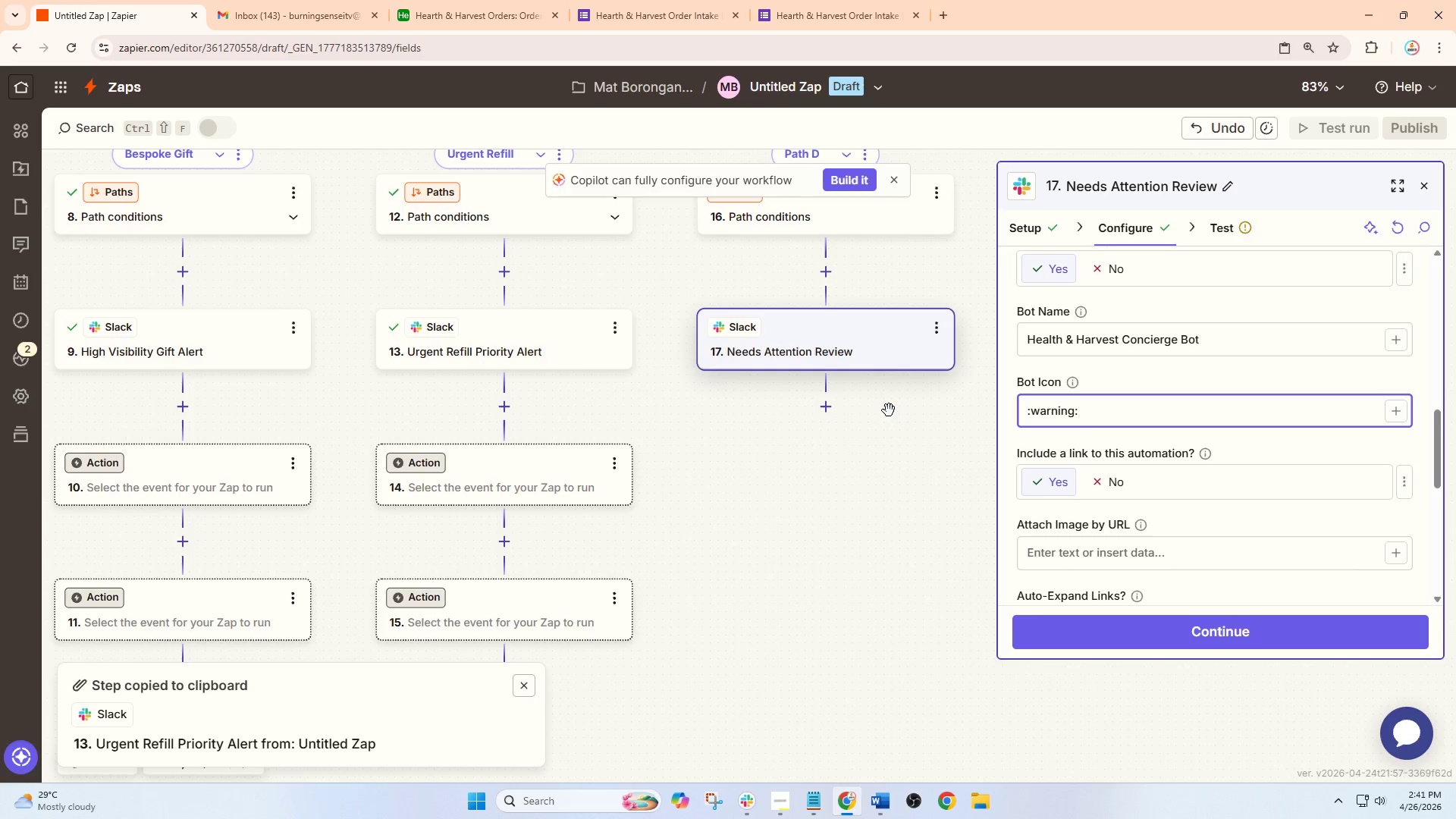 
left_click([802, 475])
 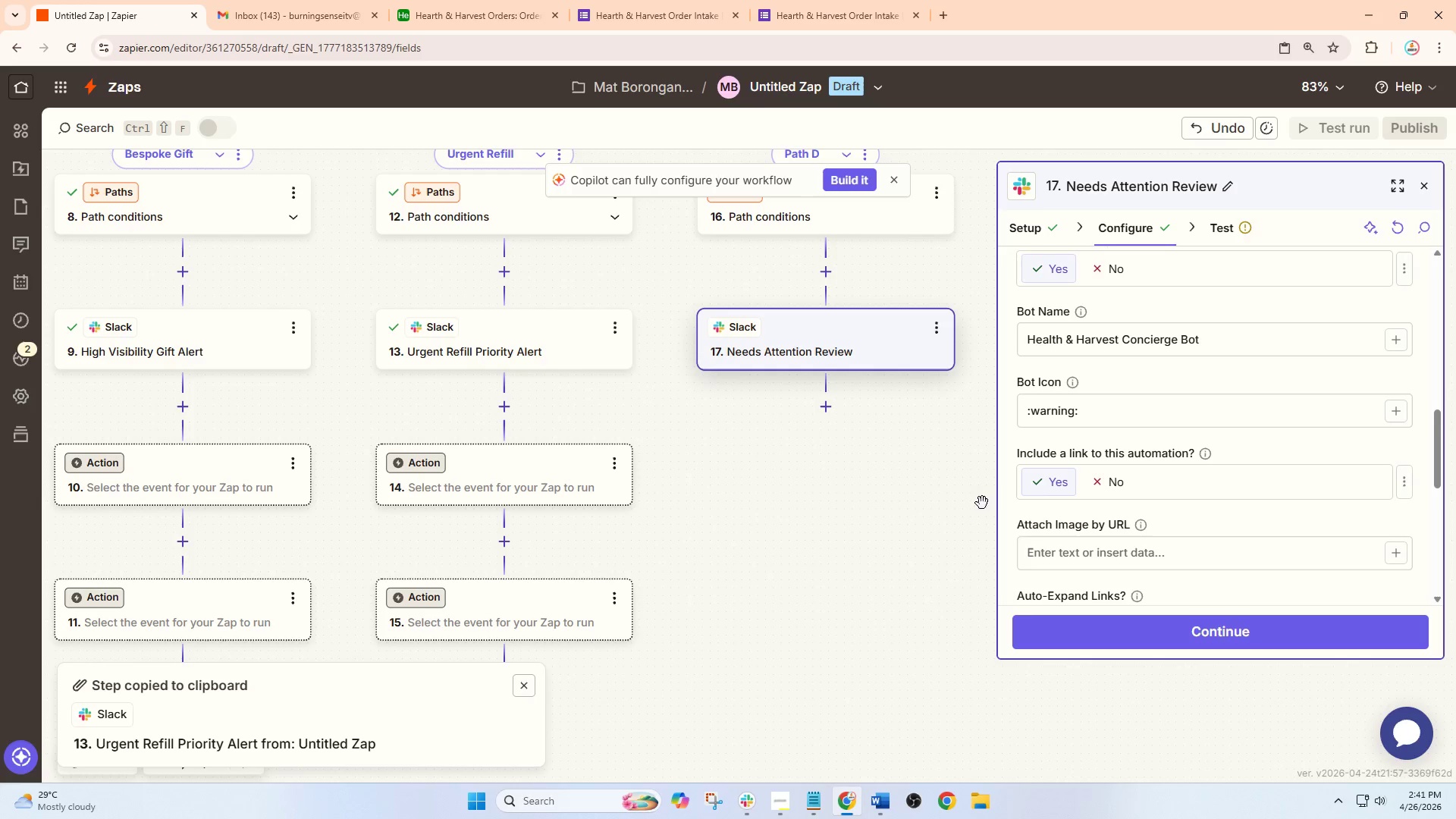 
left_click([1185, 623])
 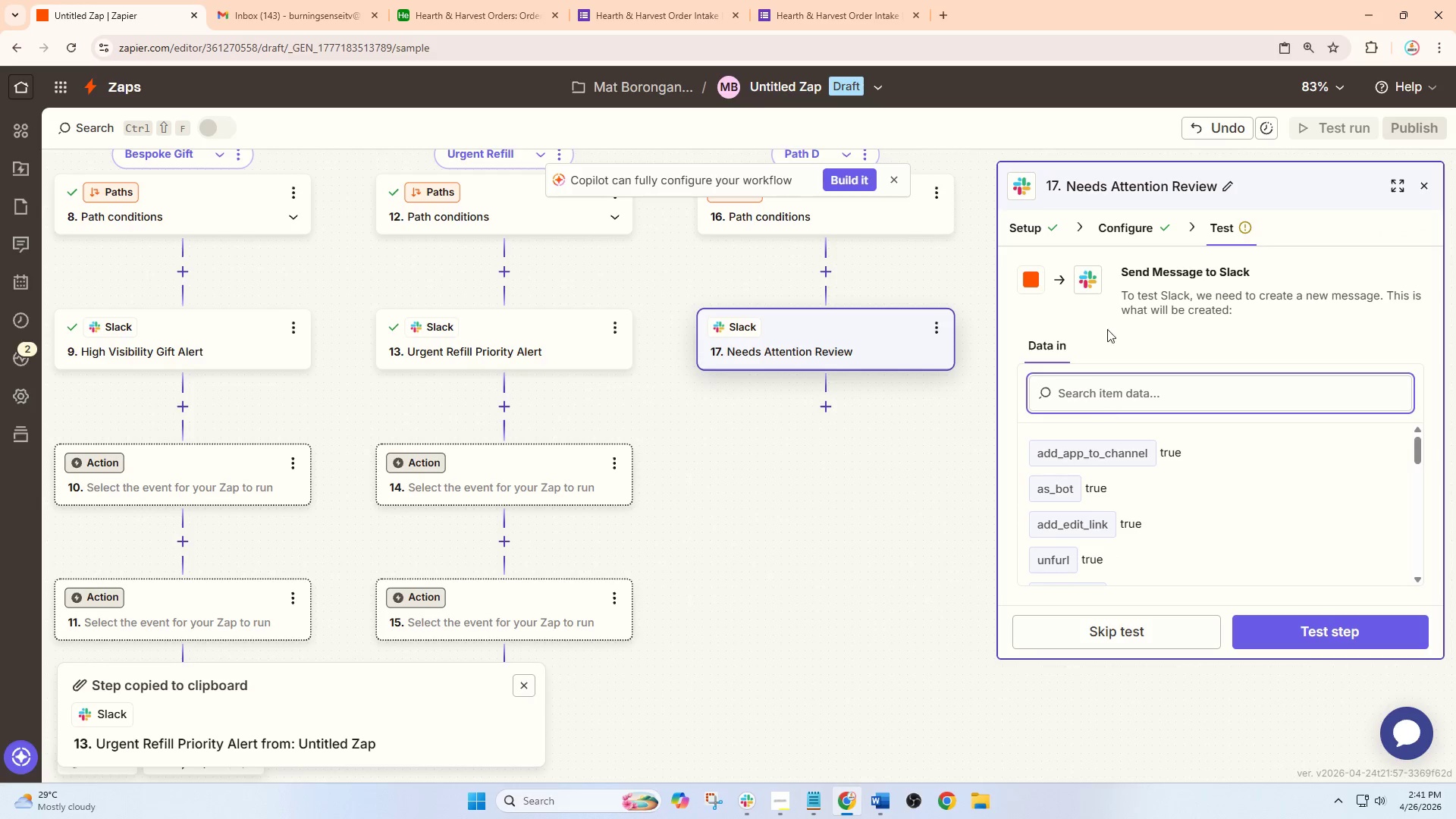 
left_click([1132, 222])
 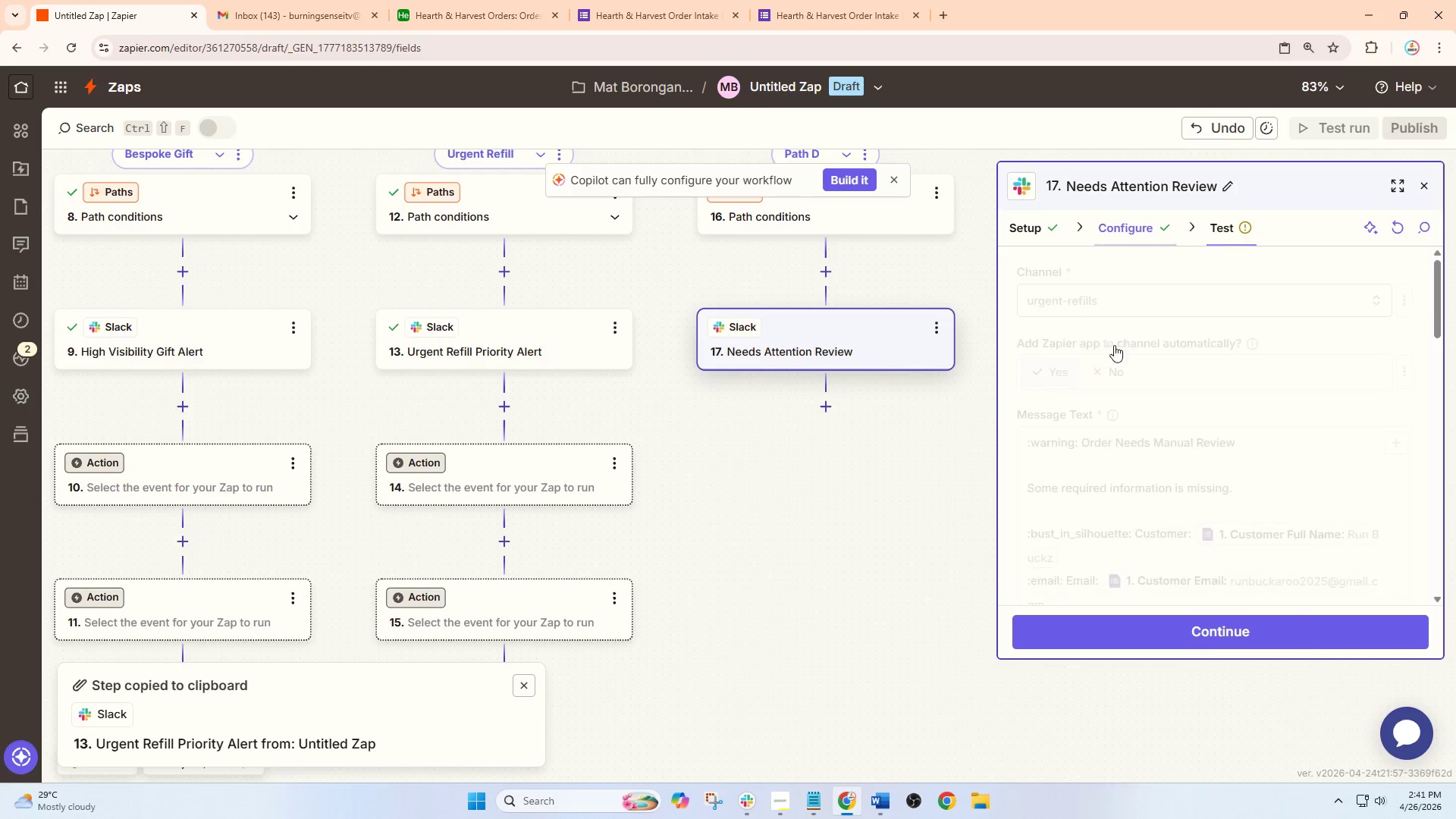 
scroll: coordinate [1115, 355], scroll_direction: up, amount: 7.0
 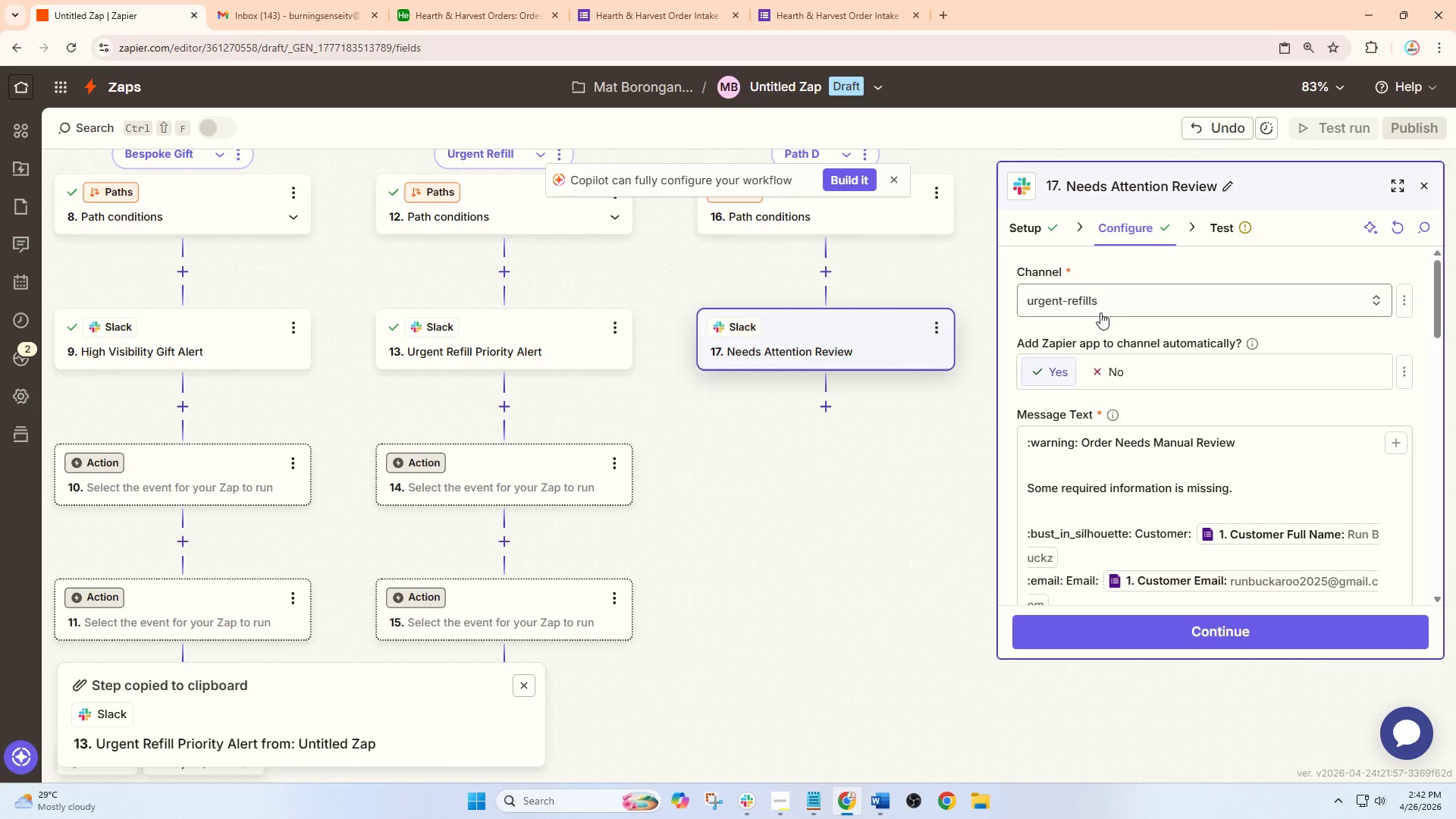 
left_click([1140, 302])
 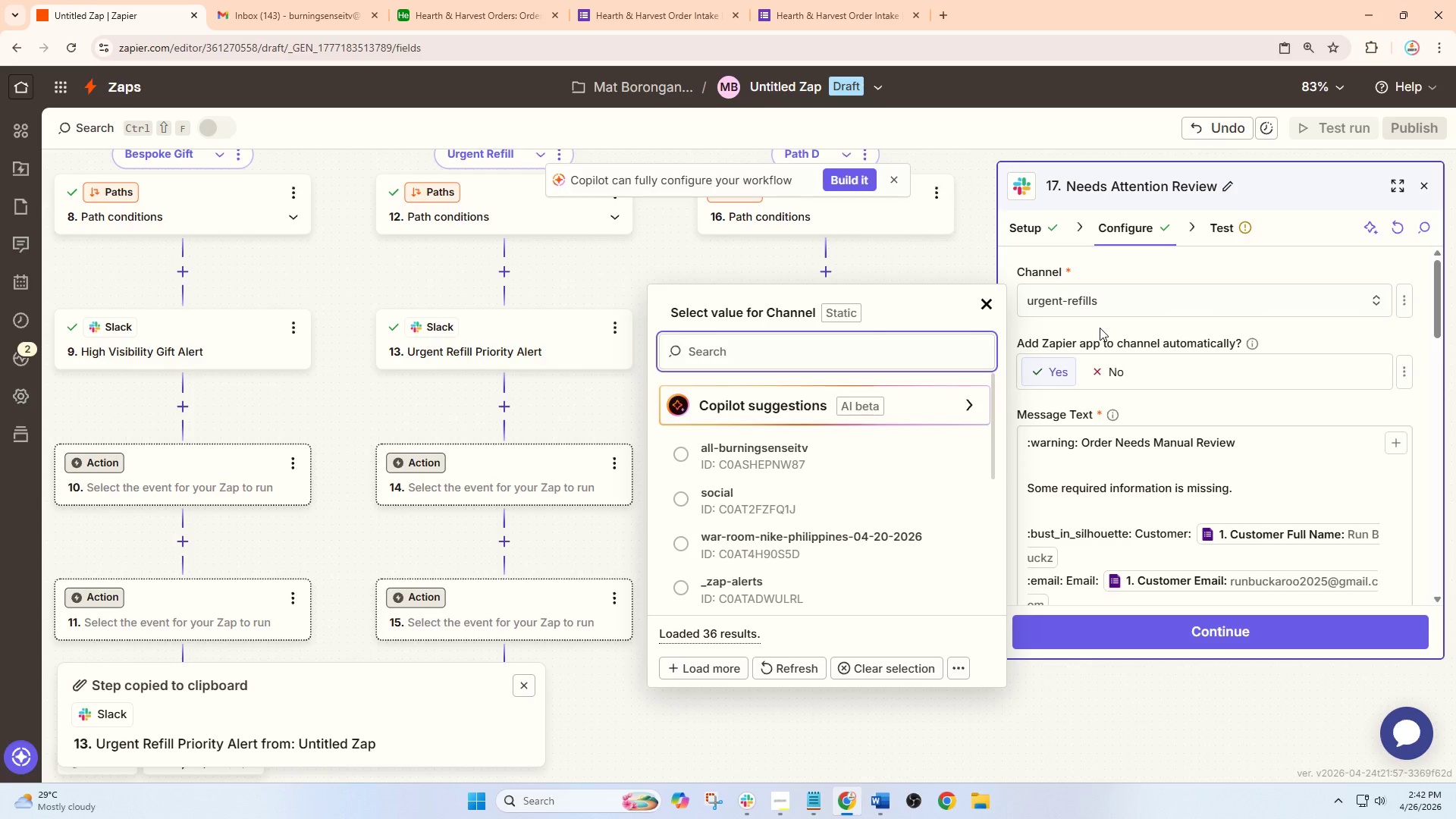 
wait(5.17)
 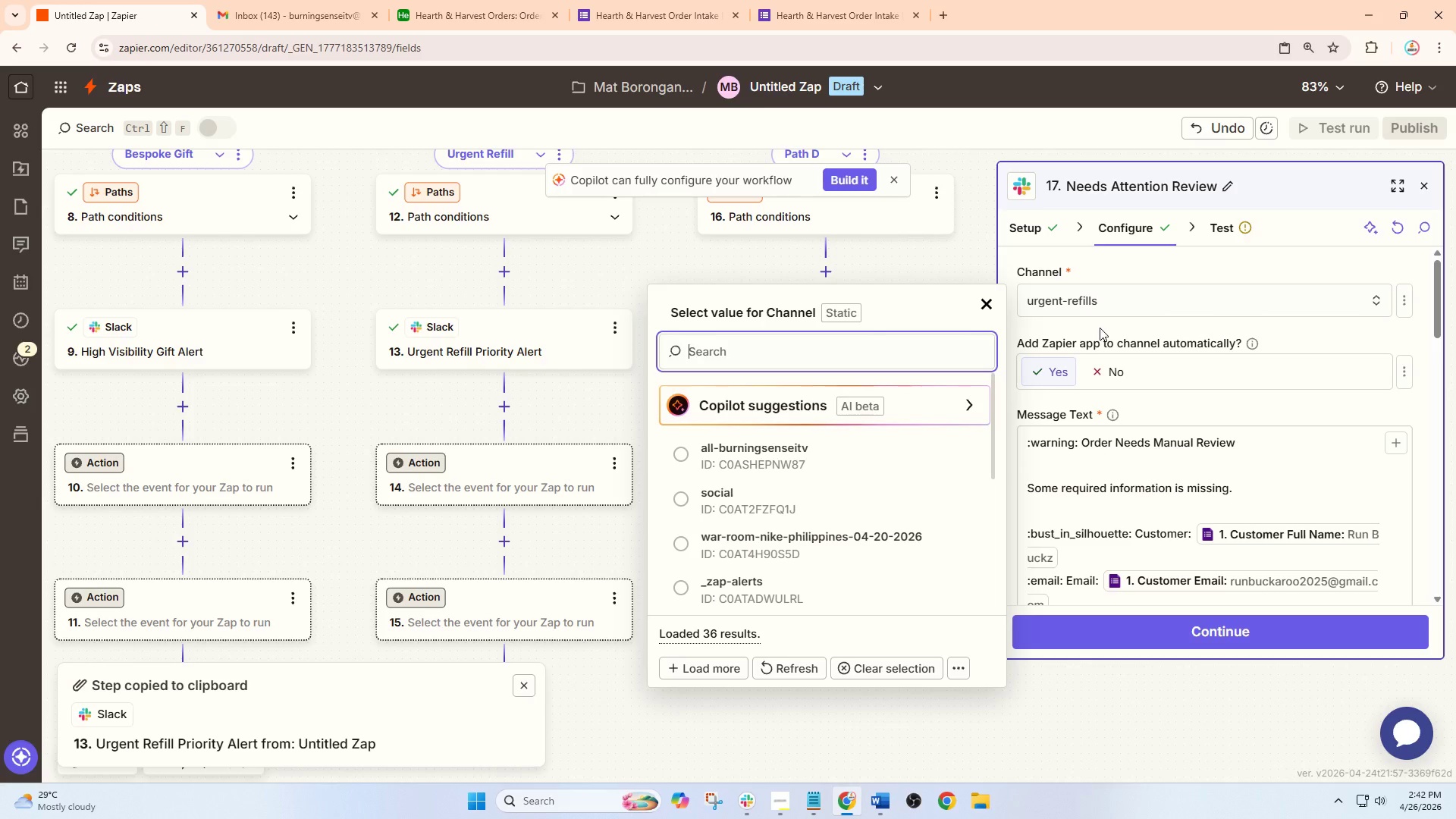 
type(need)
 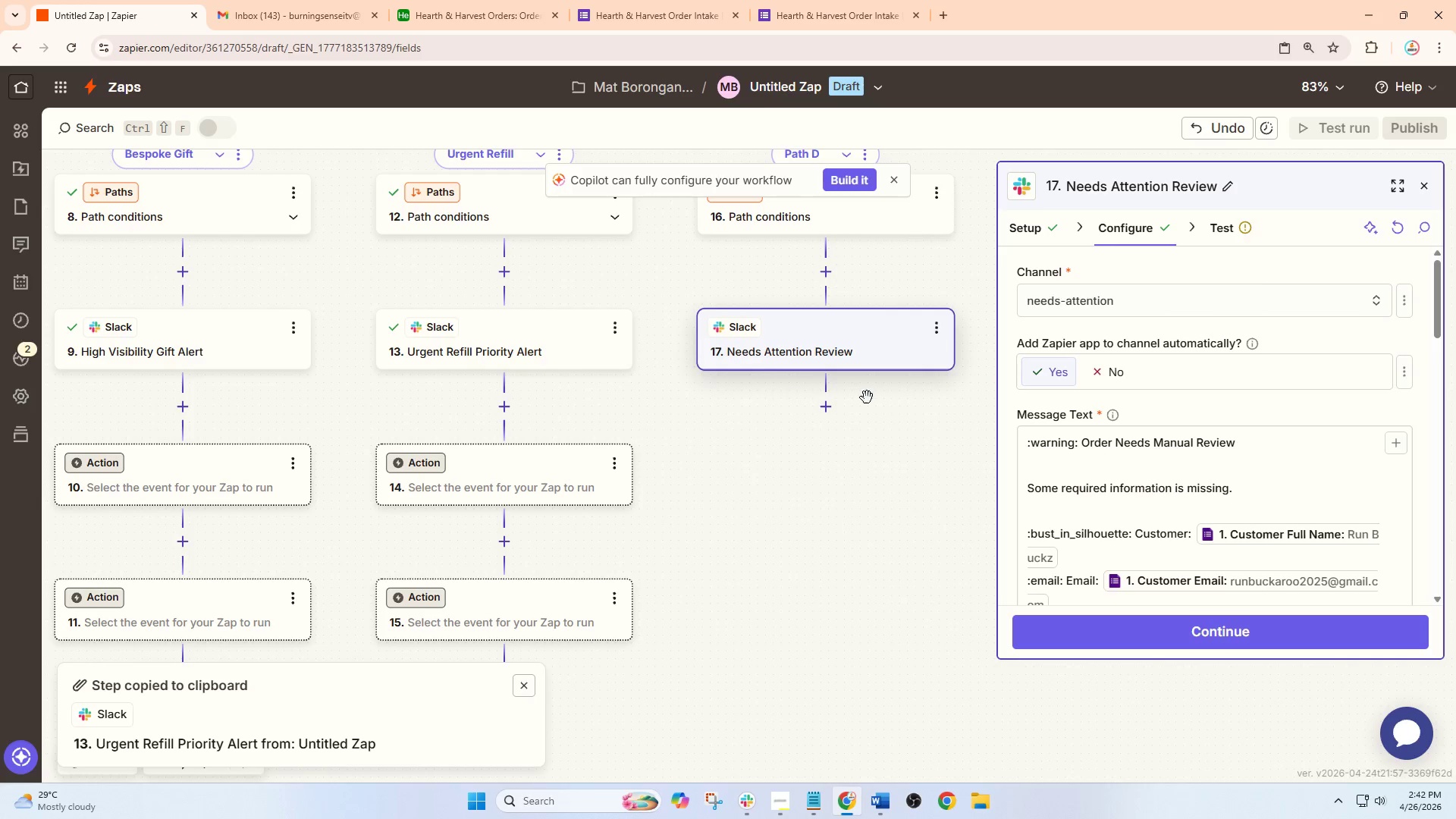 
left_click([1185, 642])
 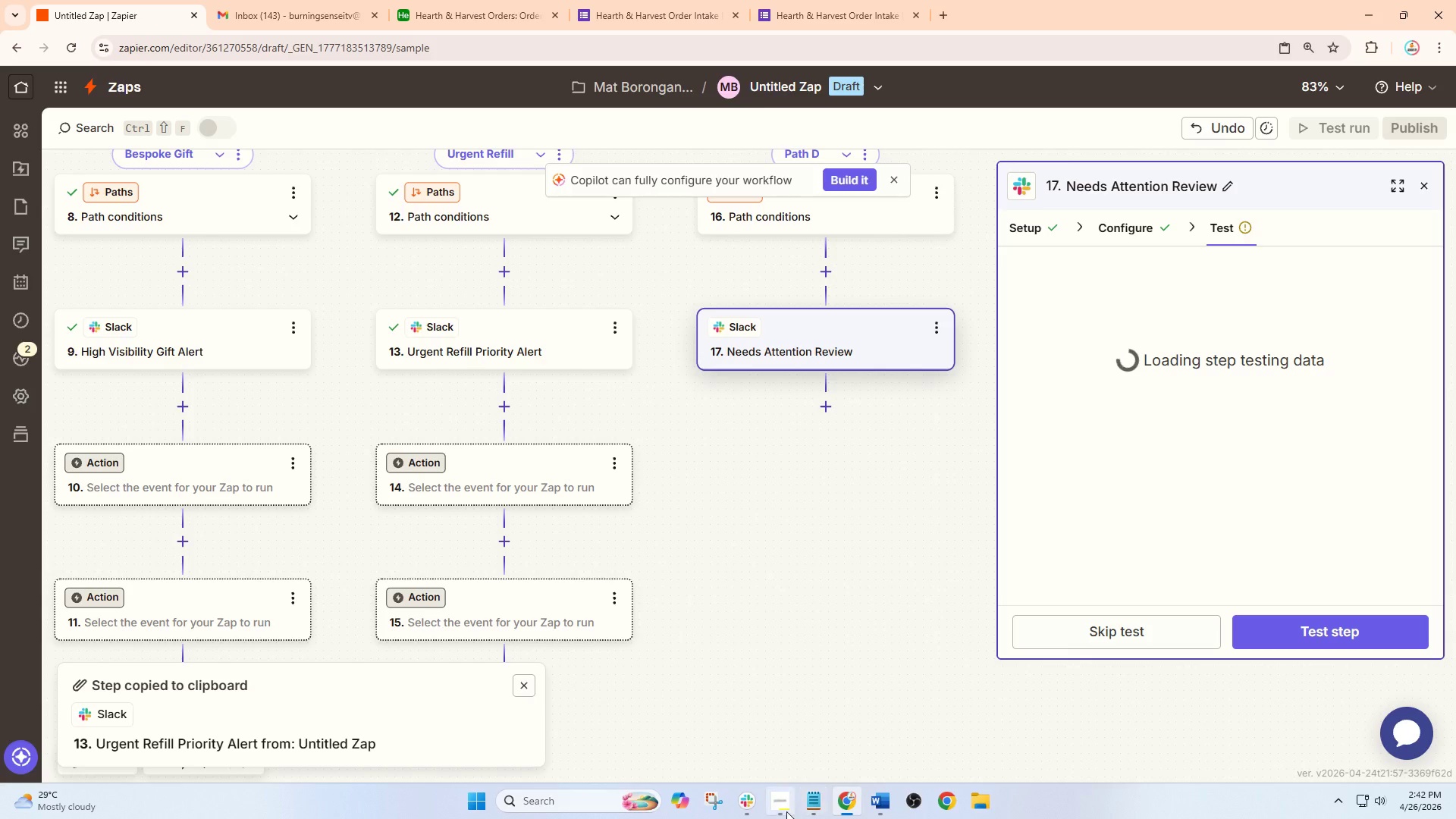 
left_click([741, 805])
 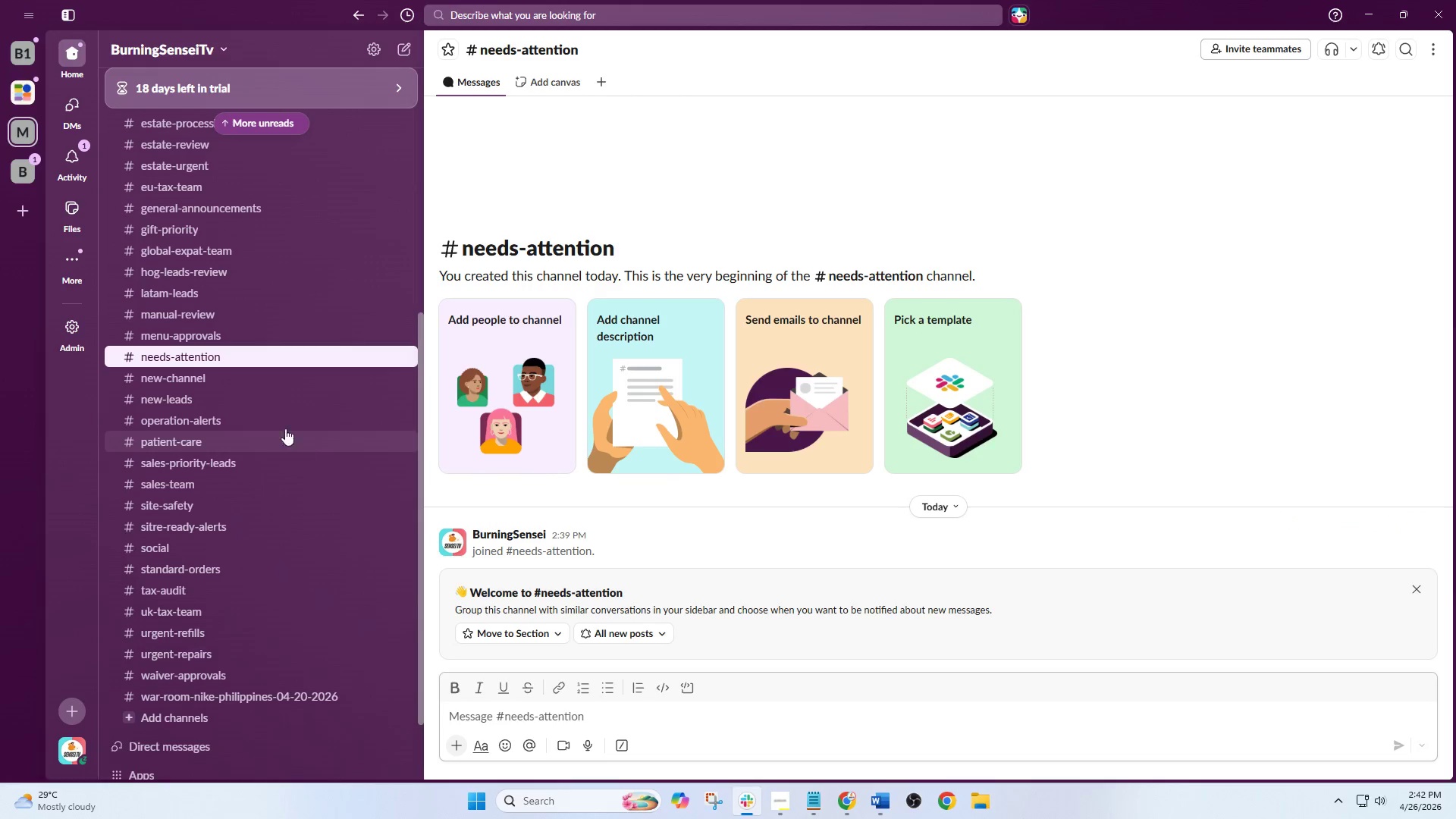 
scroll: coordinate [256, 496], scroll_direction: up, amount: 3.0
 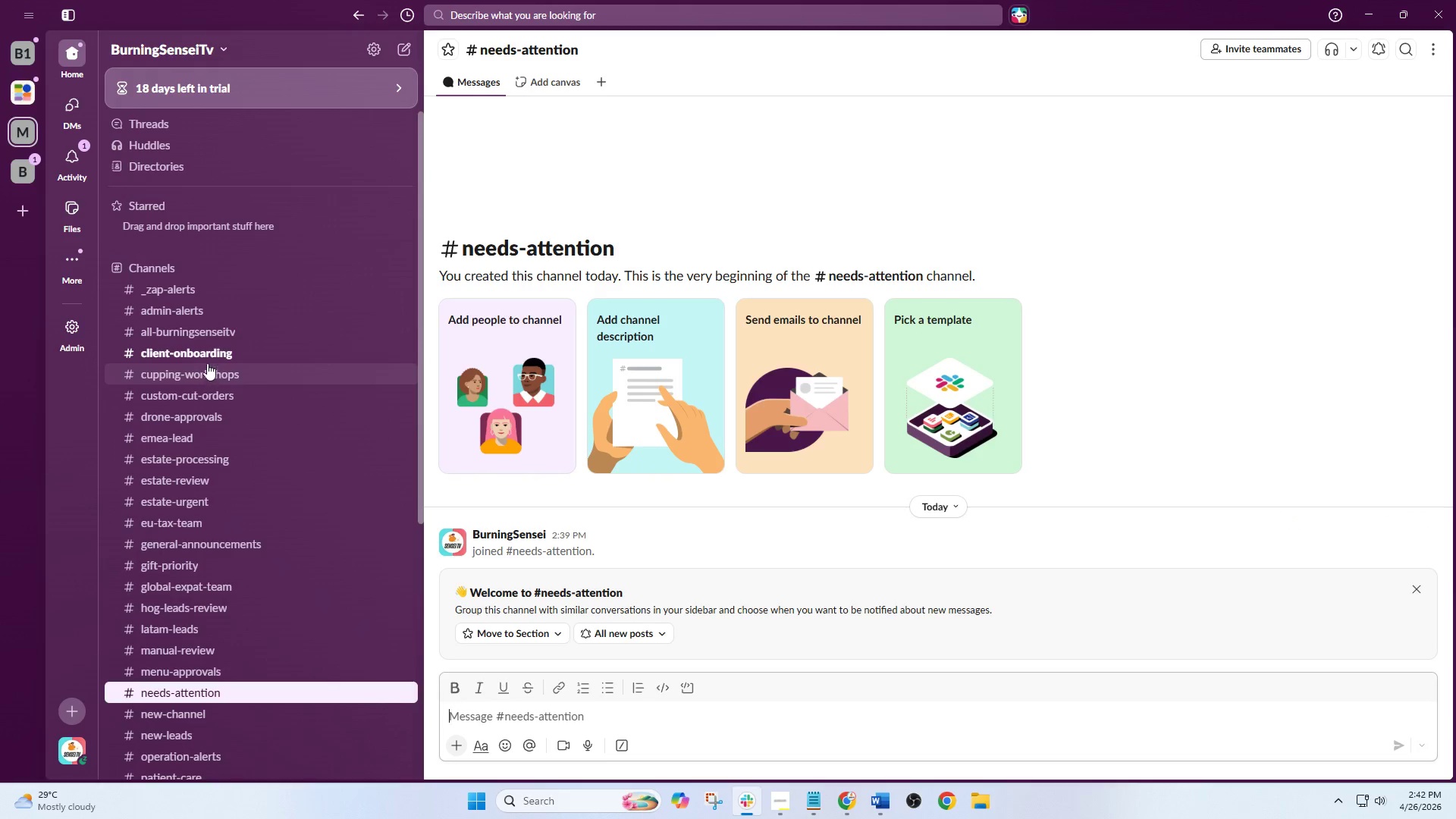 
left_click([209, 359])
 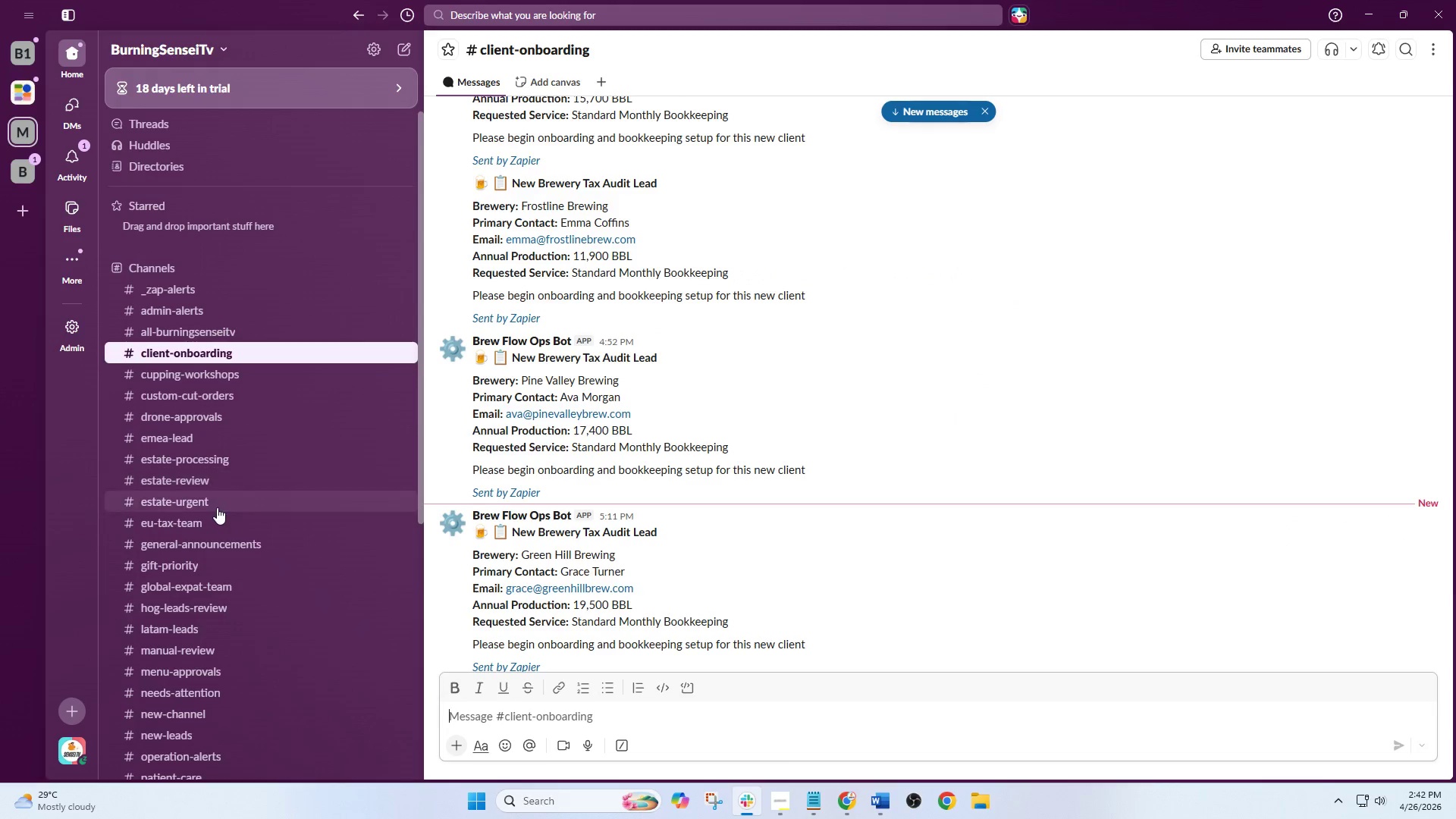 
scroll: coordinate [217, 507], scroll_direction: down, amount: 7.0
 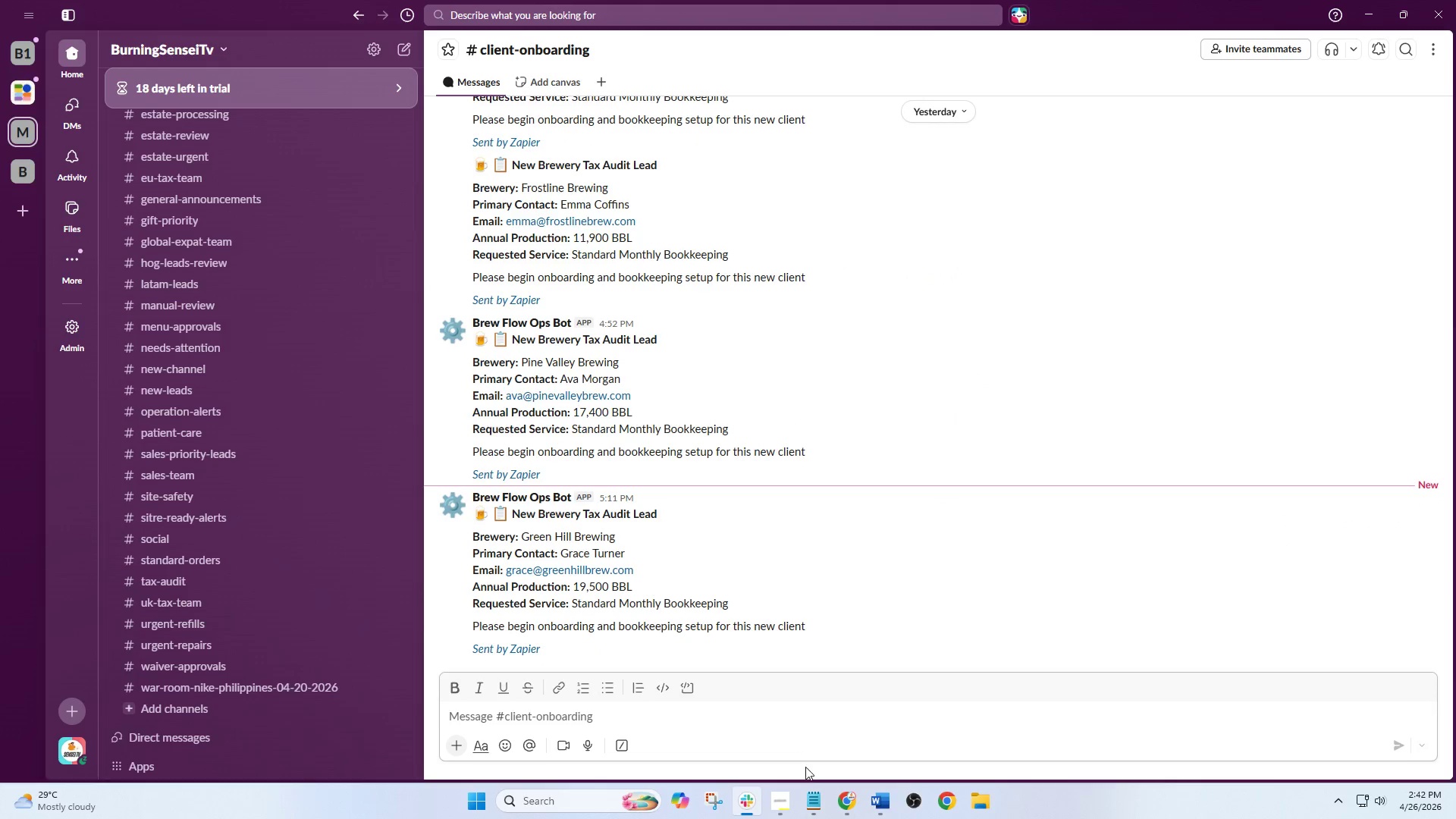 
left_click([841, 803])
 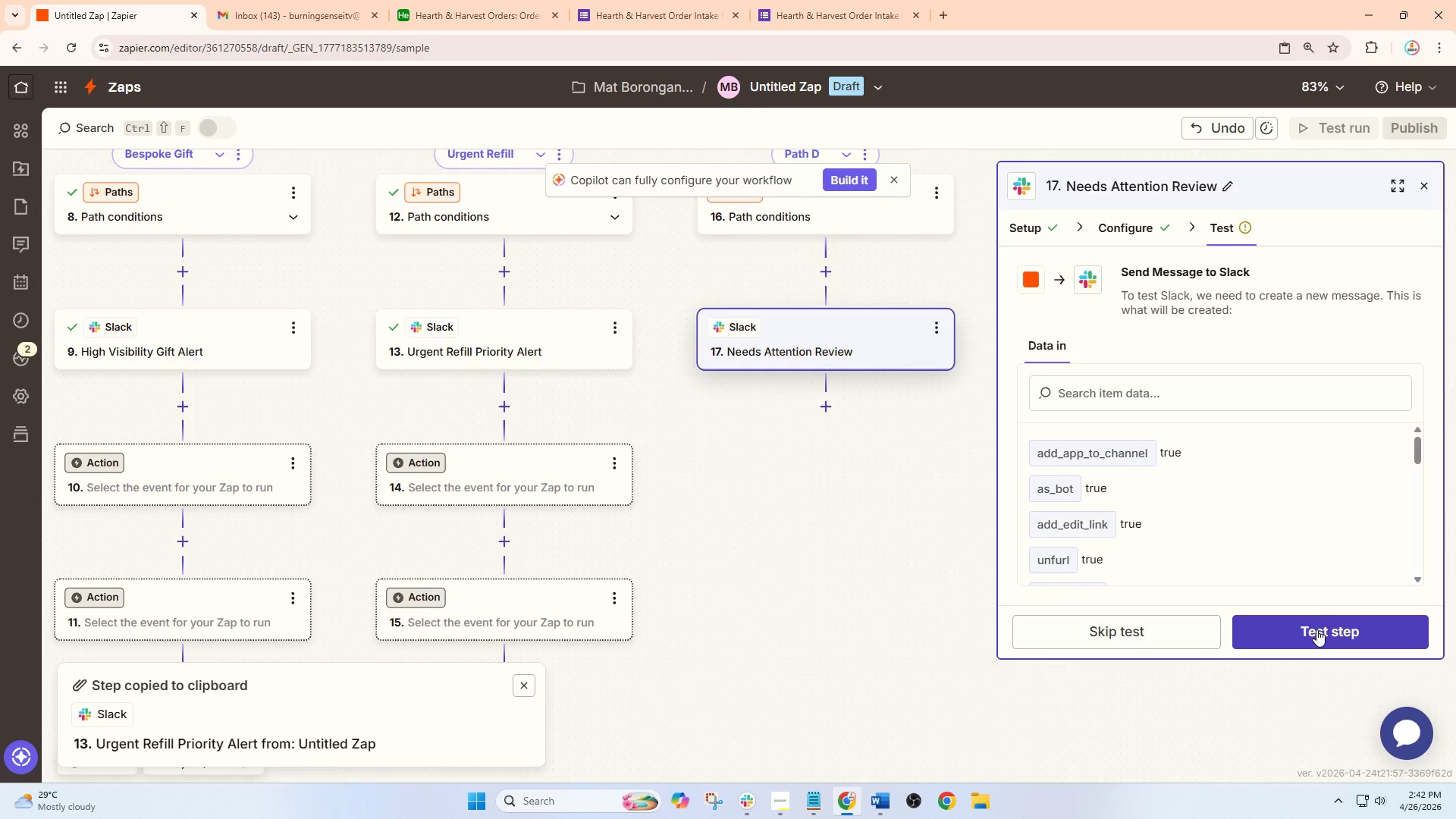 
left_click([1316, 629])
 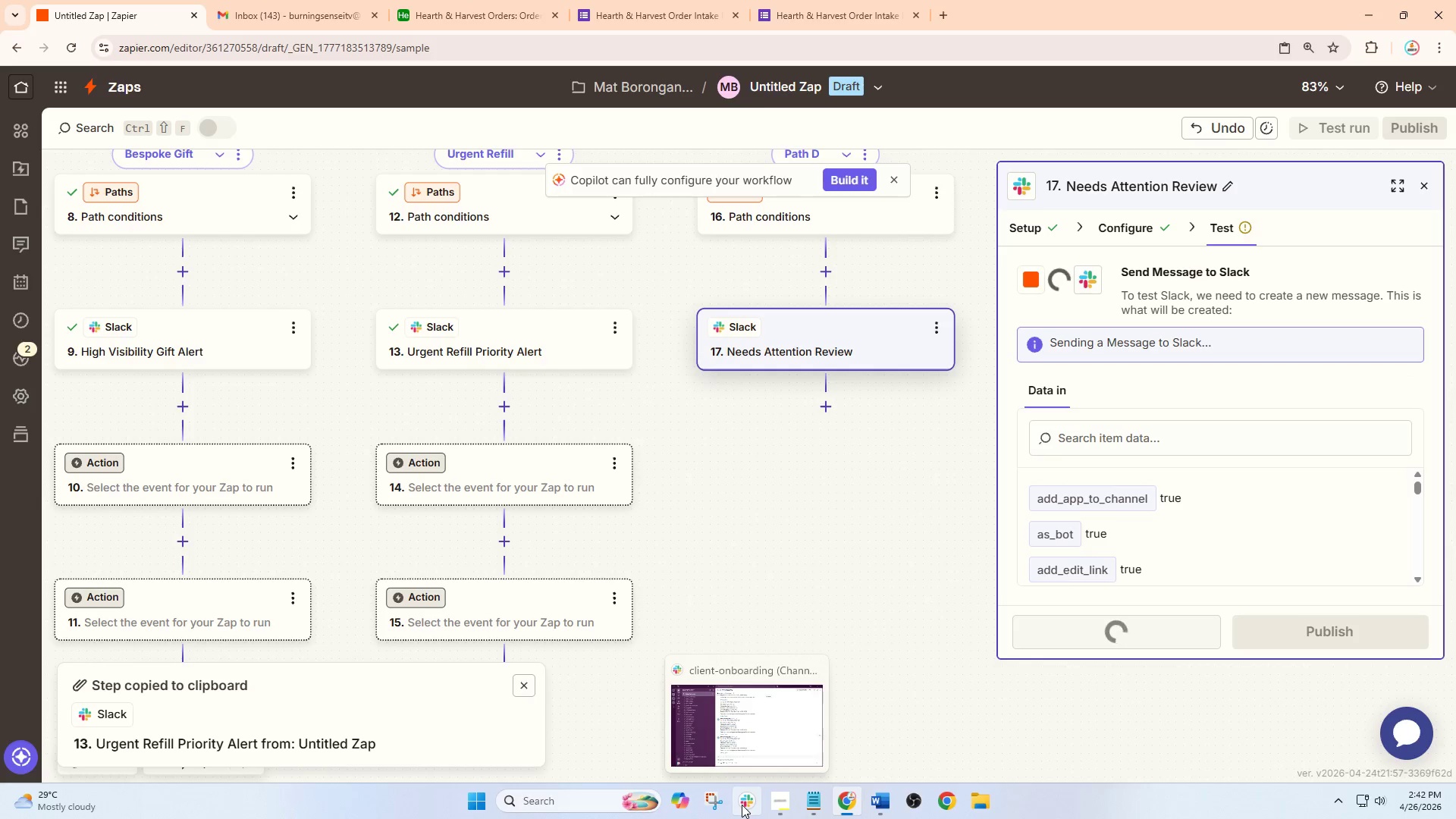 
left_click([742, 805])
 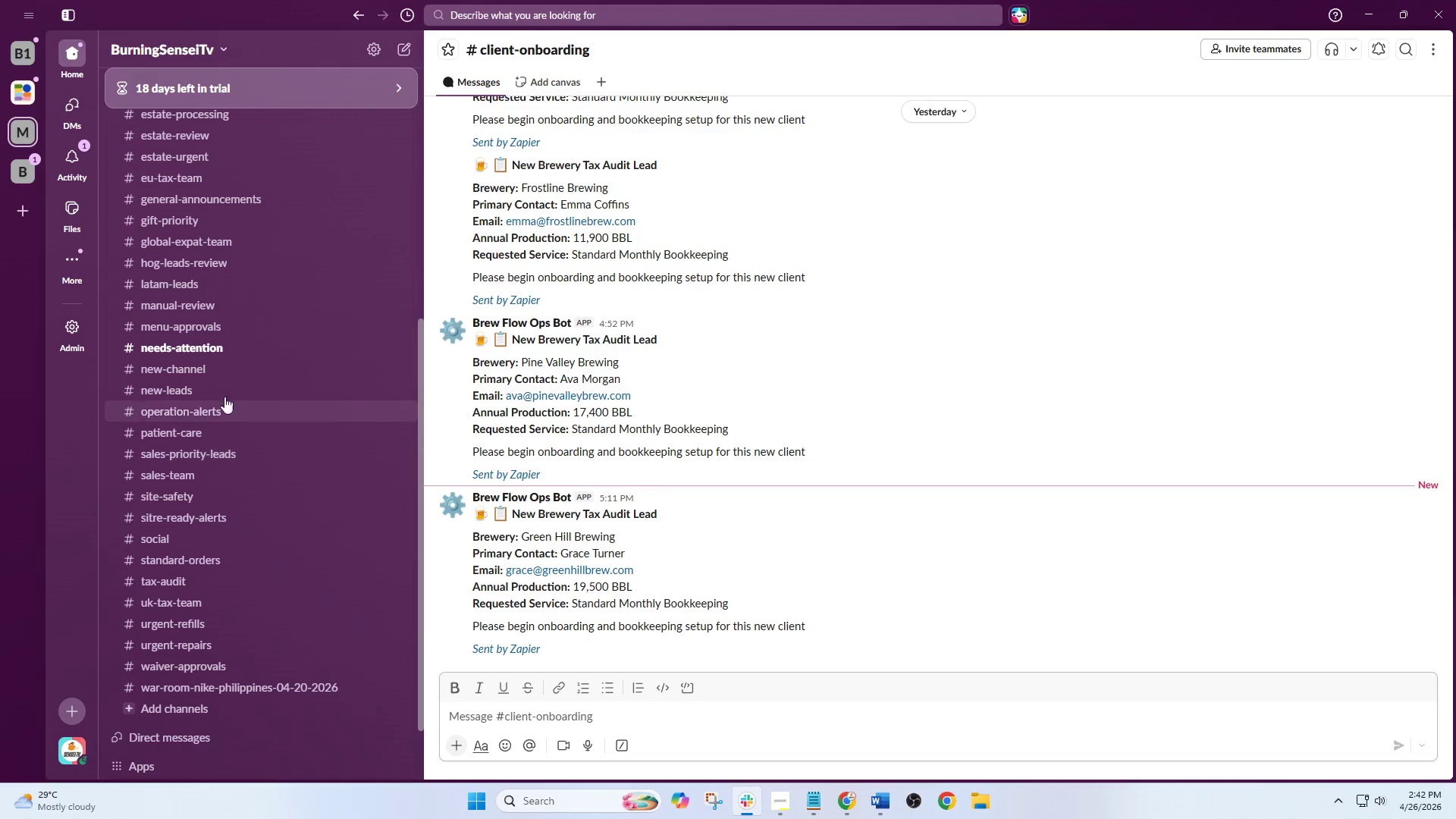 
left_click([221, 352])
 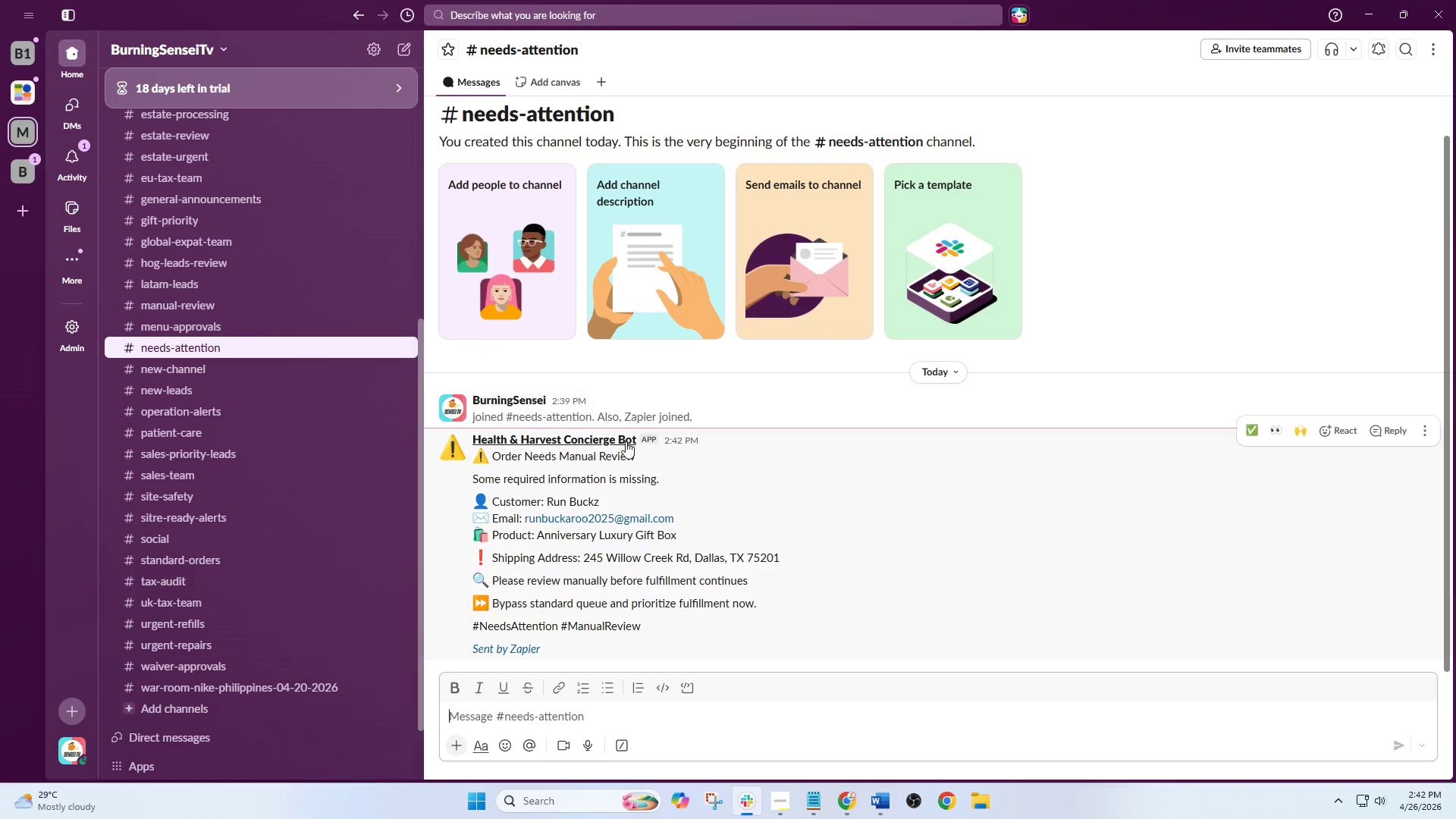 
scroll: coordinate [628, 444], scroll_direction: down, amount: 1.0
 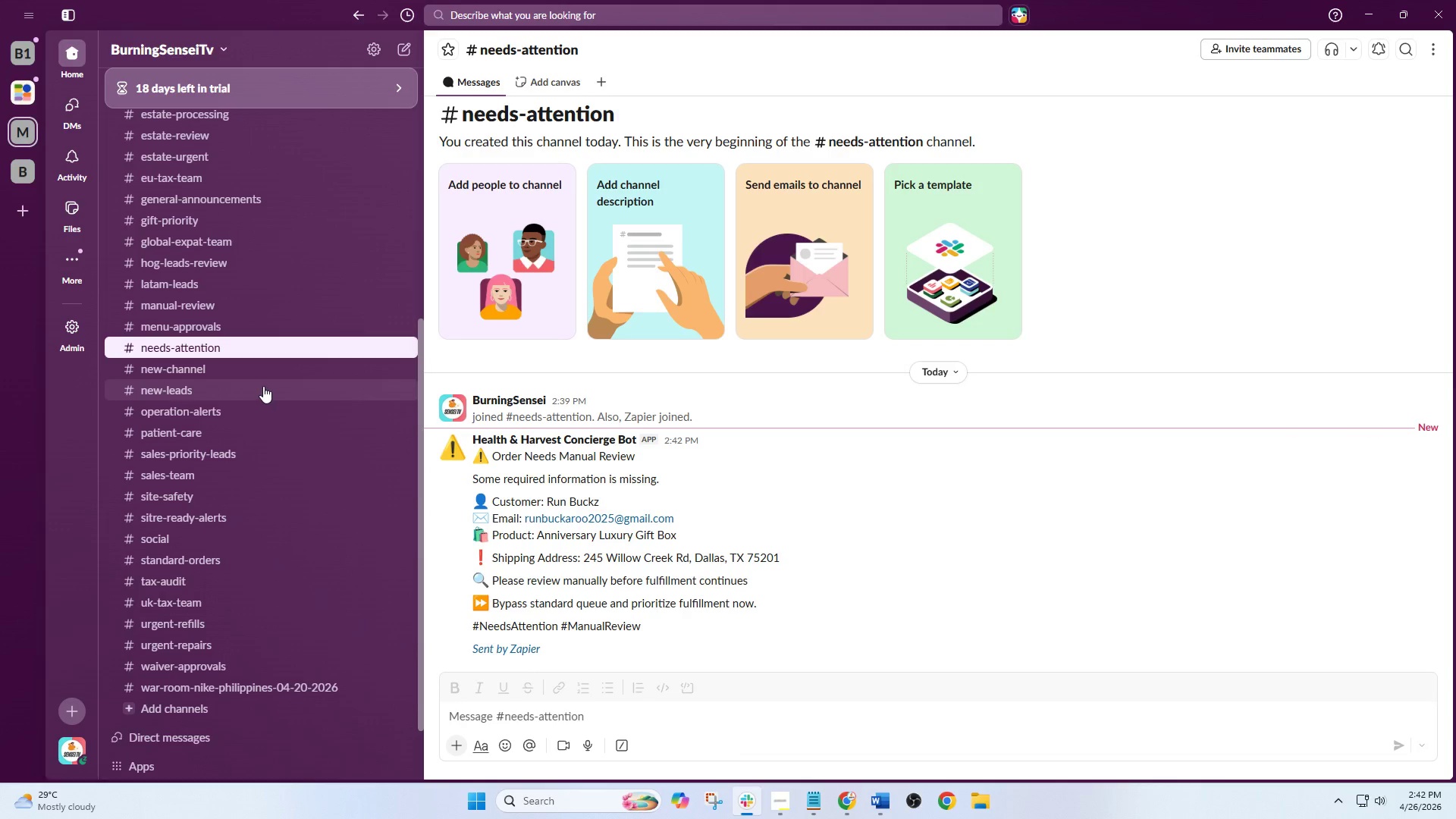 
wait(18.89)
 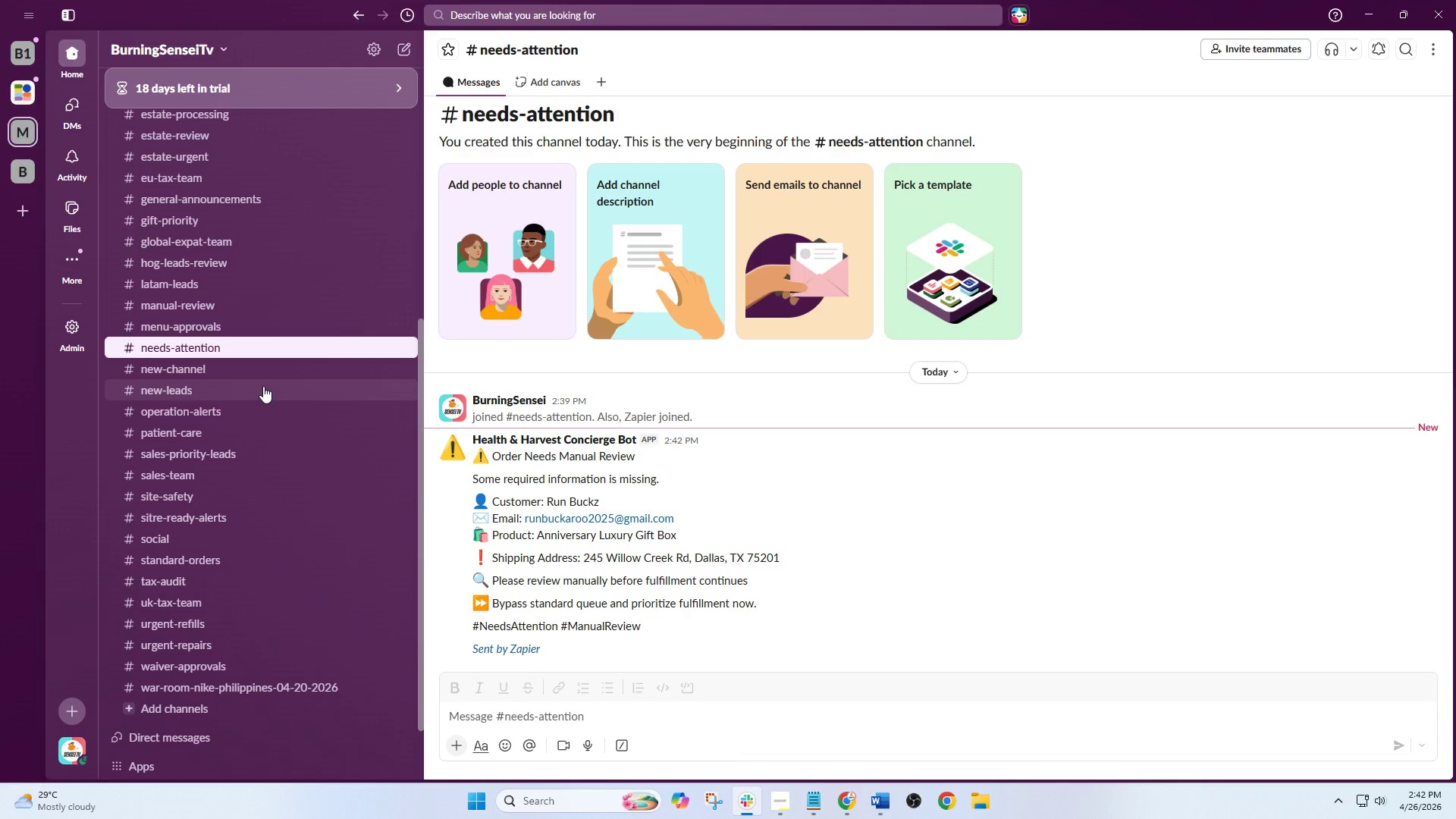 
left_click([847, 803])
 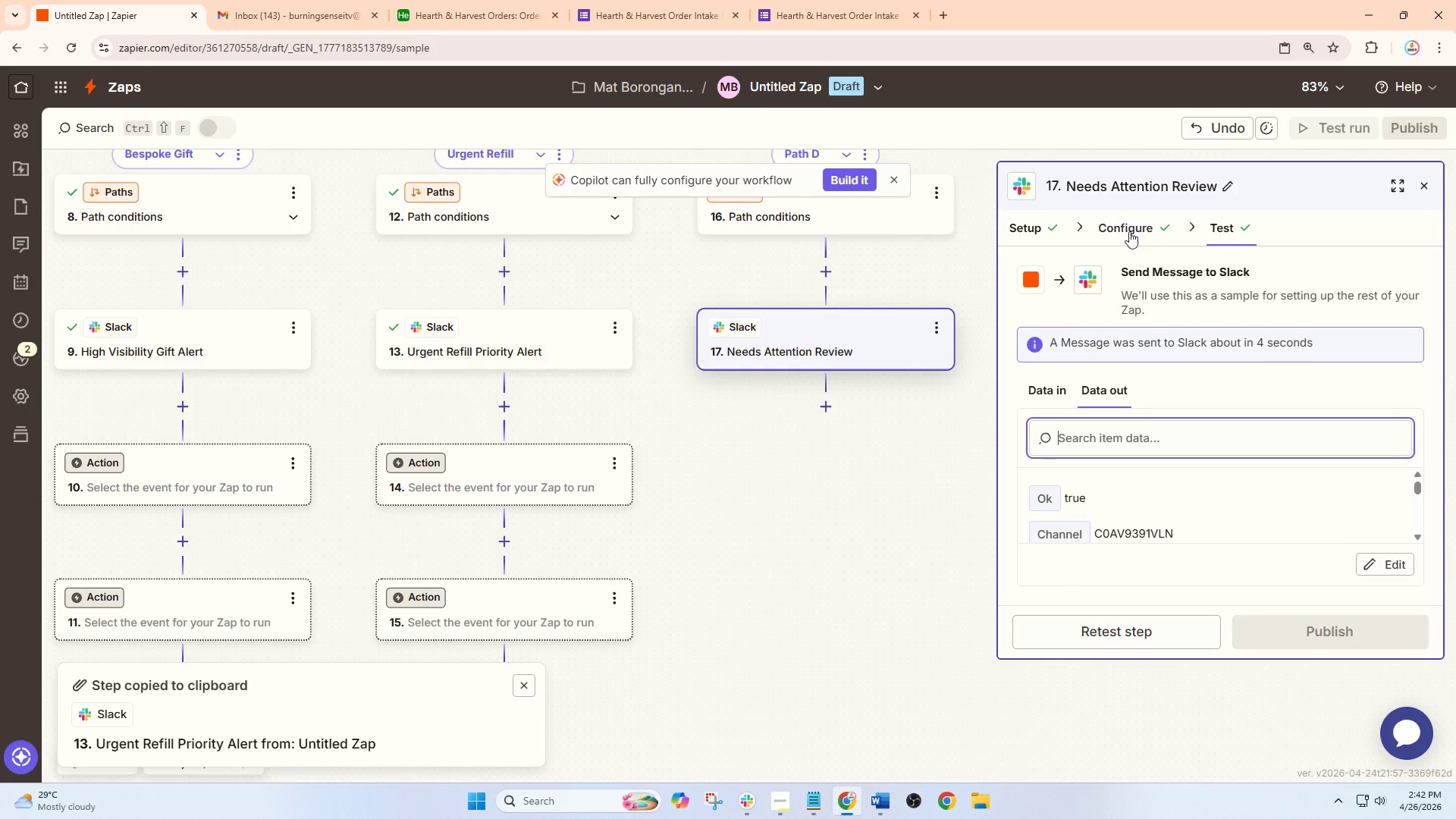 
left_click([1122, 229])
 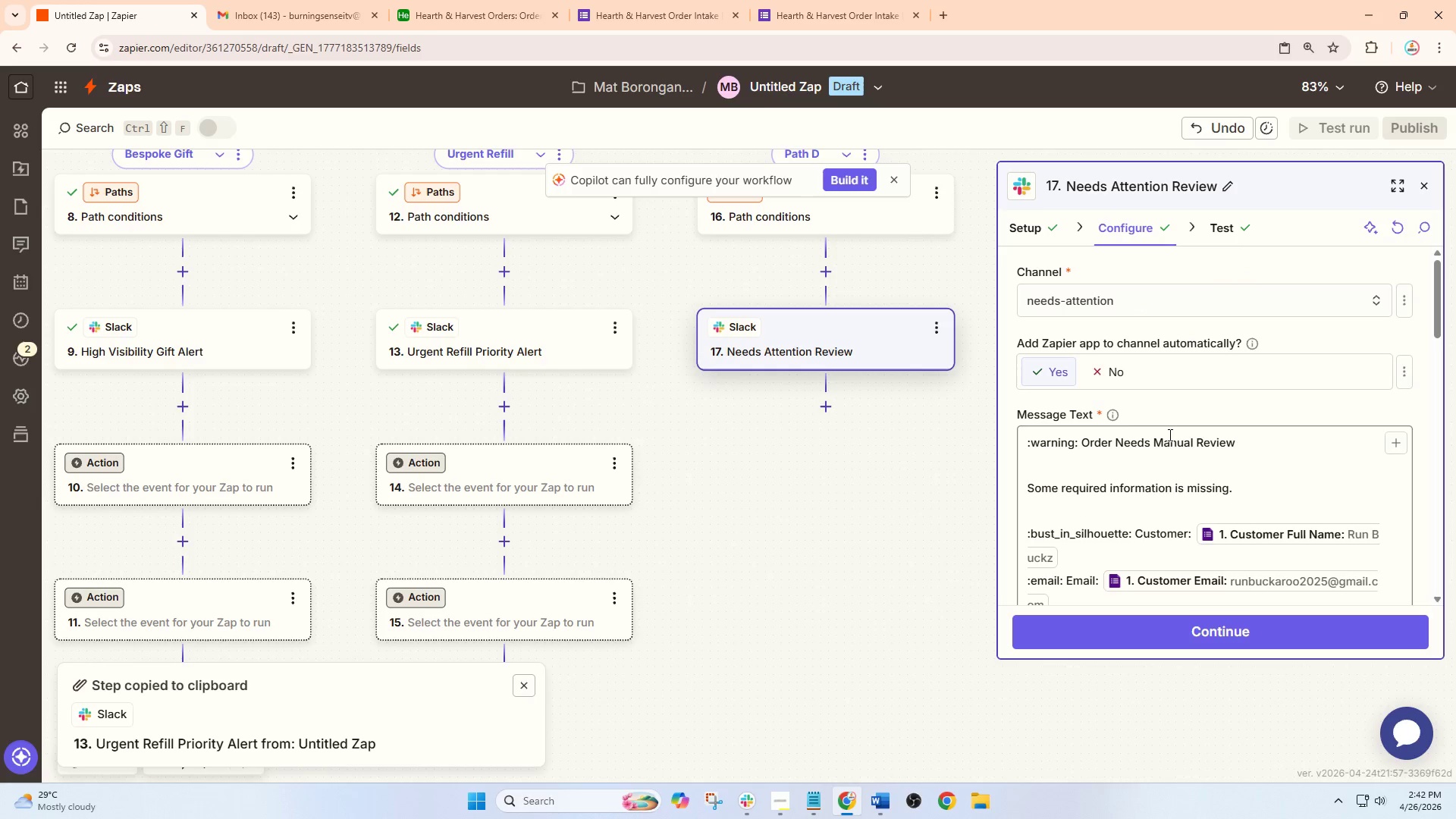 
scroll: coordinate [1118, 495], scroll_direction: down, amount: 3.0
 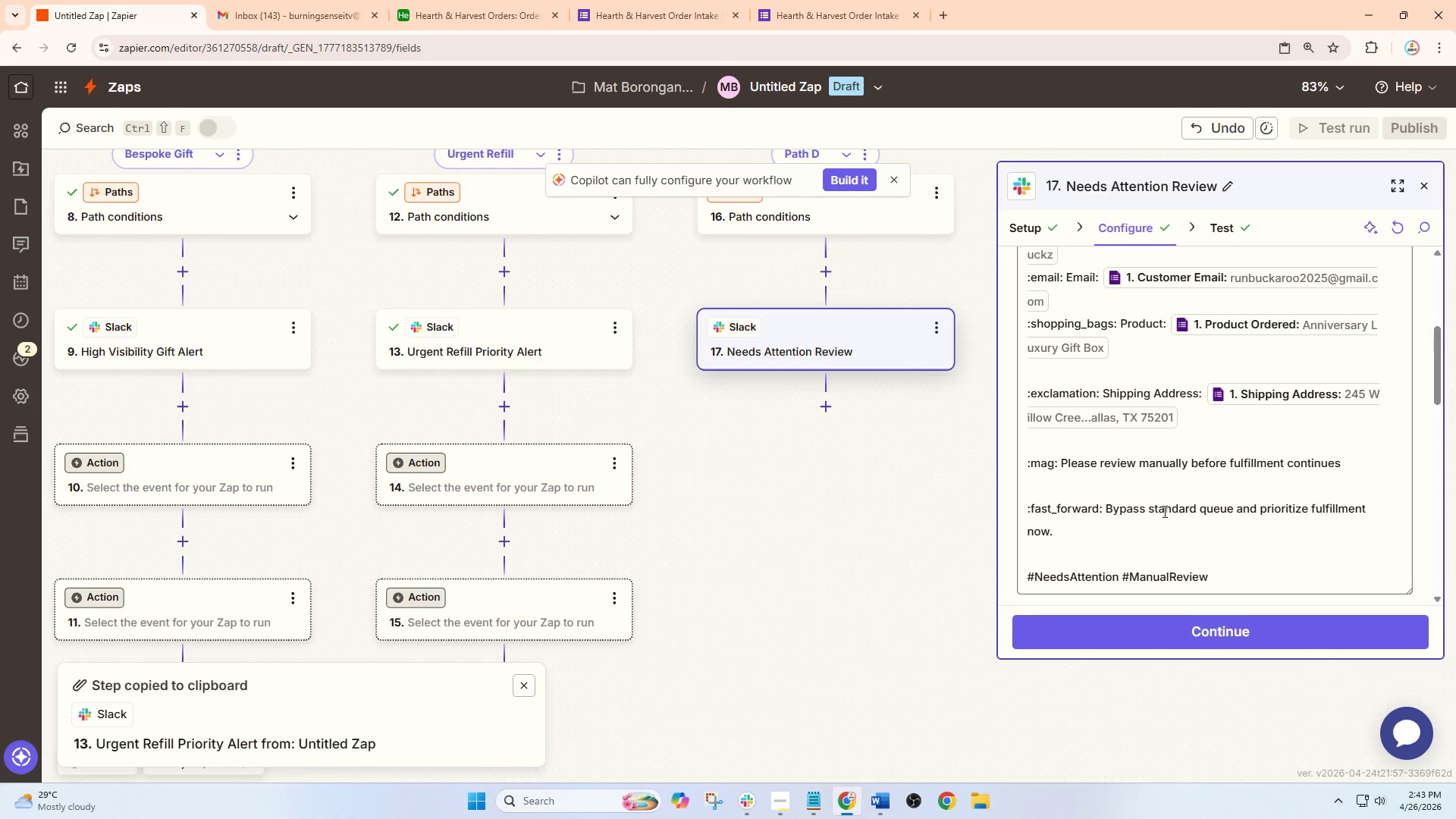 
left_click_drag(start_coordinate=[1072, 534], to_coordinate=[1029, 459])
 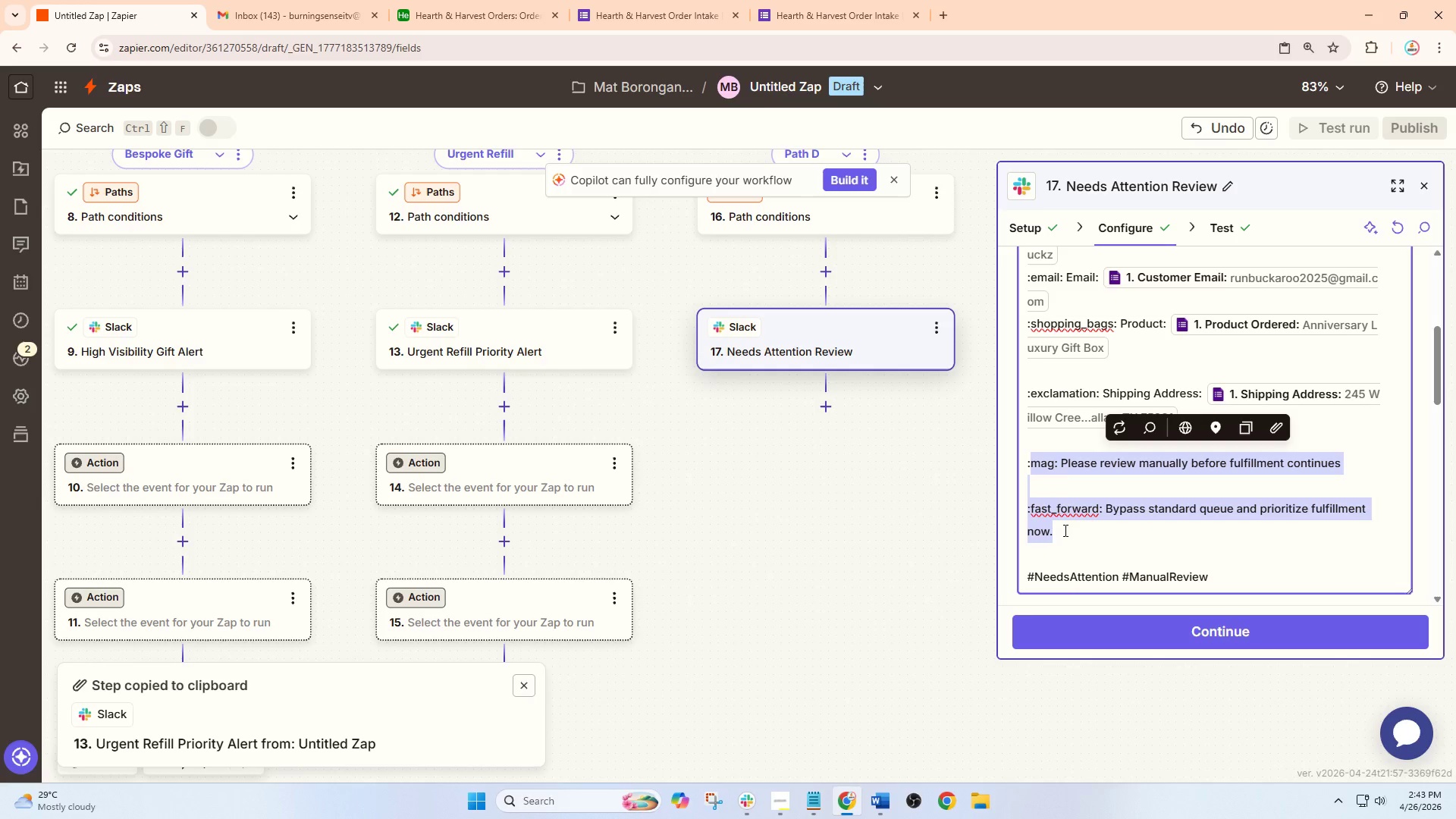 
double_click([1064, 532])
 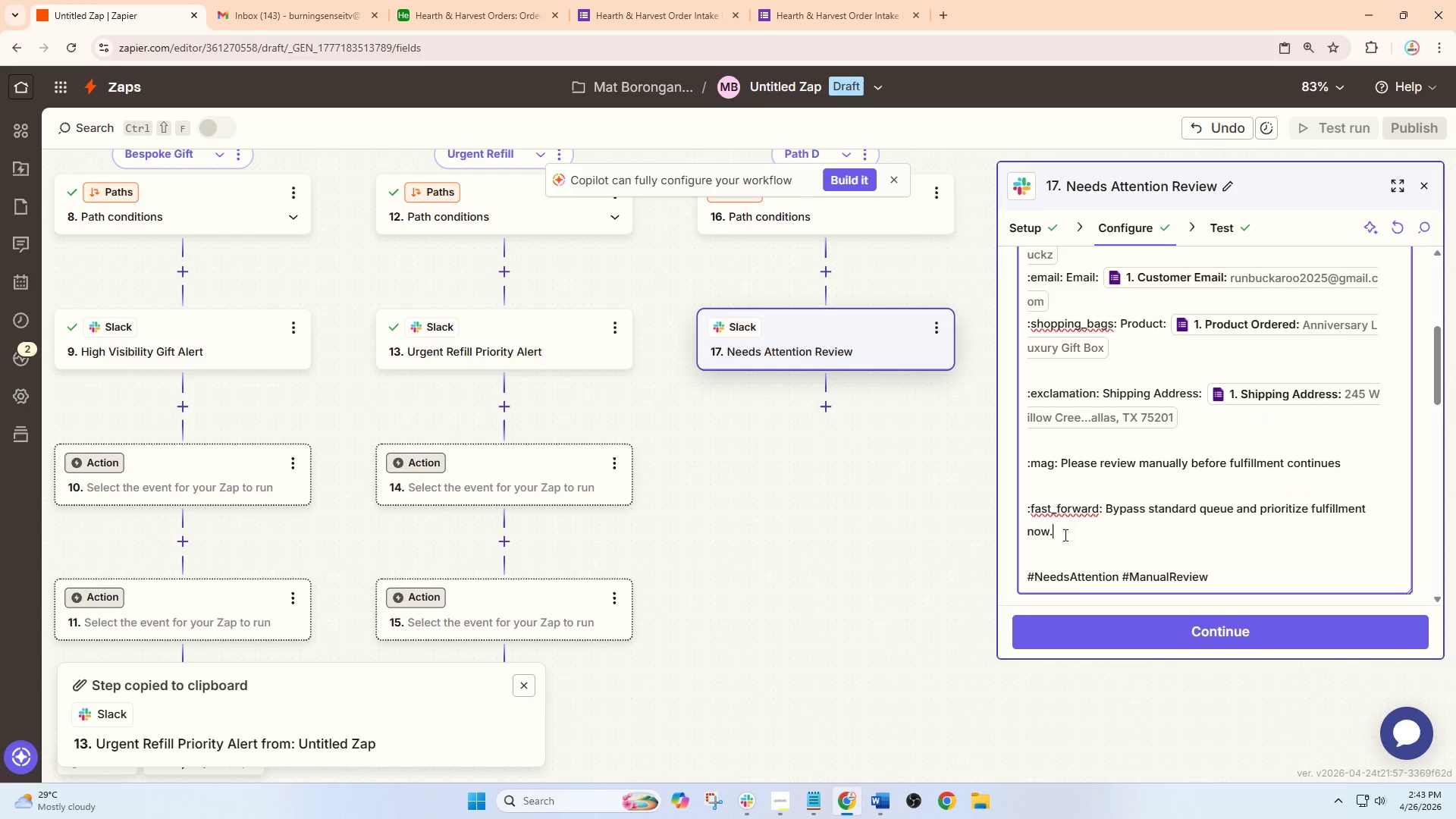 
left_click_drag(start_coordinate=[1064, 535], to_coordinate=[1009, 497])
 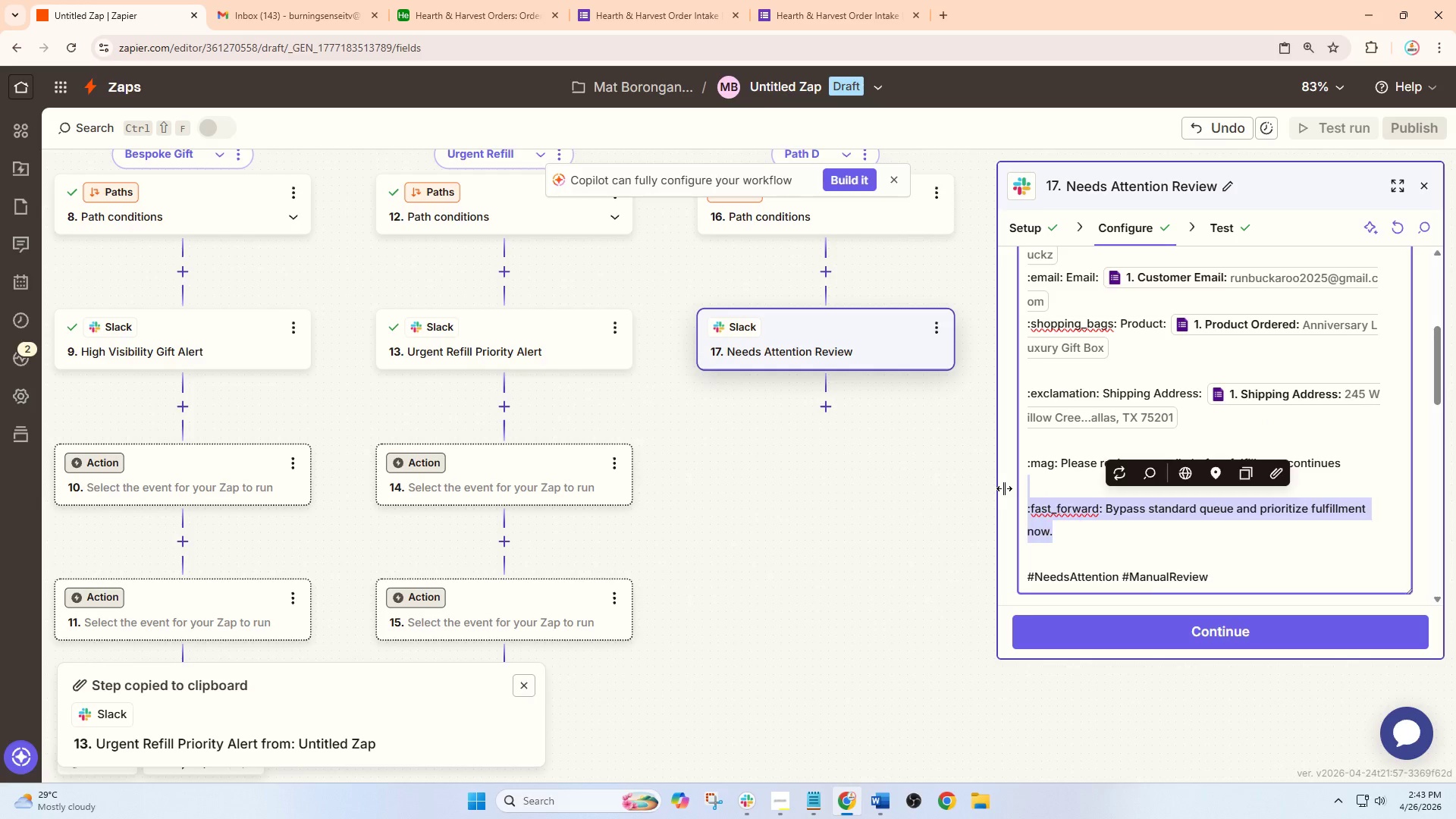 
key(Backspace)
 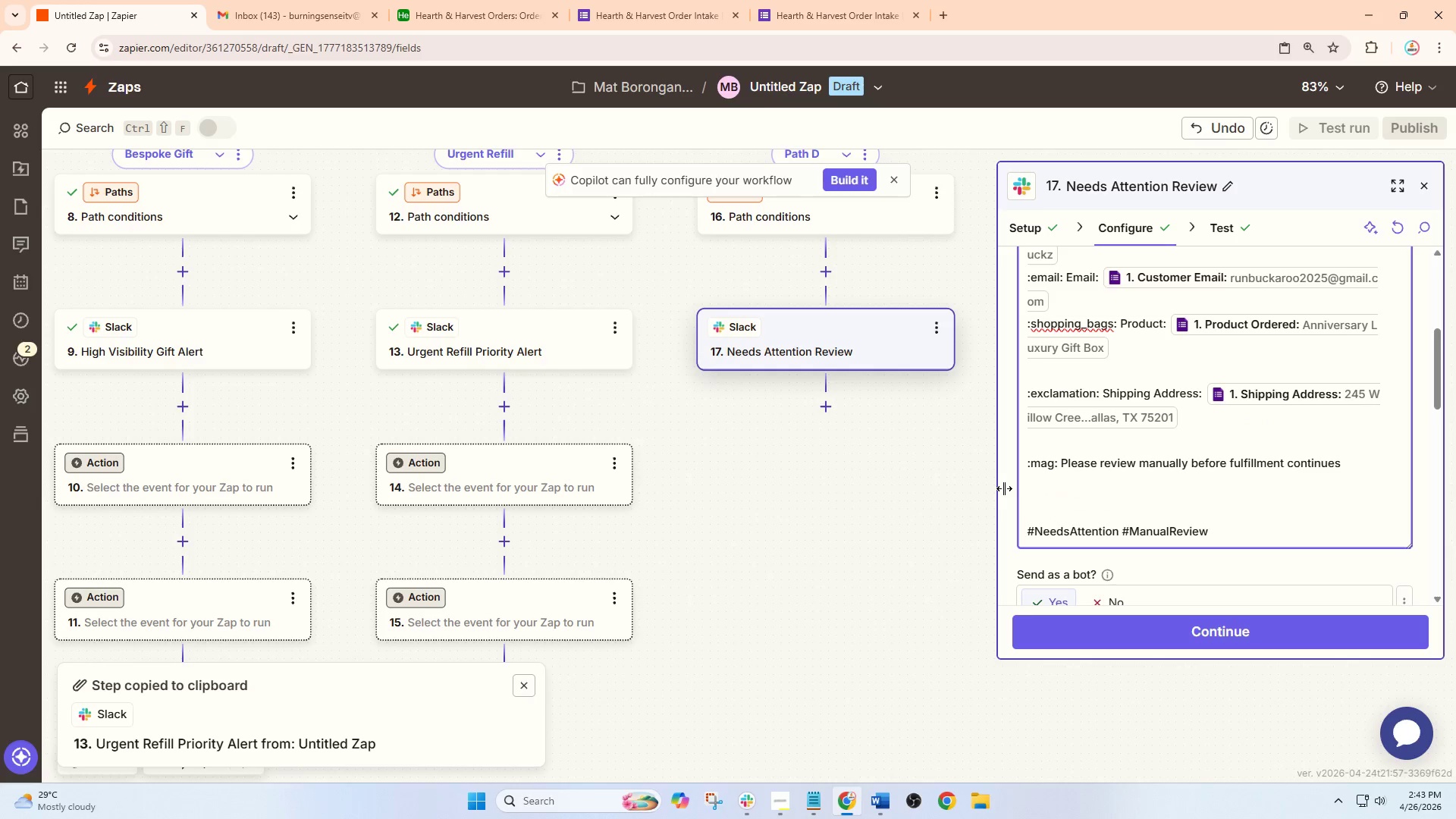 
key(Backspace)
 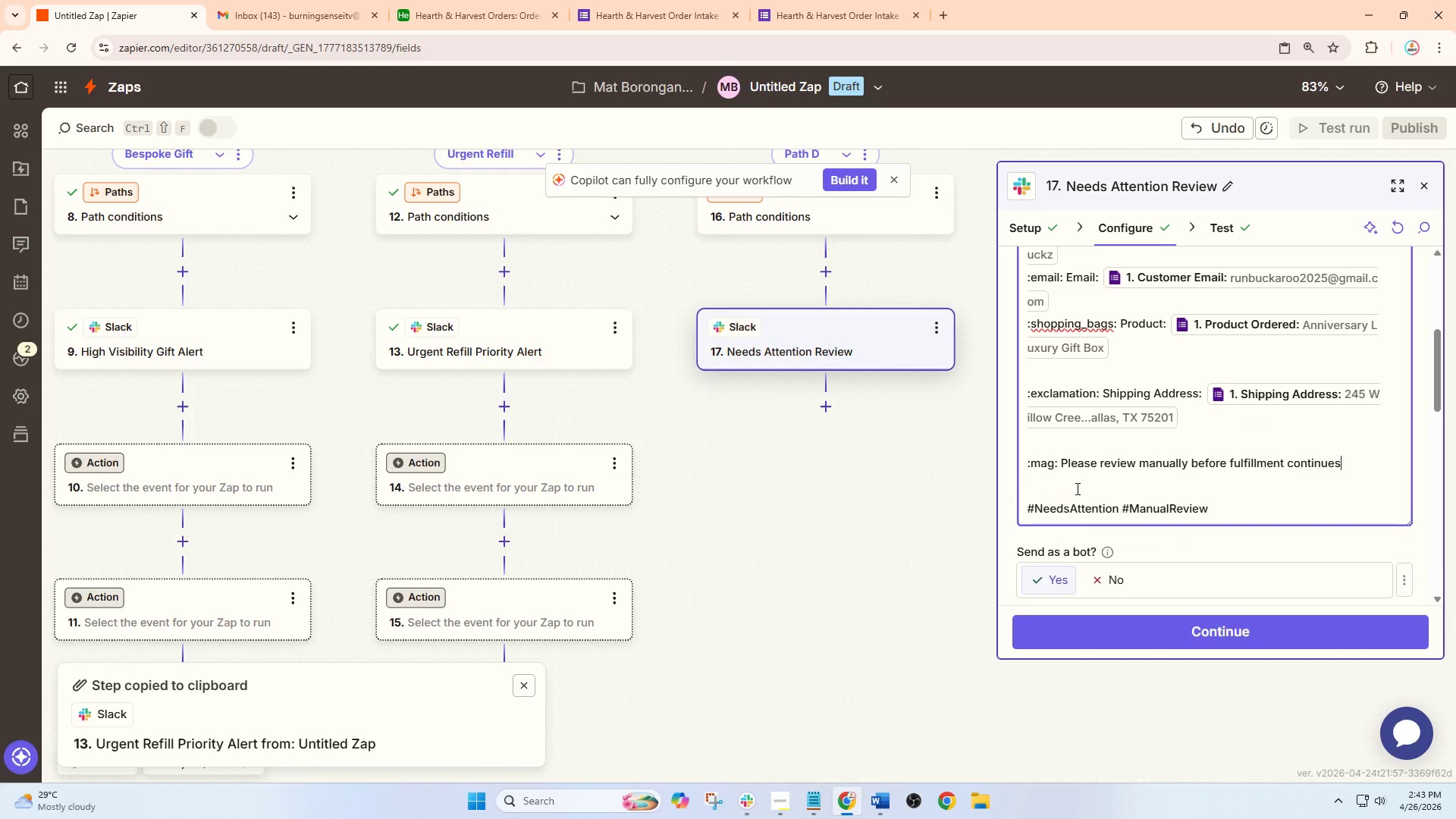 
left_click([1041, 488])
 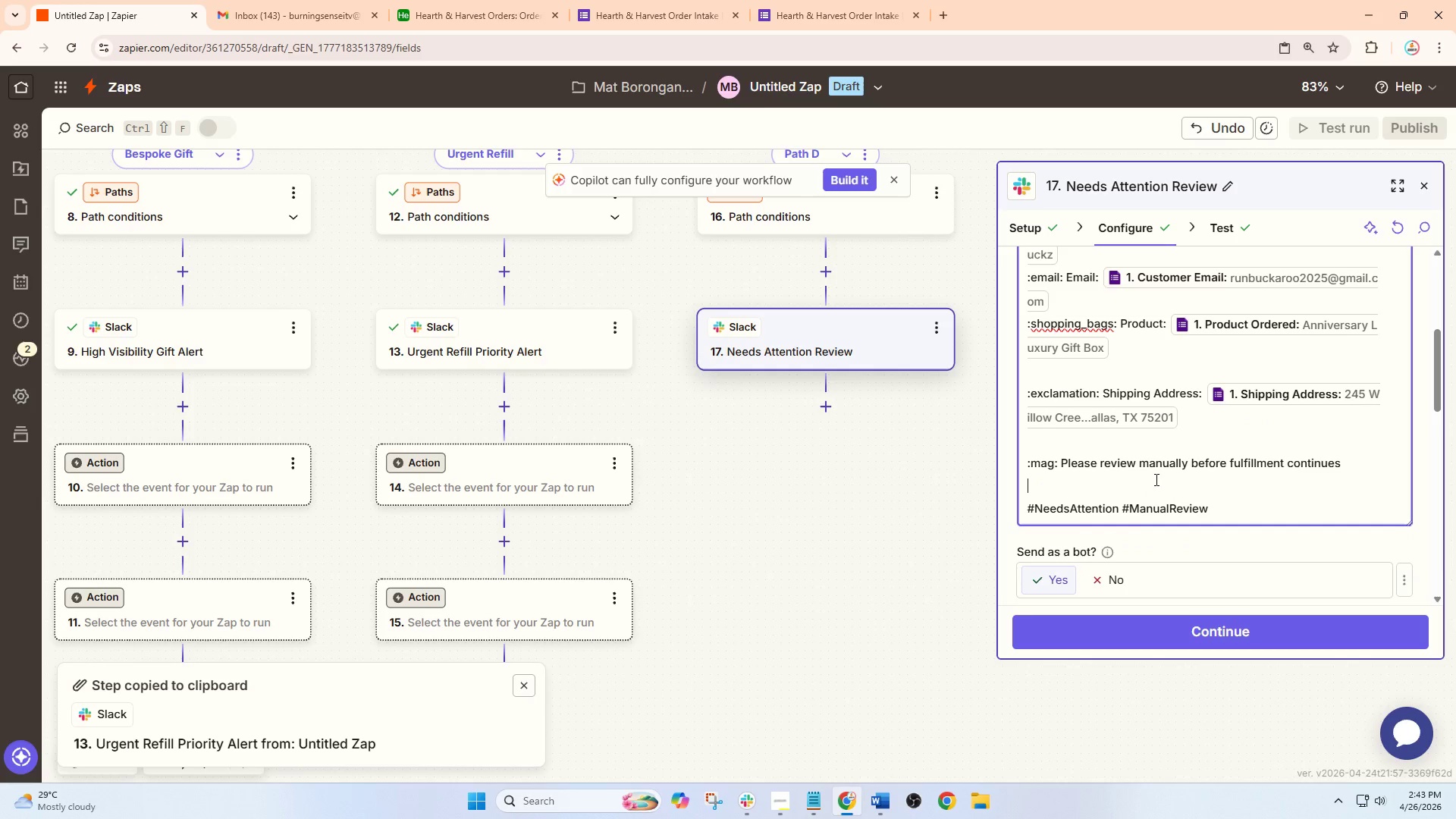 
wait(5.78)
 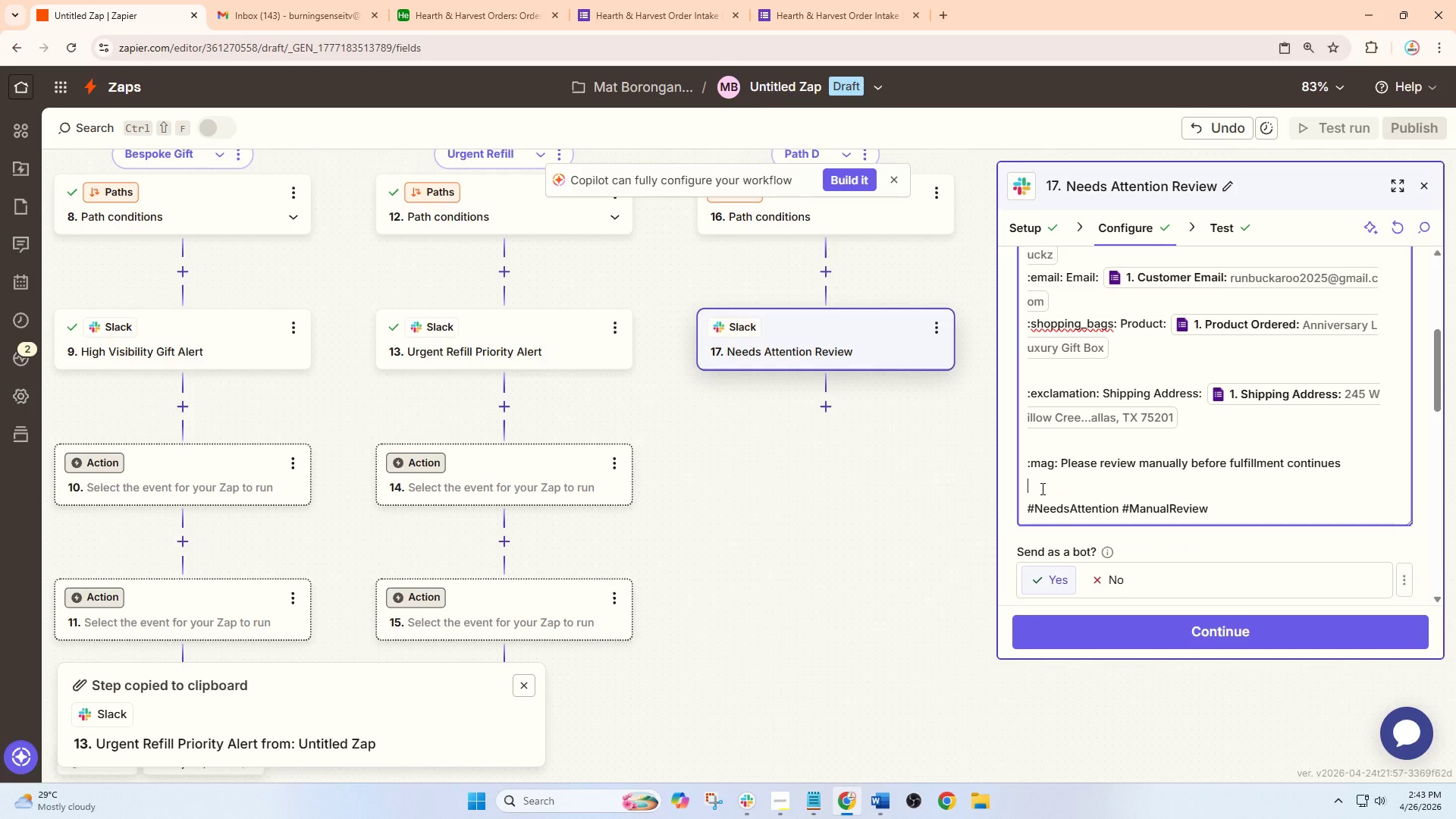 
scroll: coordinate [1196, 461], scroll_direction: up, amount: 1.0
 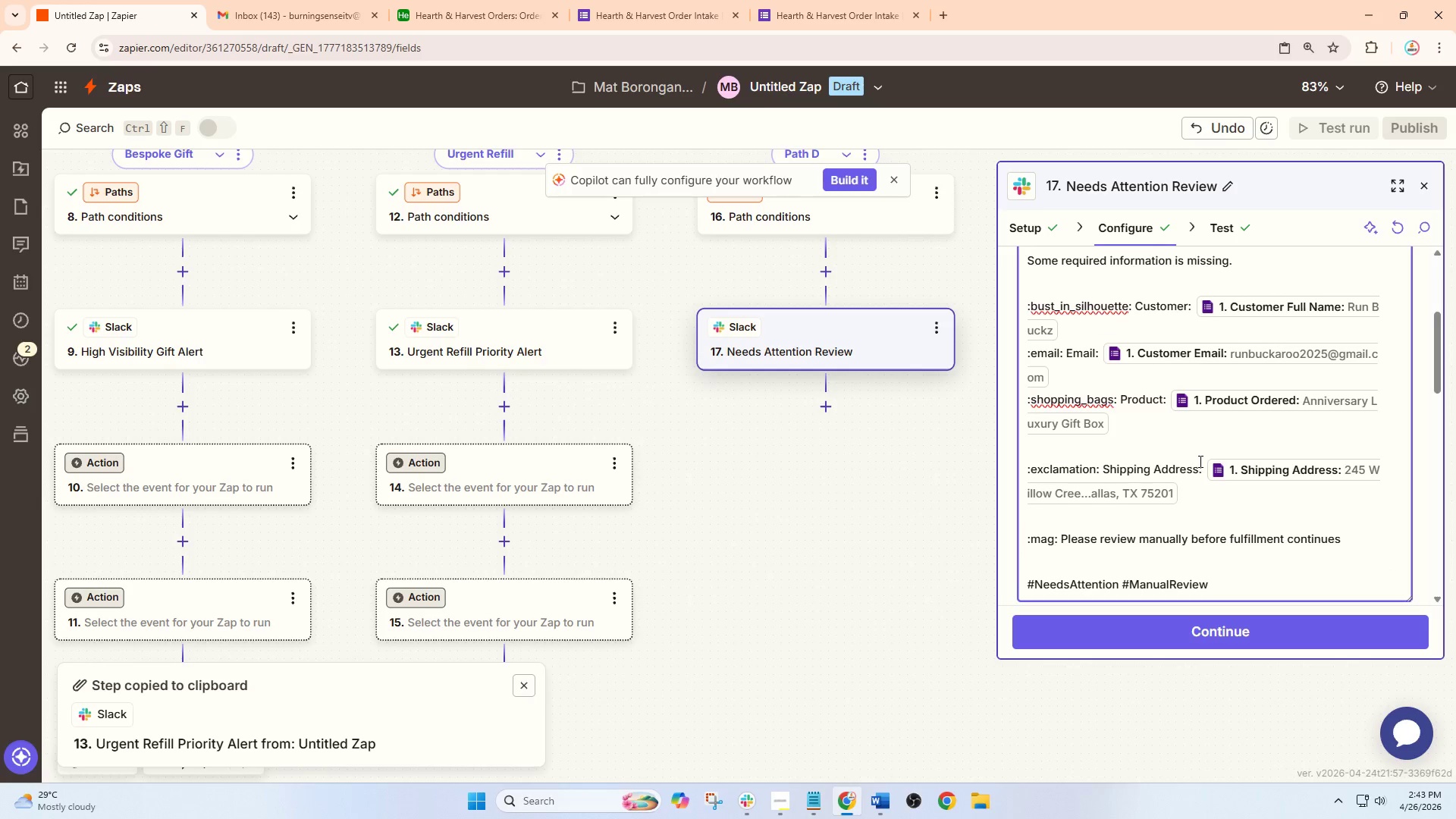 
scroll: coordinate [1199, 461], scroll_direction: down, amount: 3.0
 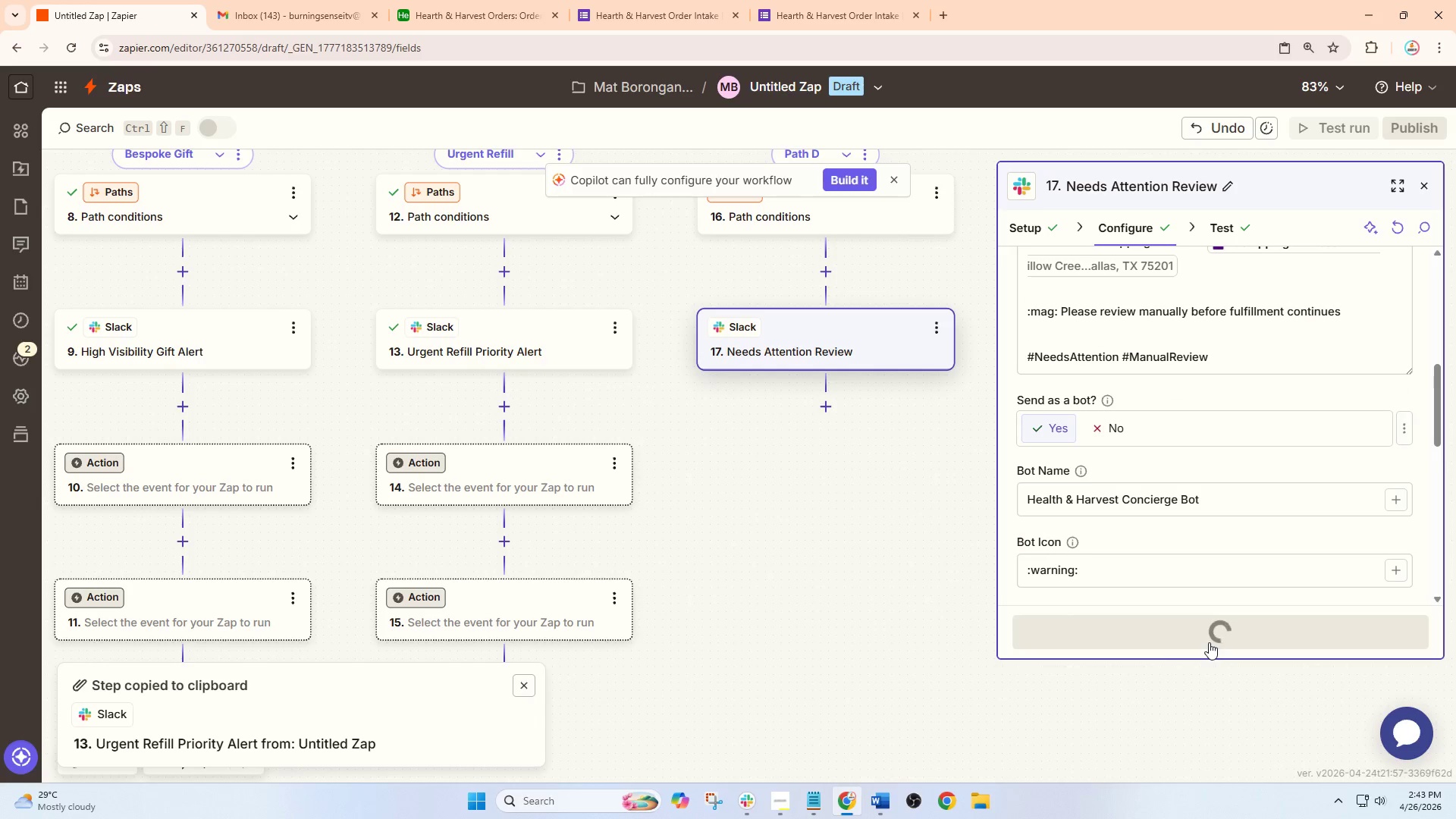 
left_click([1153, 625])
 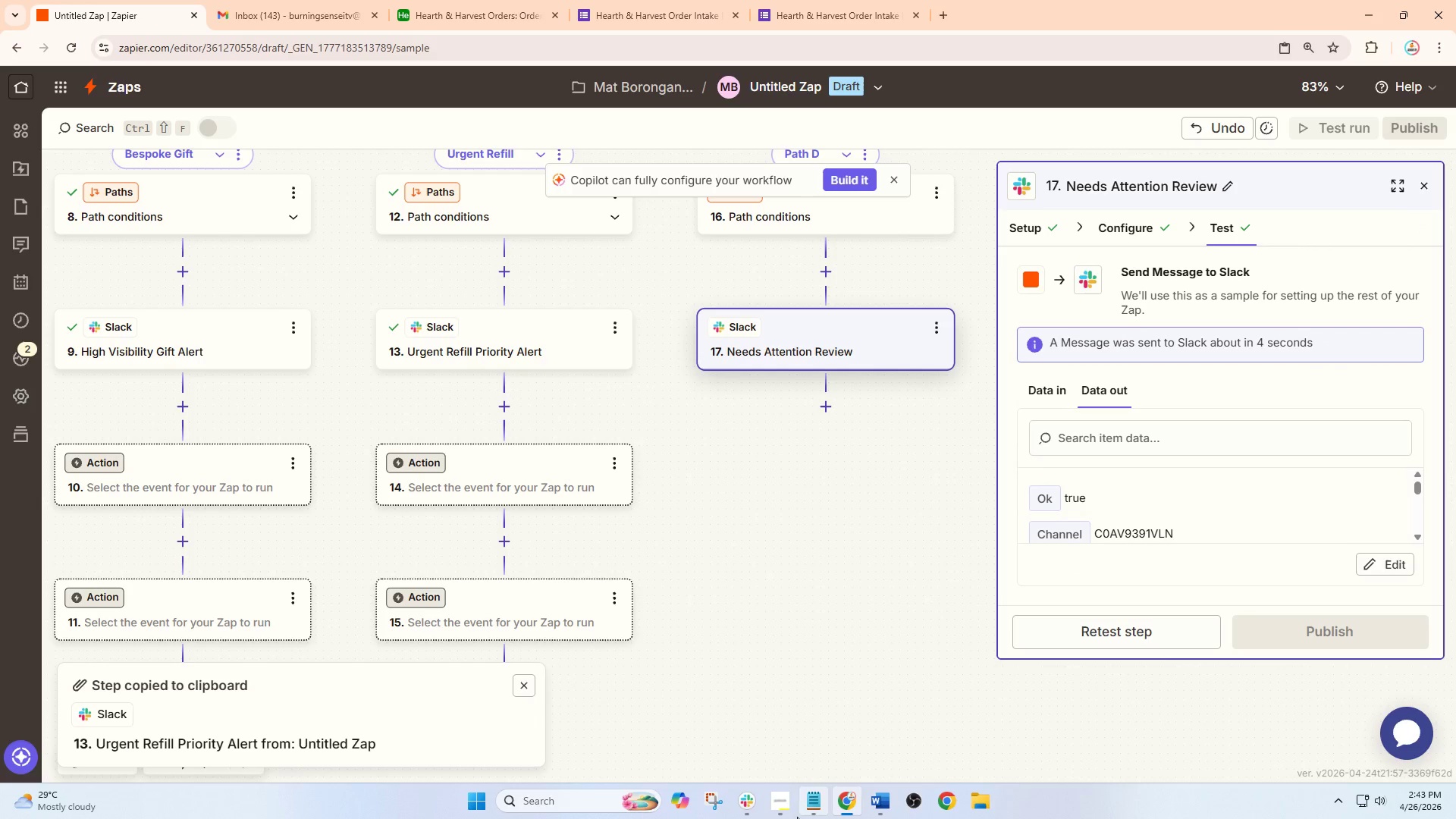 
left_click([749, 811])
 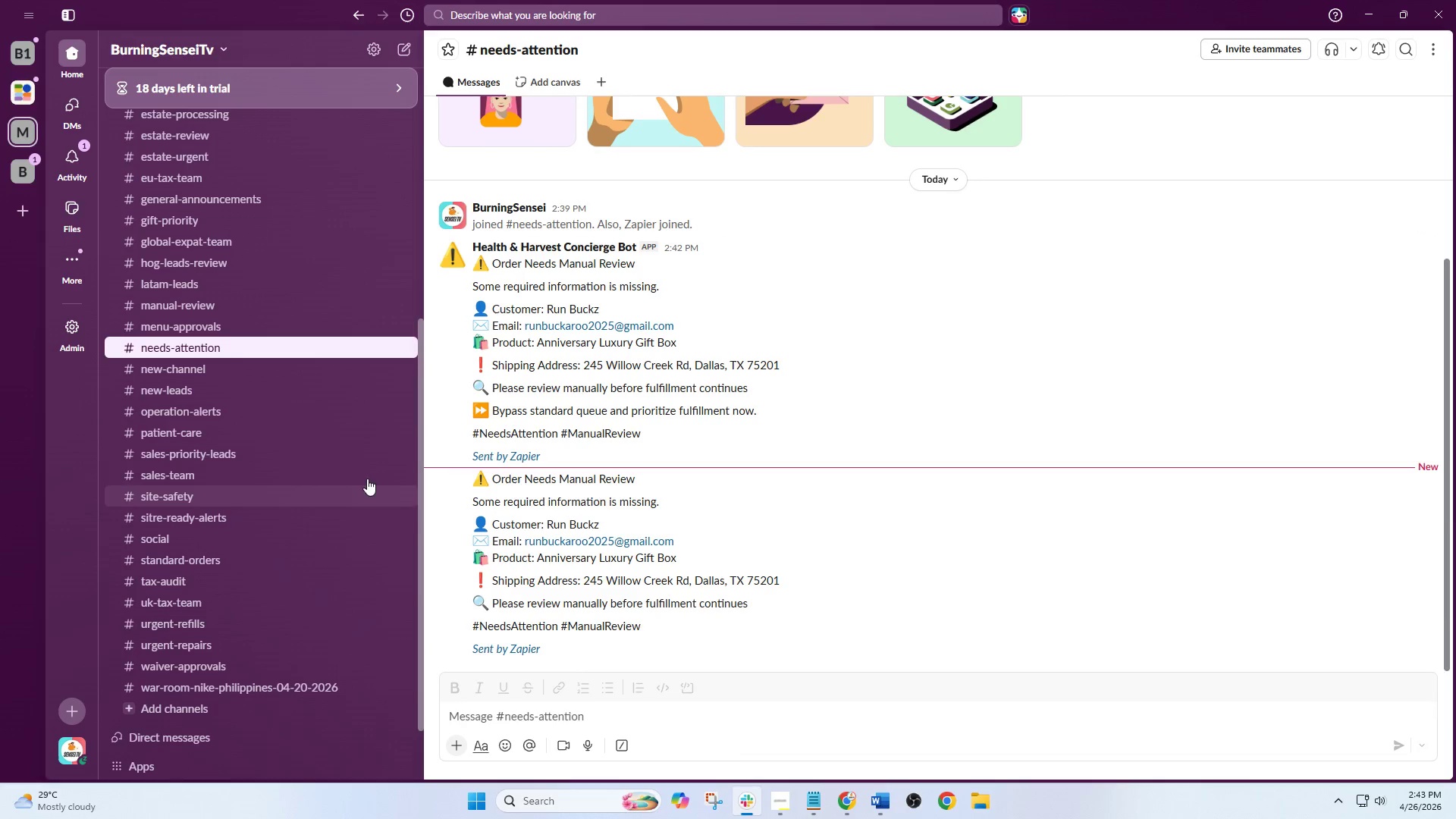 
scroll: coordinate [297, 475], scroll_direction: up, amount: 3.0
 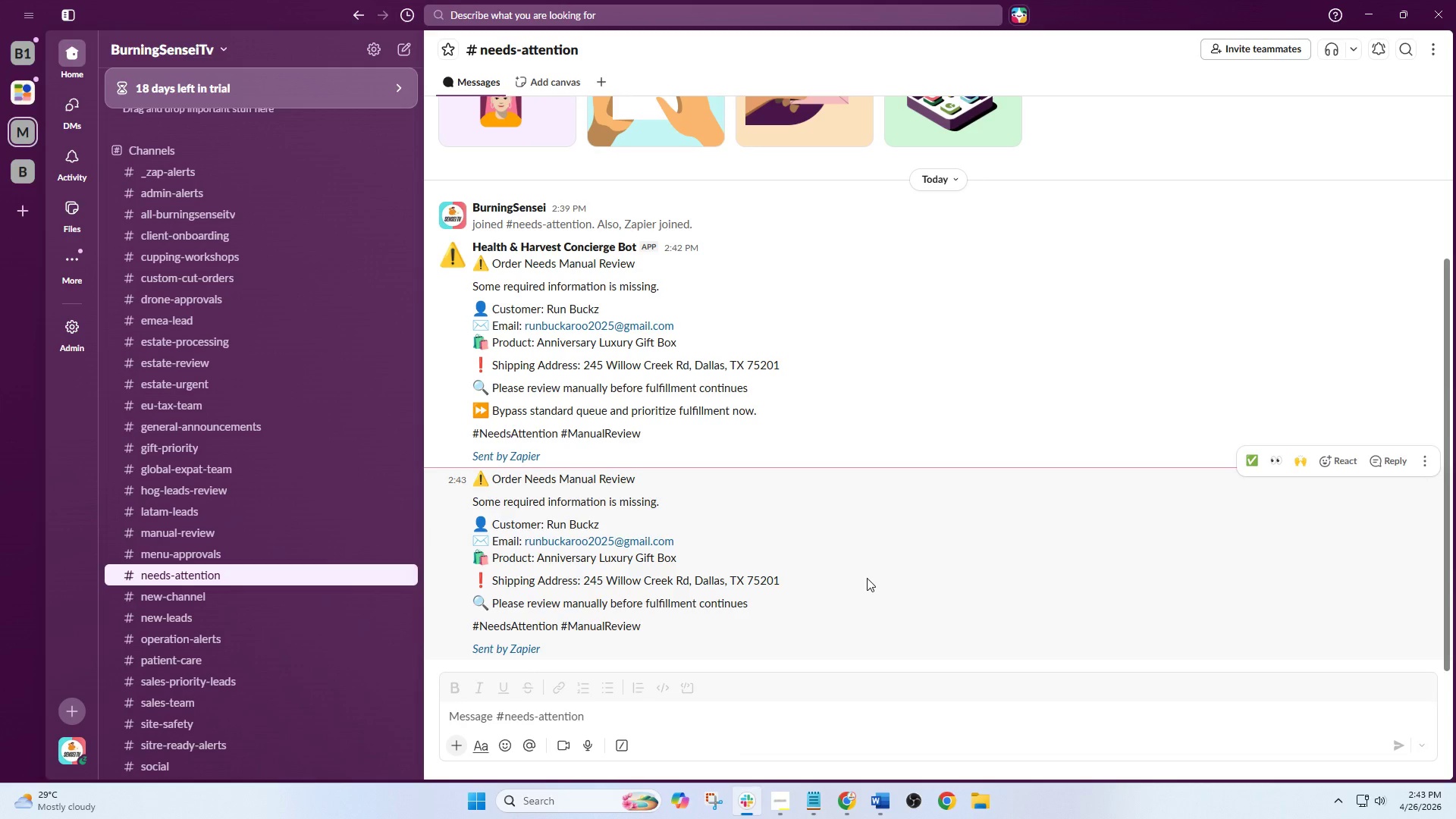 
wait(6.27)
 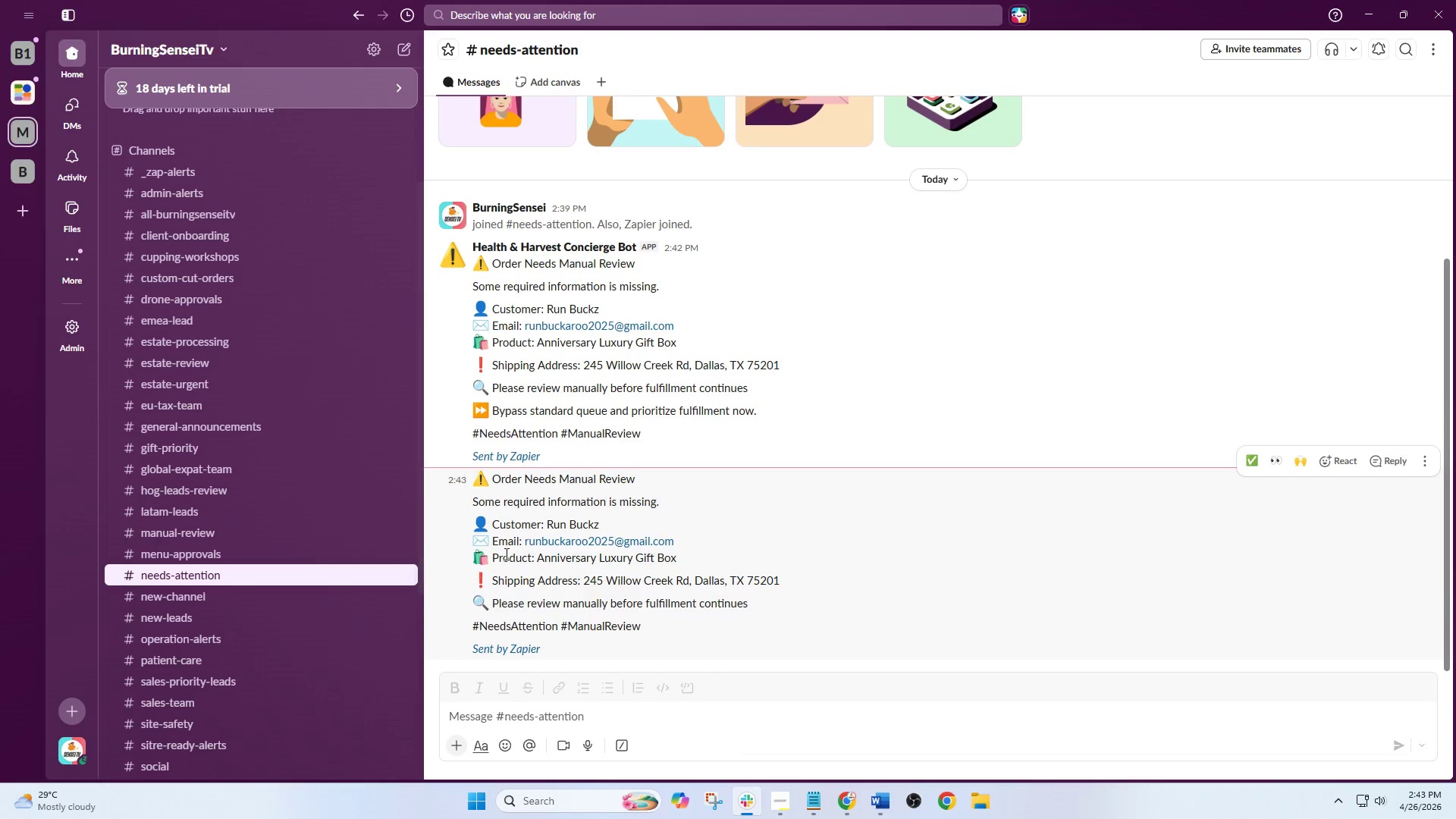 
left_click([850, 805])
 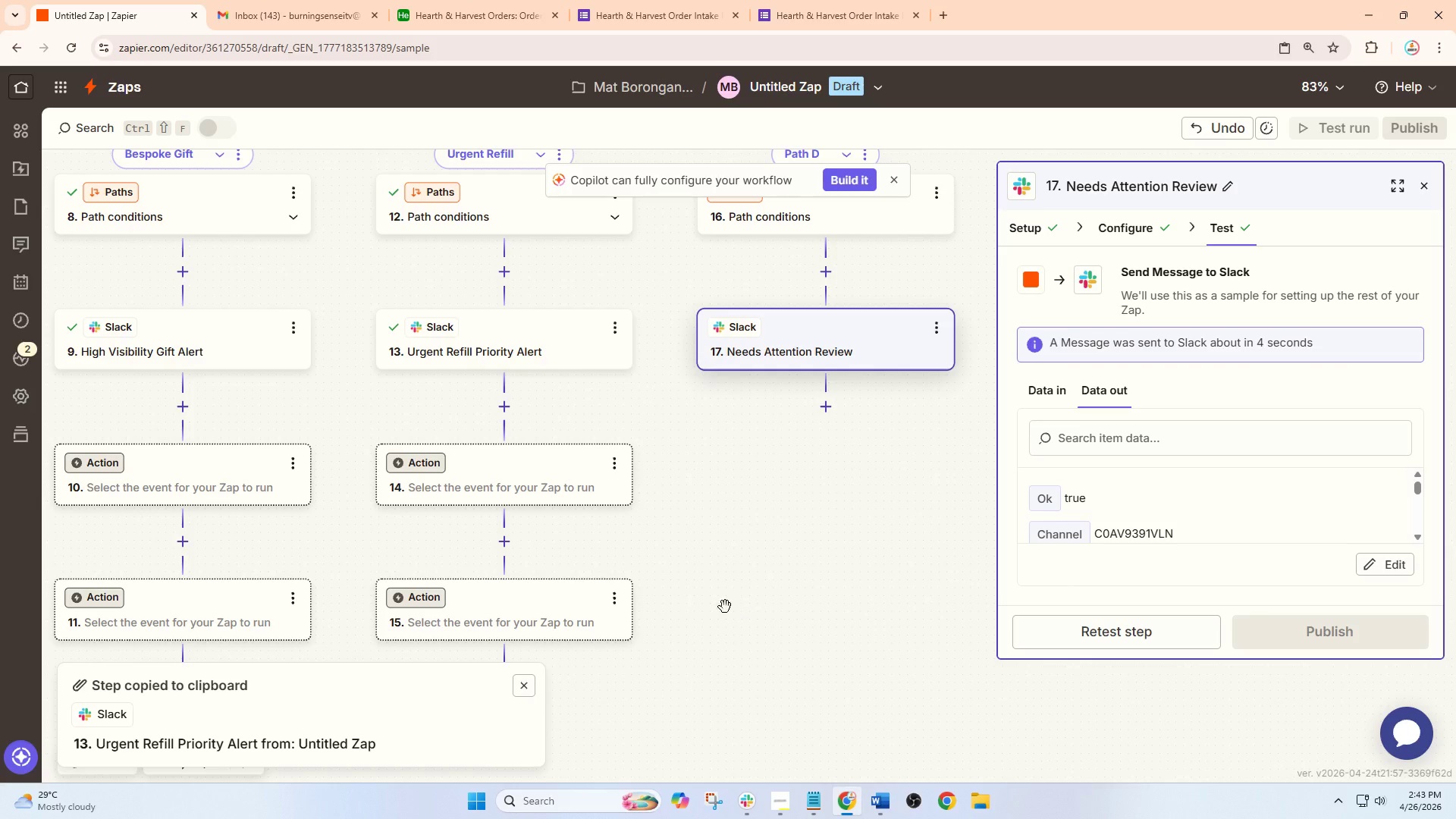 
left_click_drag(start_coordinate=[800, 604], to_coordinate=[852, 566])
 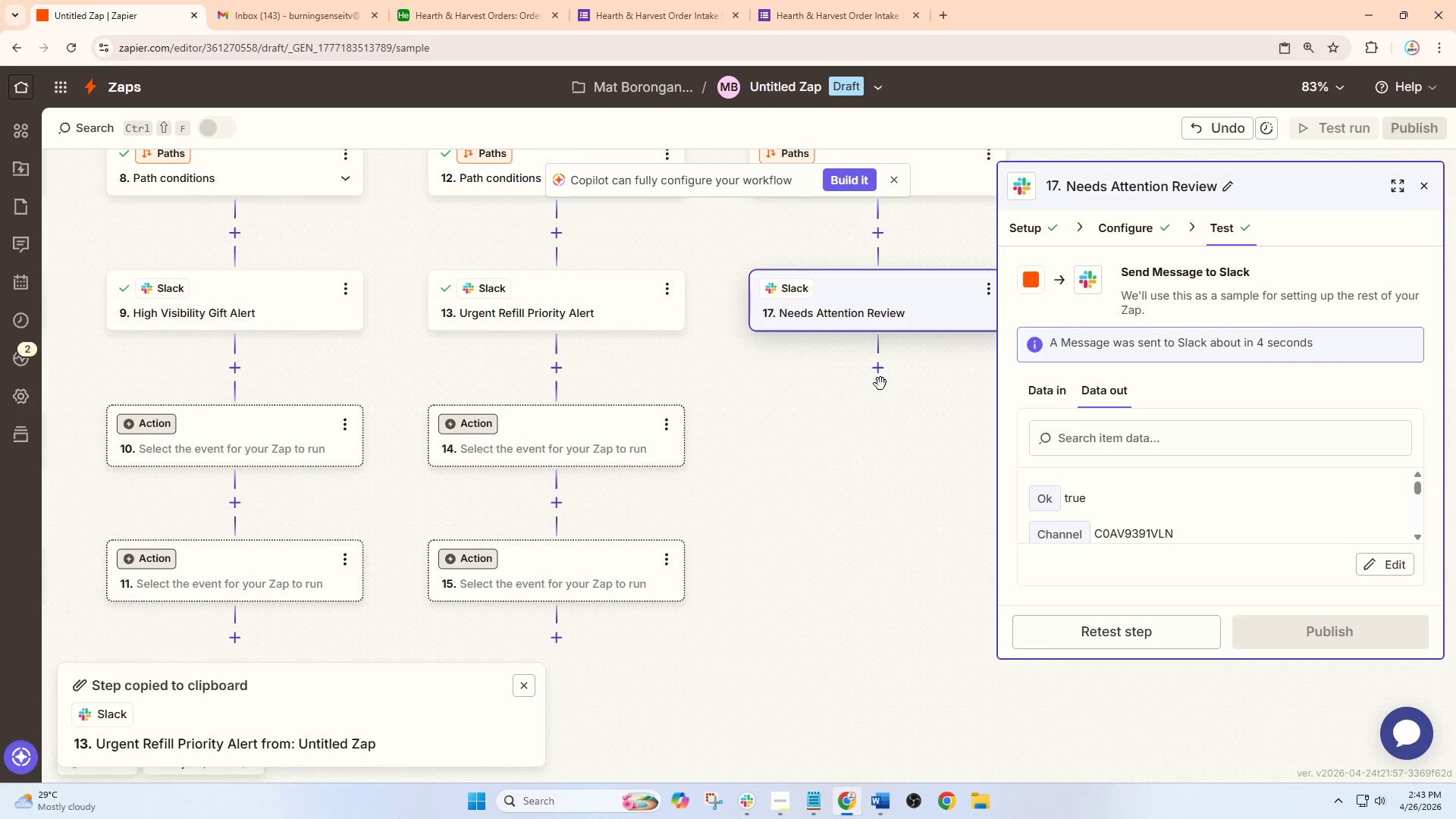 
left_click([879, 372])
 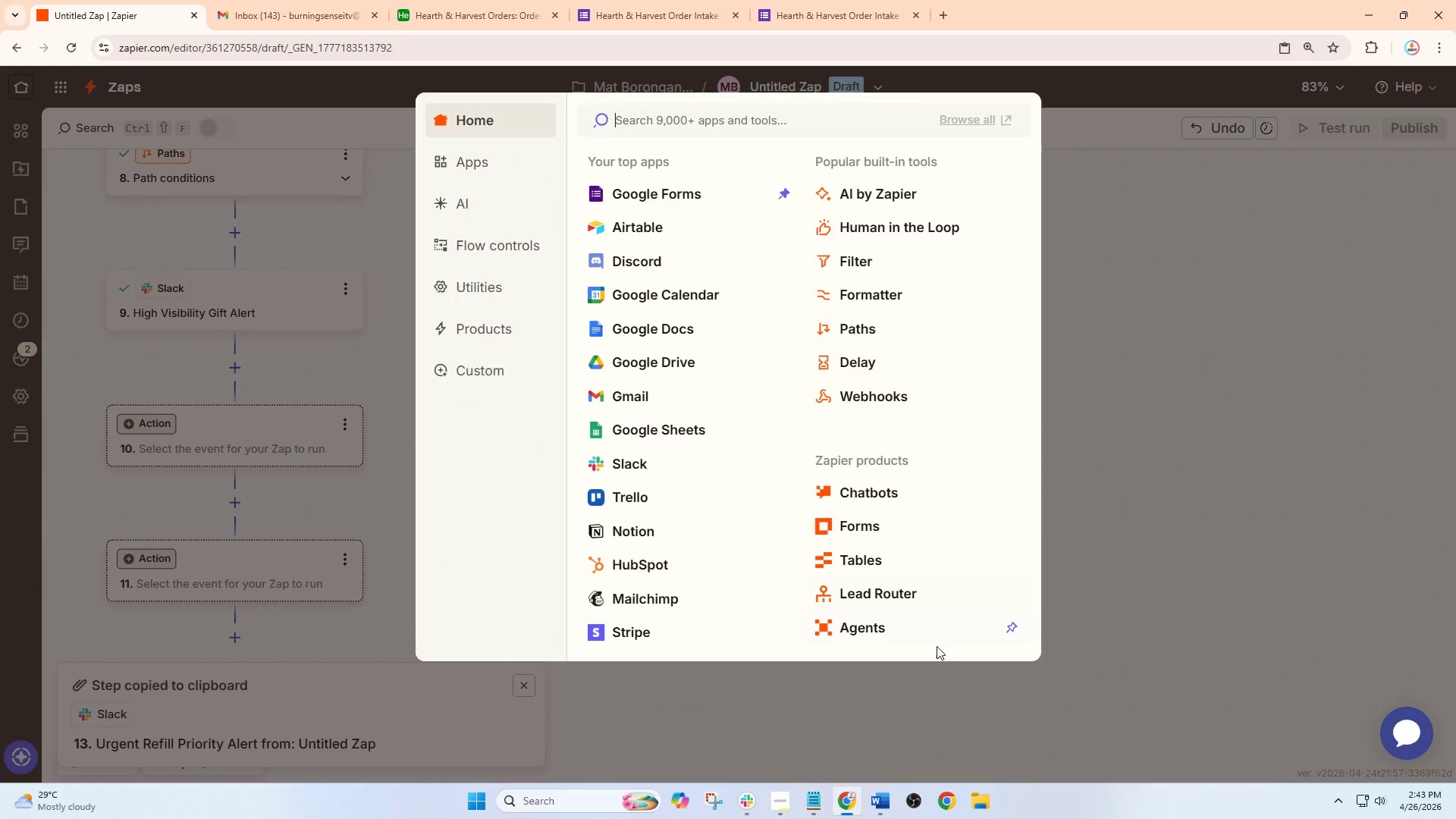 
left_click([1116, 608])
 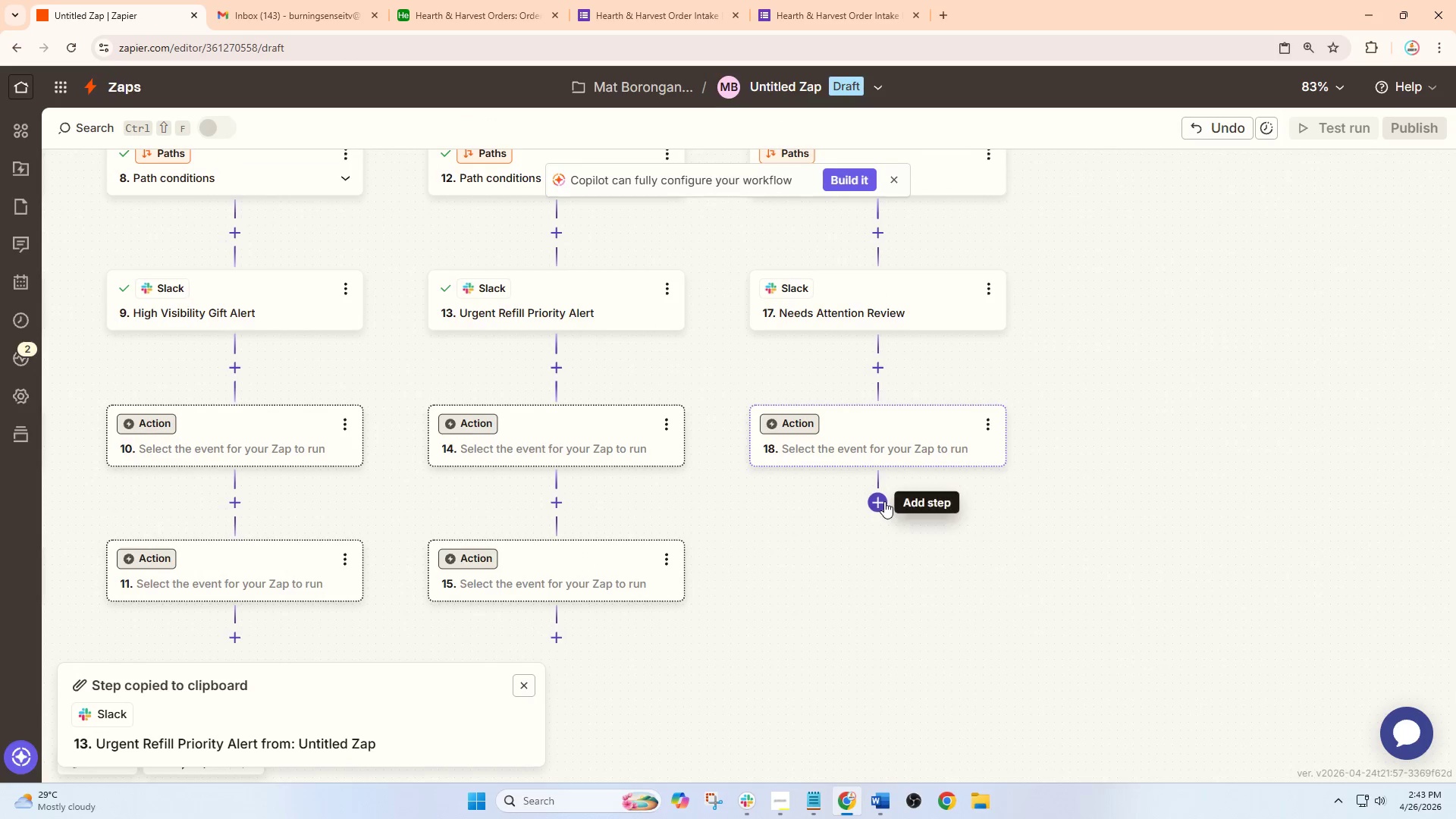 
double_click([1122, 510])
 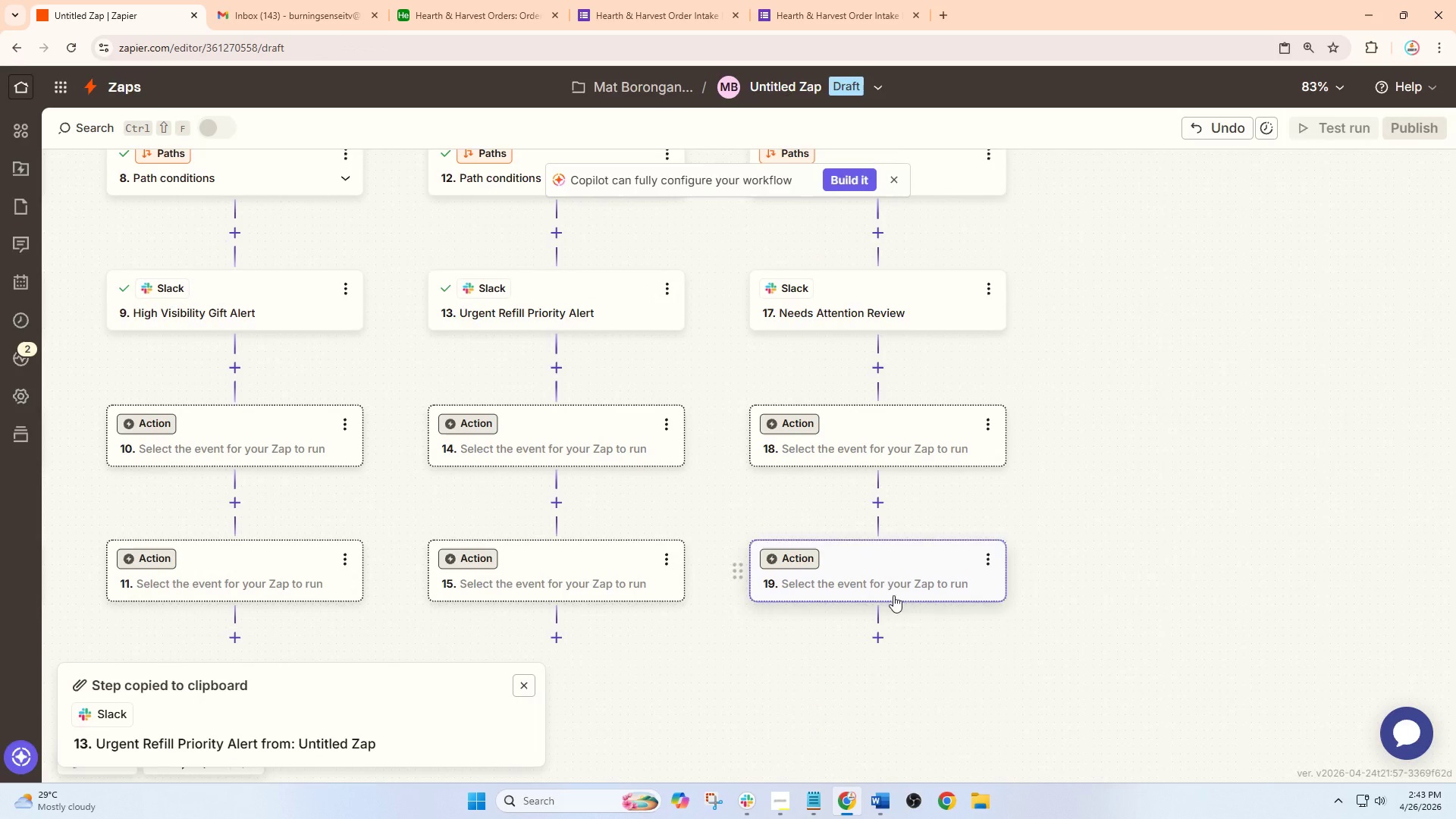 
left_click_drag(start_coordinate=[889, 635], to_coordinate=[955, 635])
 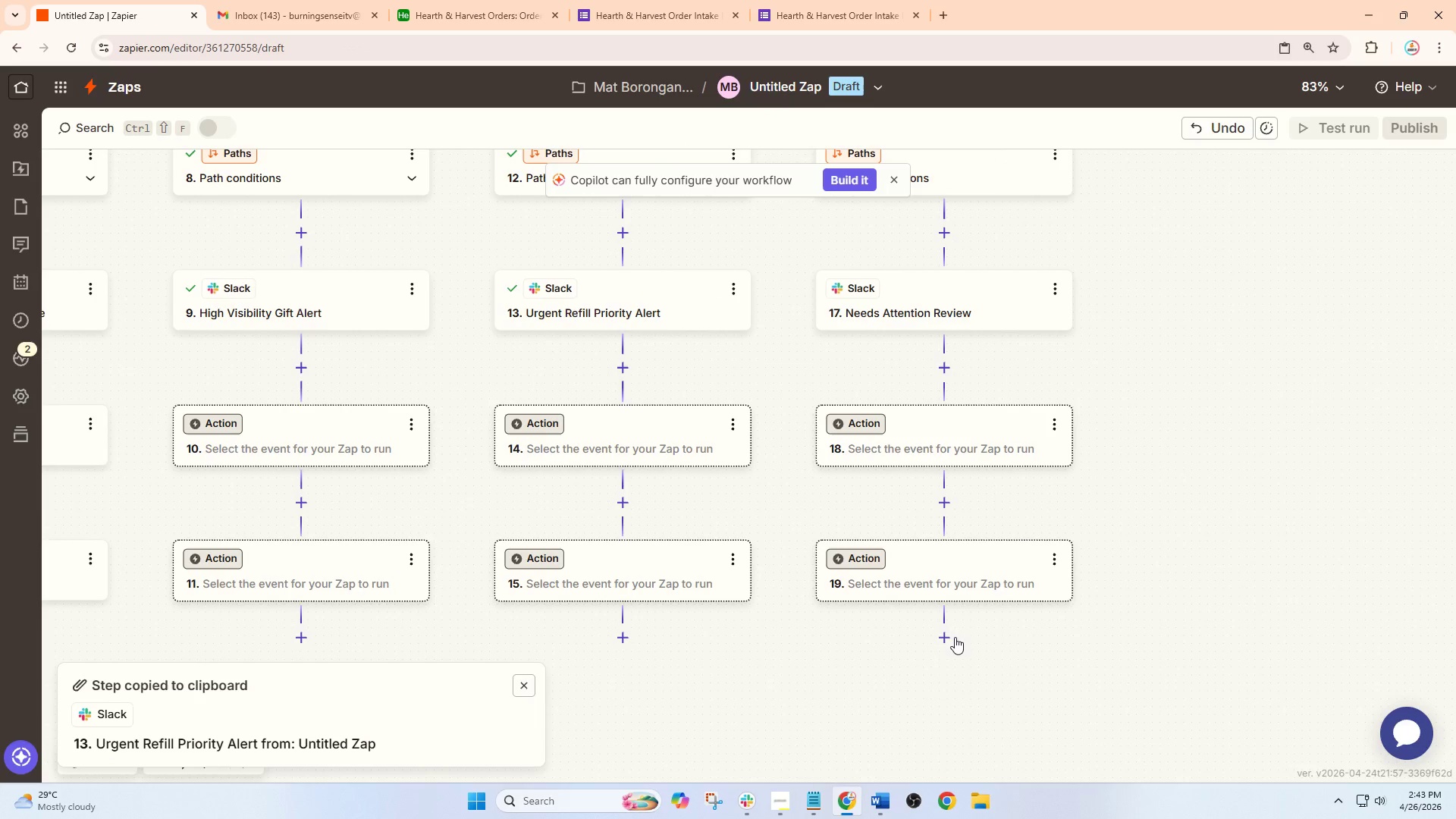 
left_click_drag(start_coordinate=[646, 626], to_coordinate=[977, 564])
 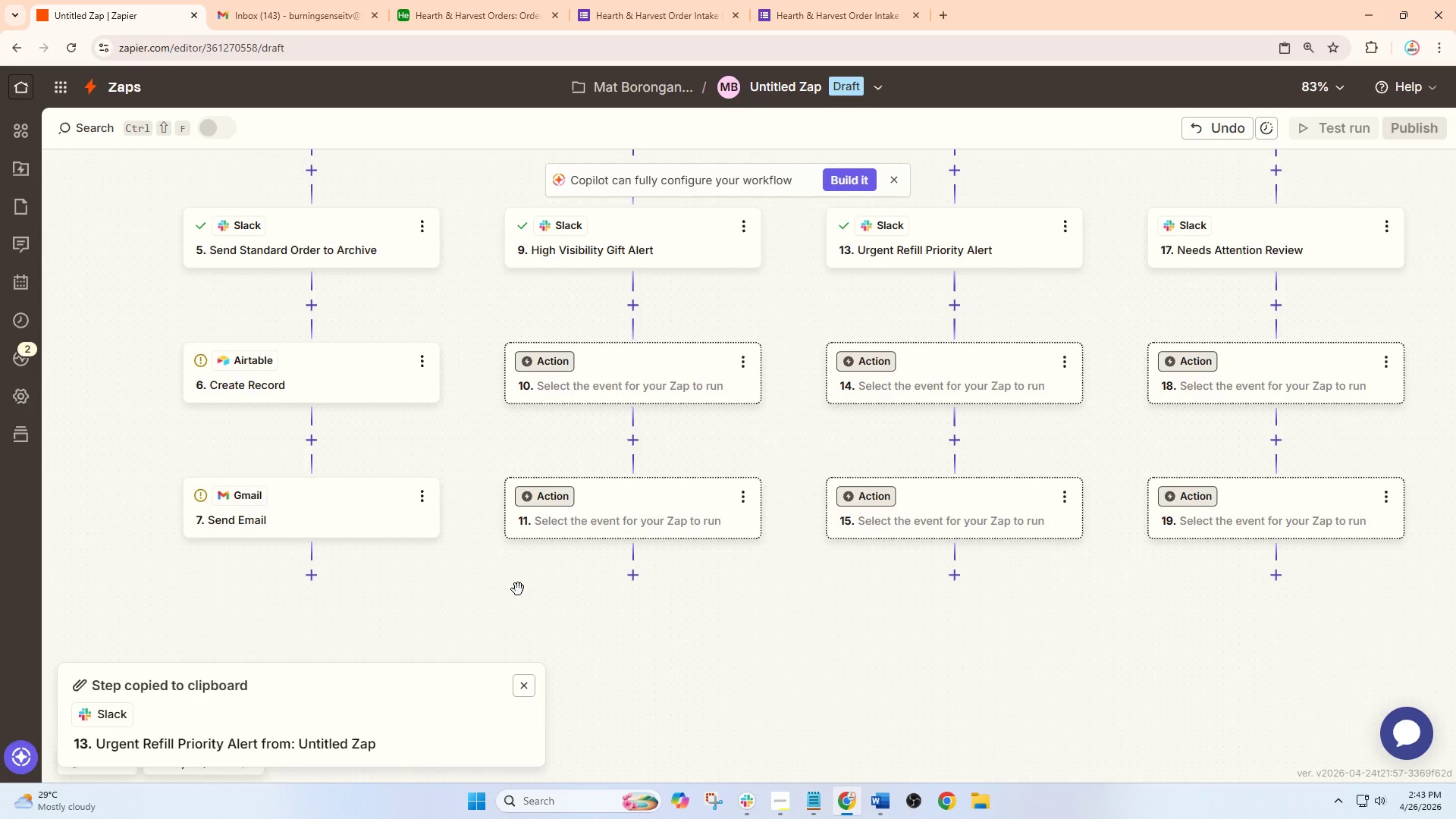 
left_click_drag(start_coordinate=[515, 585], to_coordinate=[669, 634])
 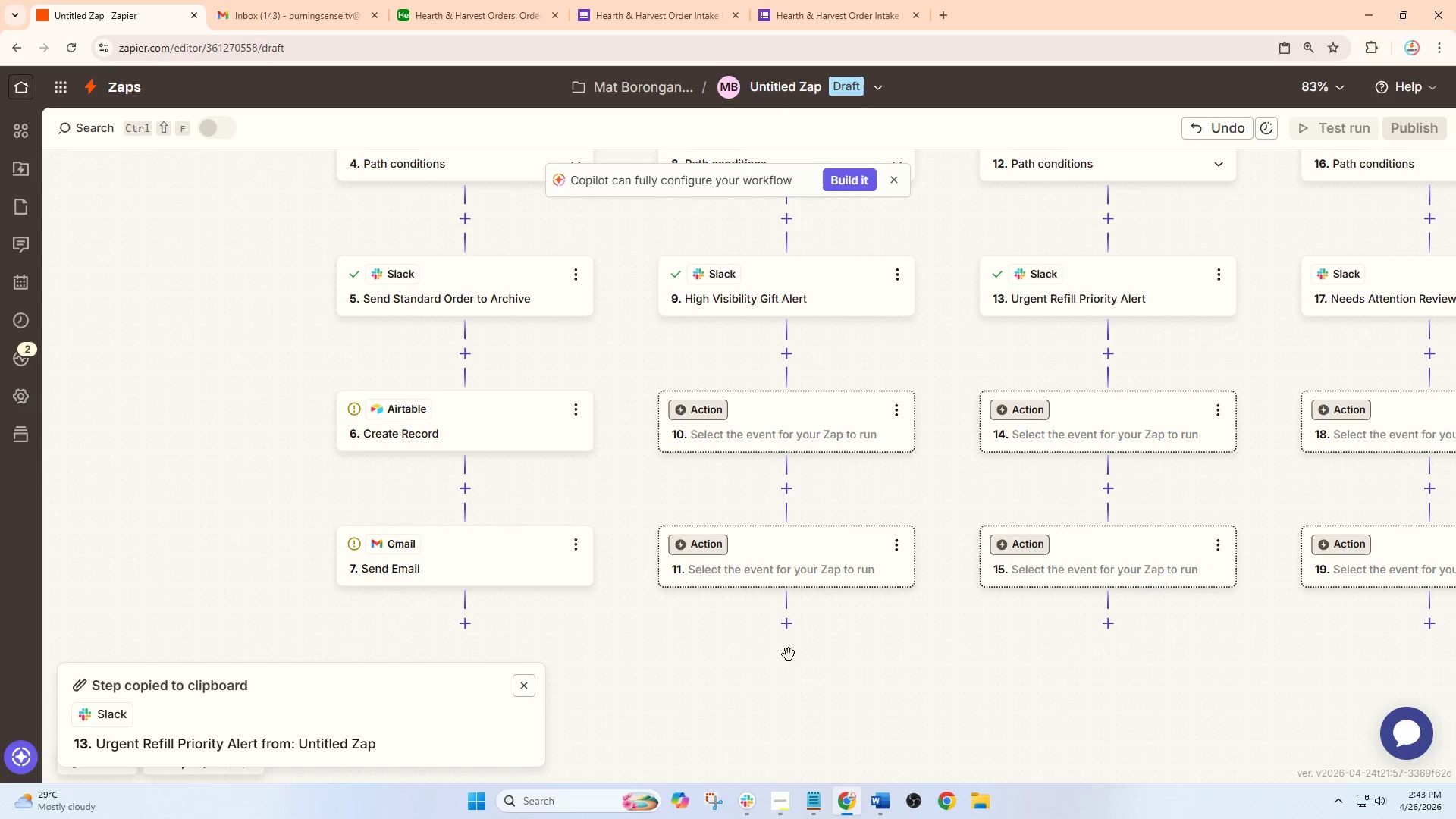 
left_click_drag(start_coordinate=[812, 680], to_coordinate=[786, 667])
 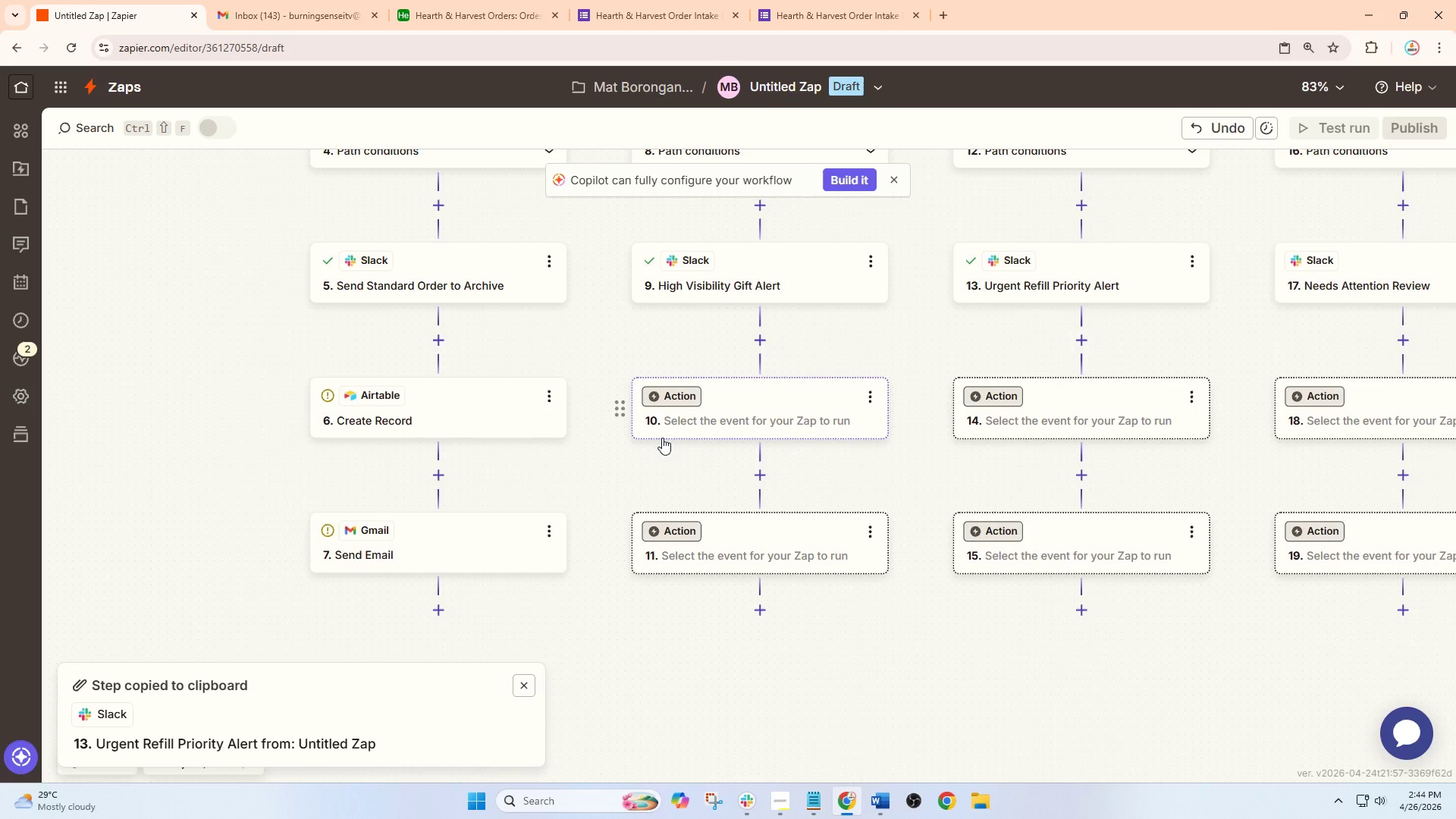 
wait(52.77)
 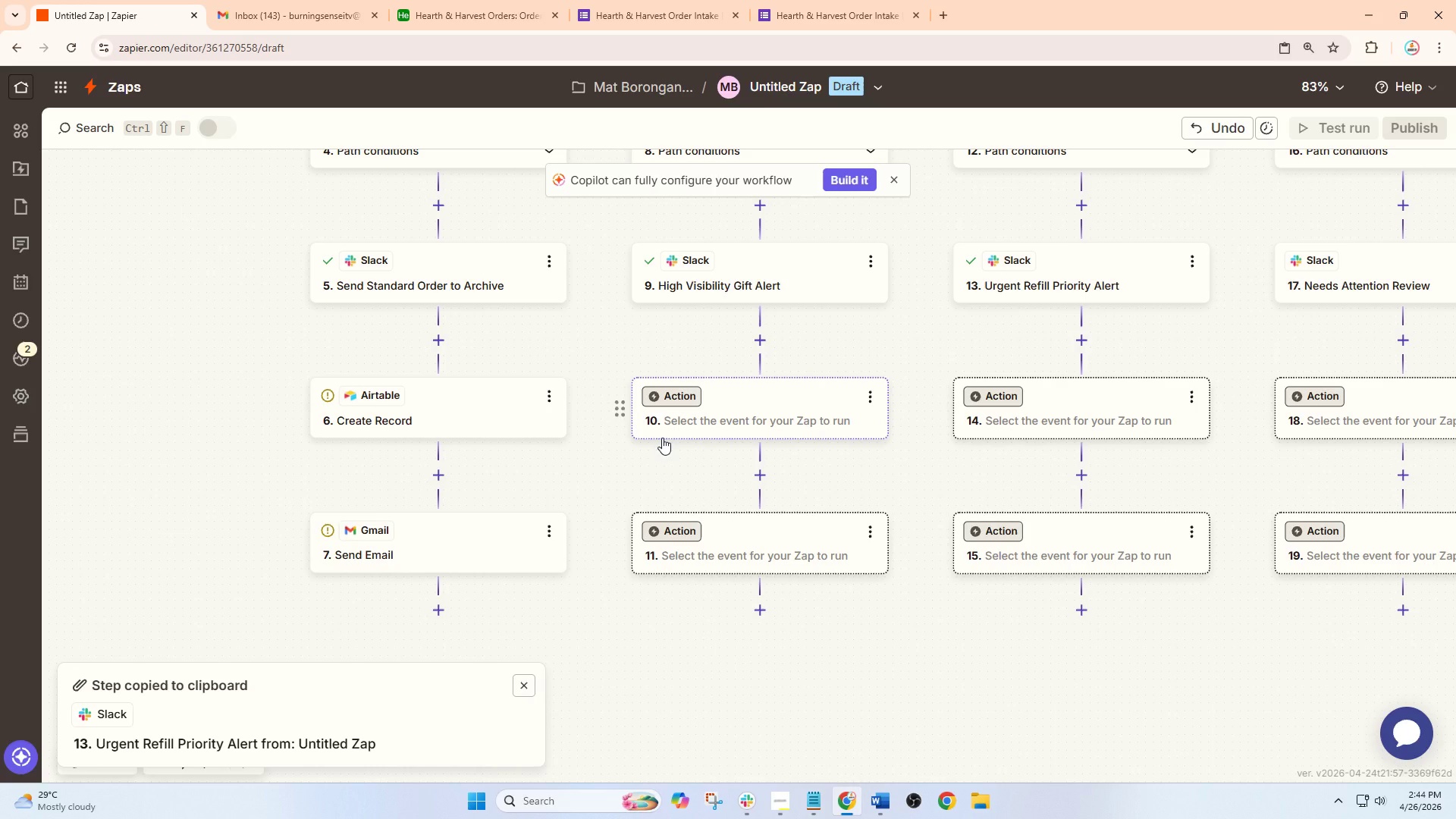 
left_click([491, 0])
 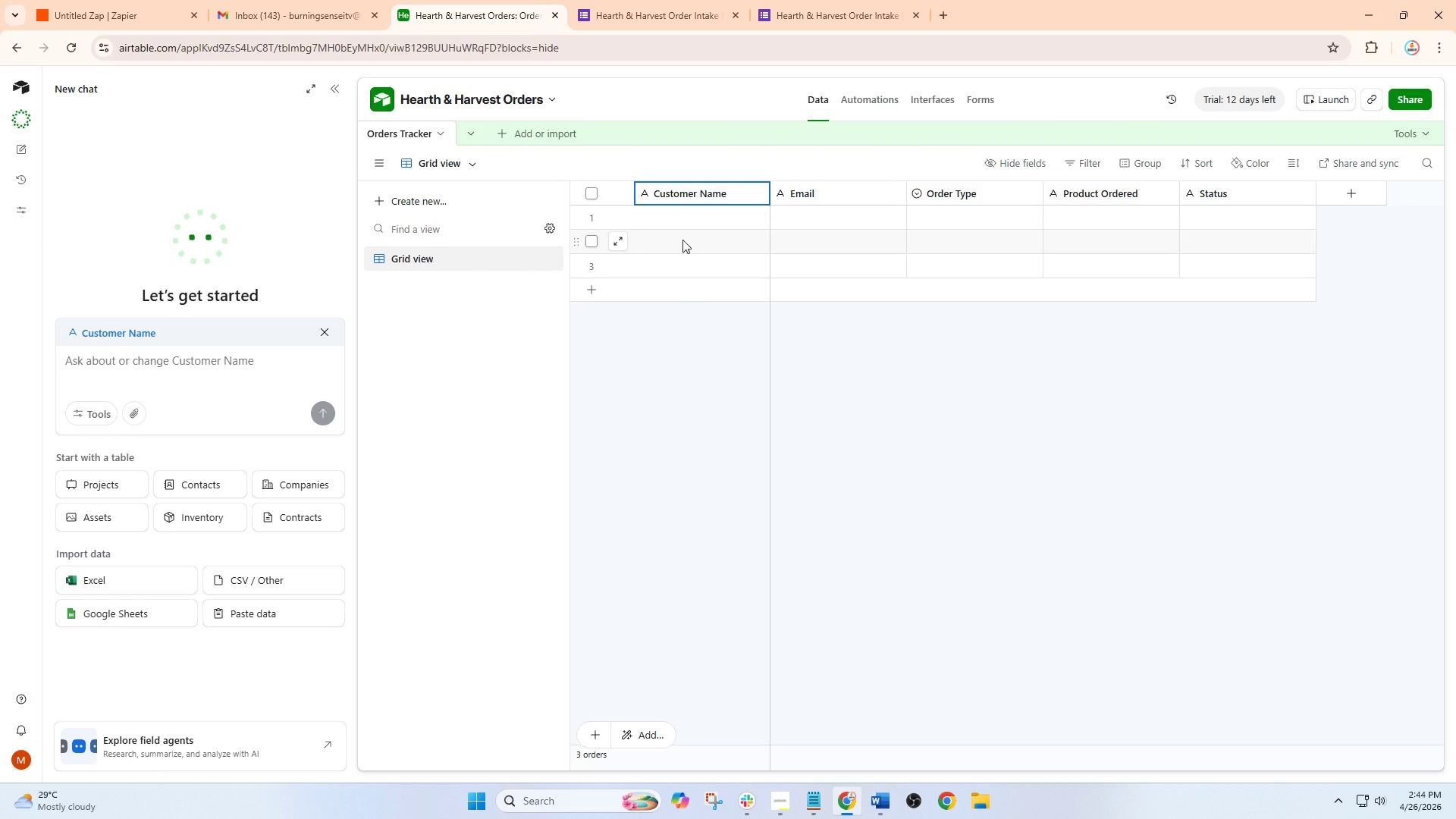 
left_click([817, 196])
 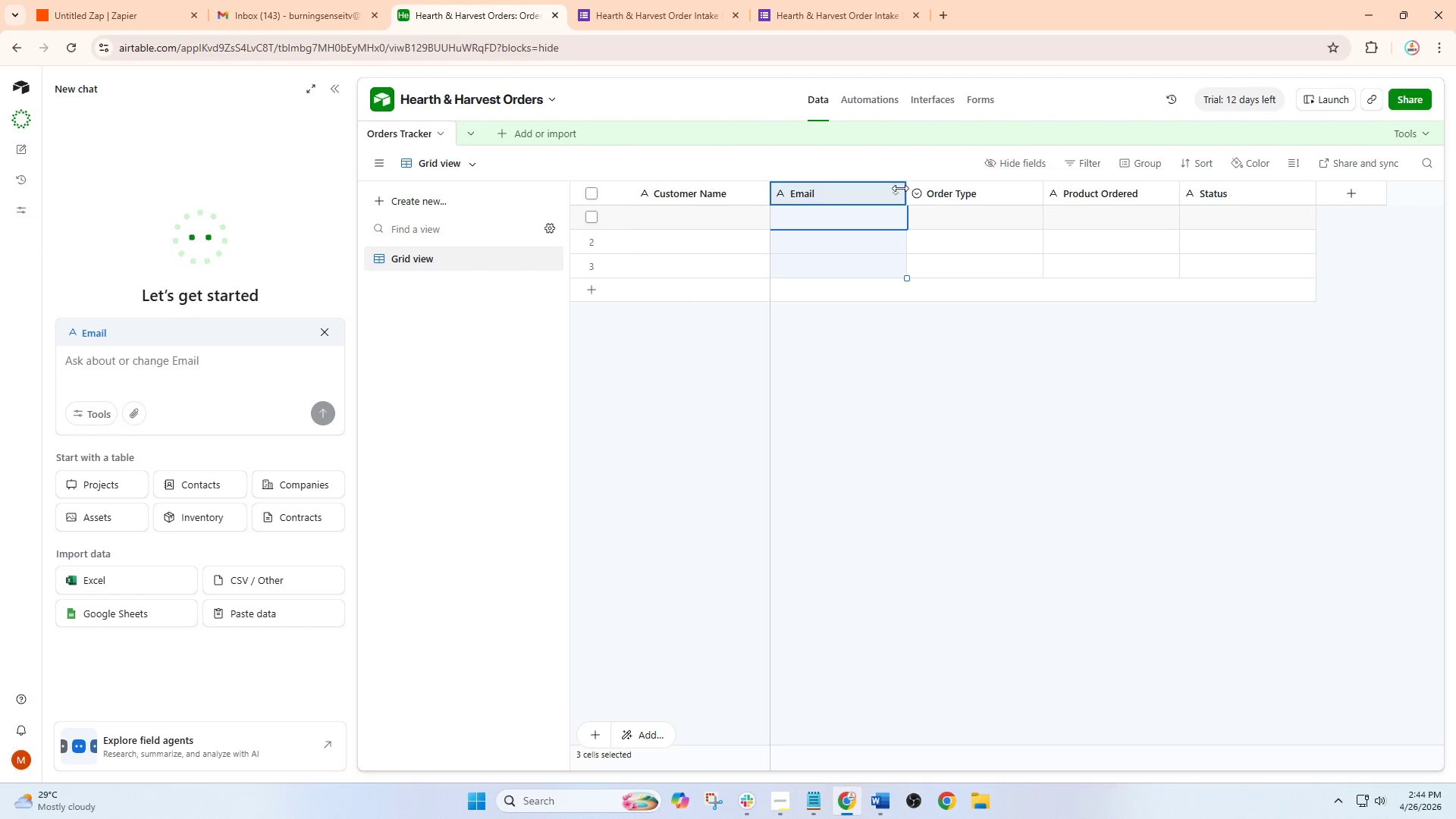 
left_click([899, 190])
 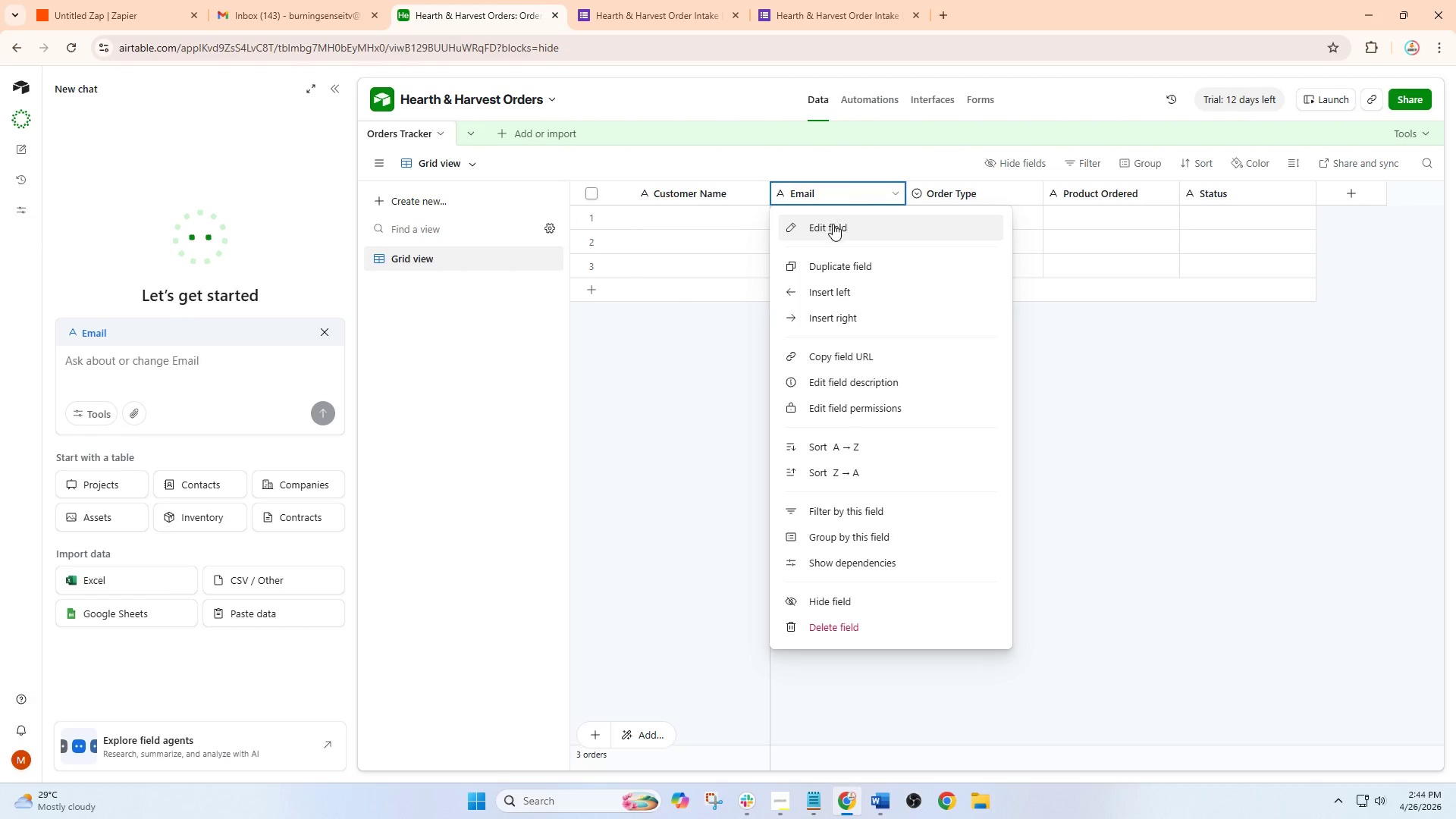 
left_click([833, 224])
 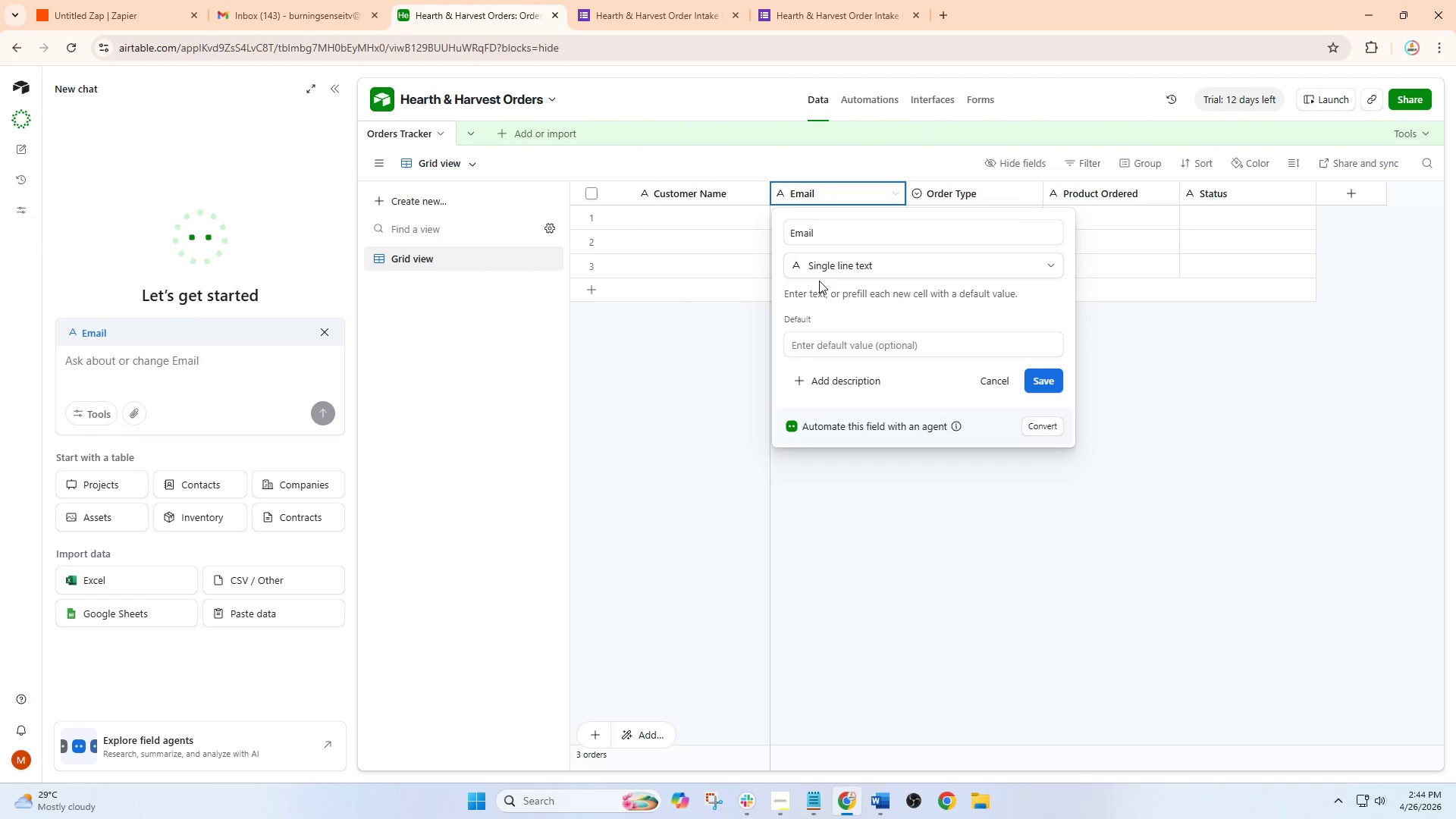 
wait(5.02)
 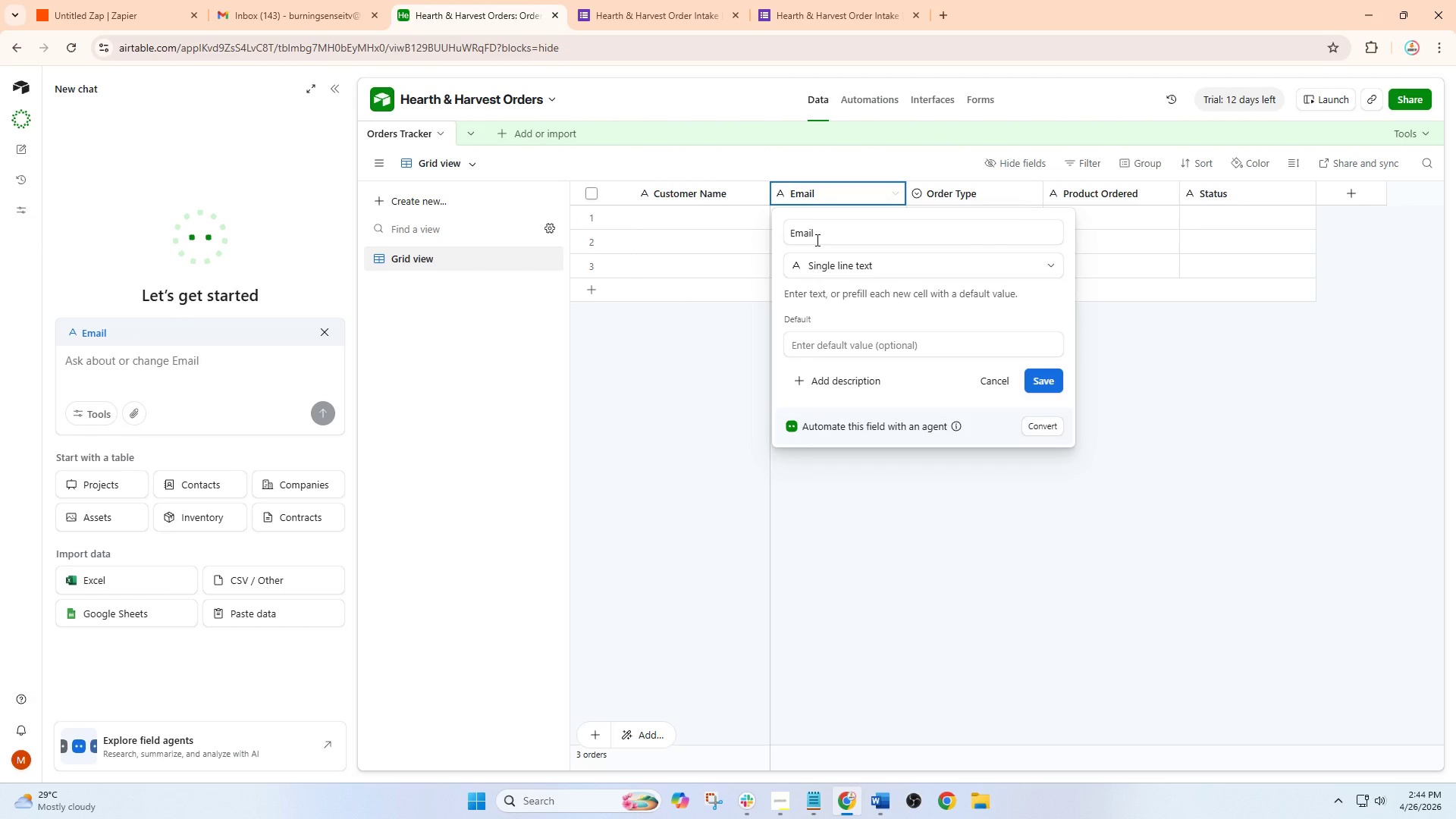 
left_click_drag(start_coordinate=[839, 233], to_coordinate=[720, 232])
 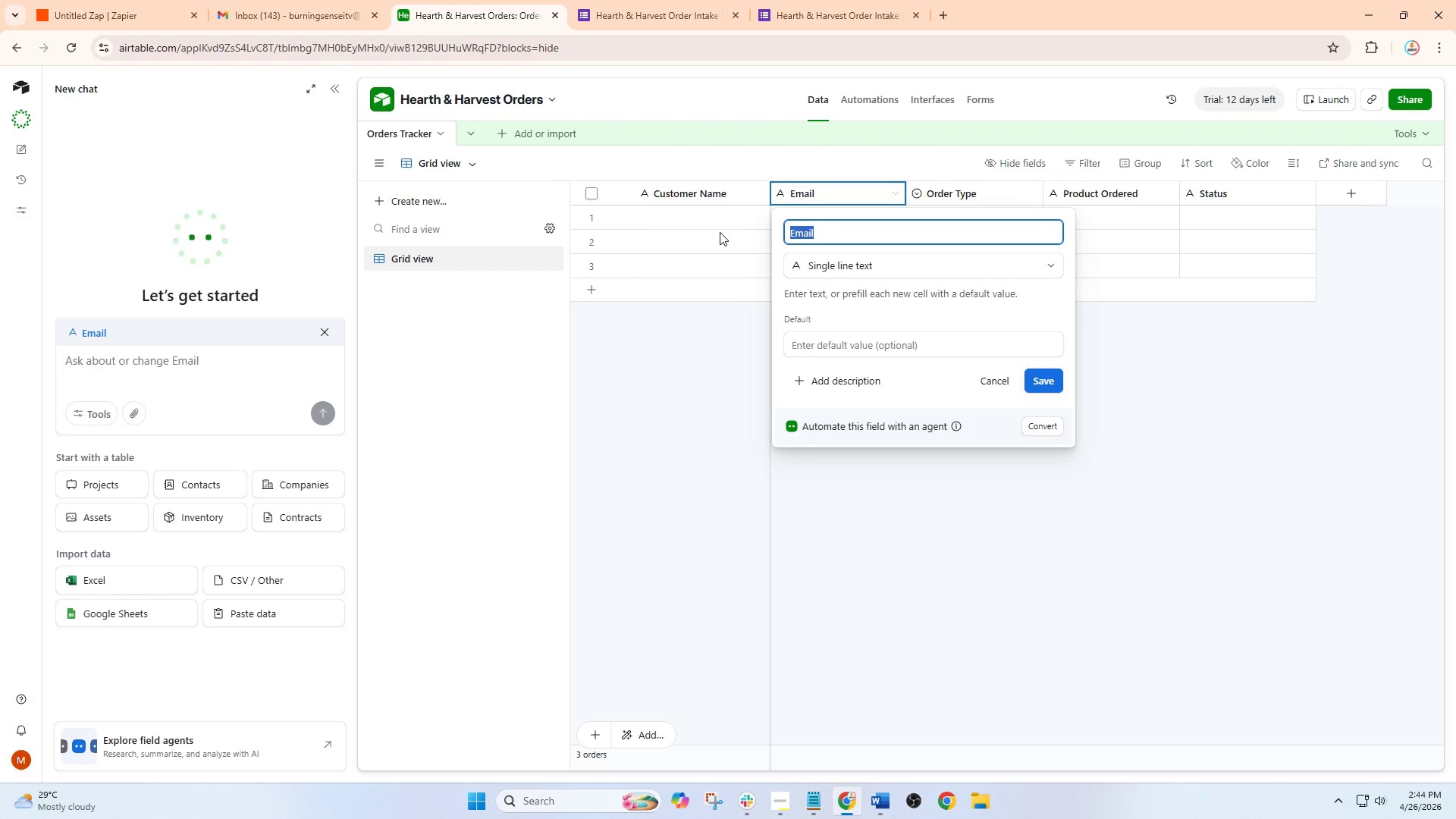 
type(Customer Email)
 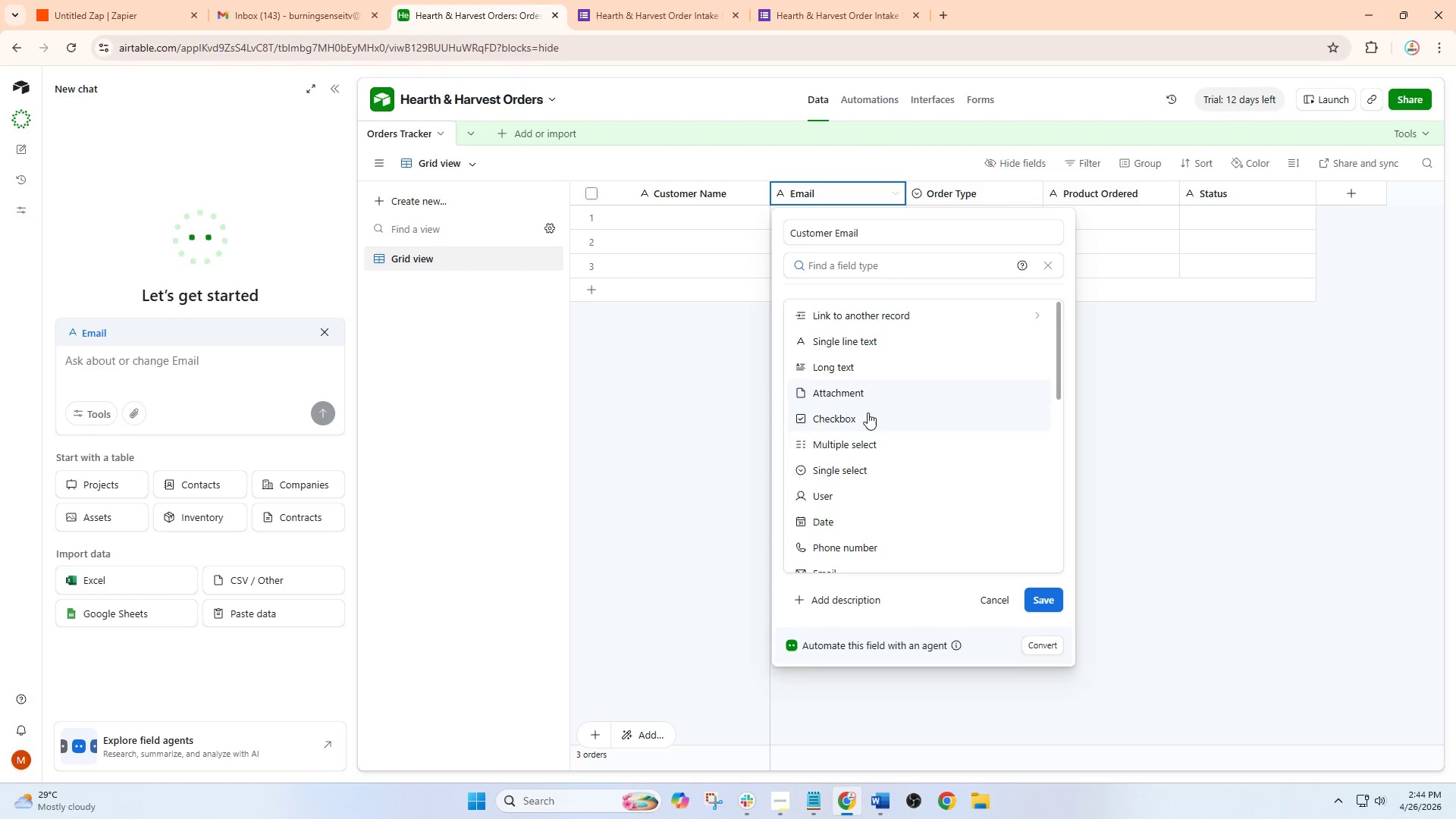 
scroll: coordinate [852, 479], scroll_direction: down, amount: 3.0
 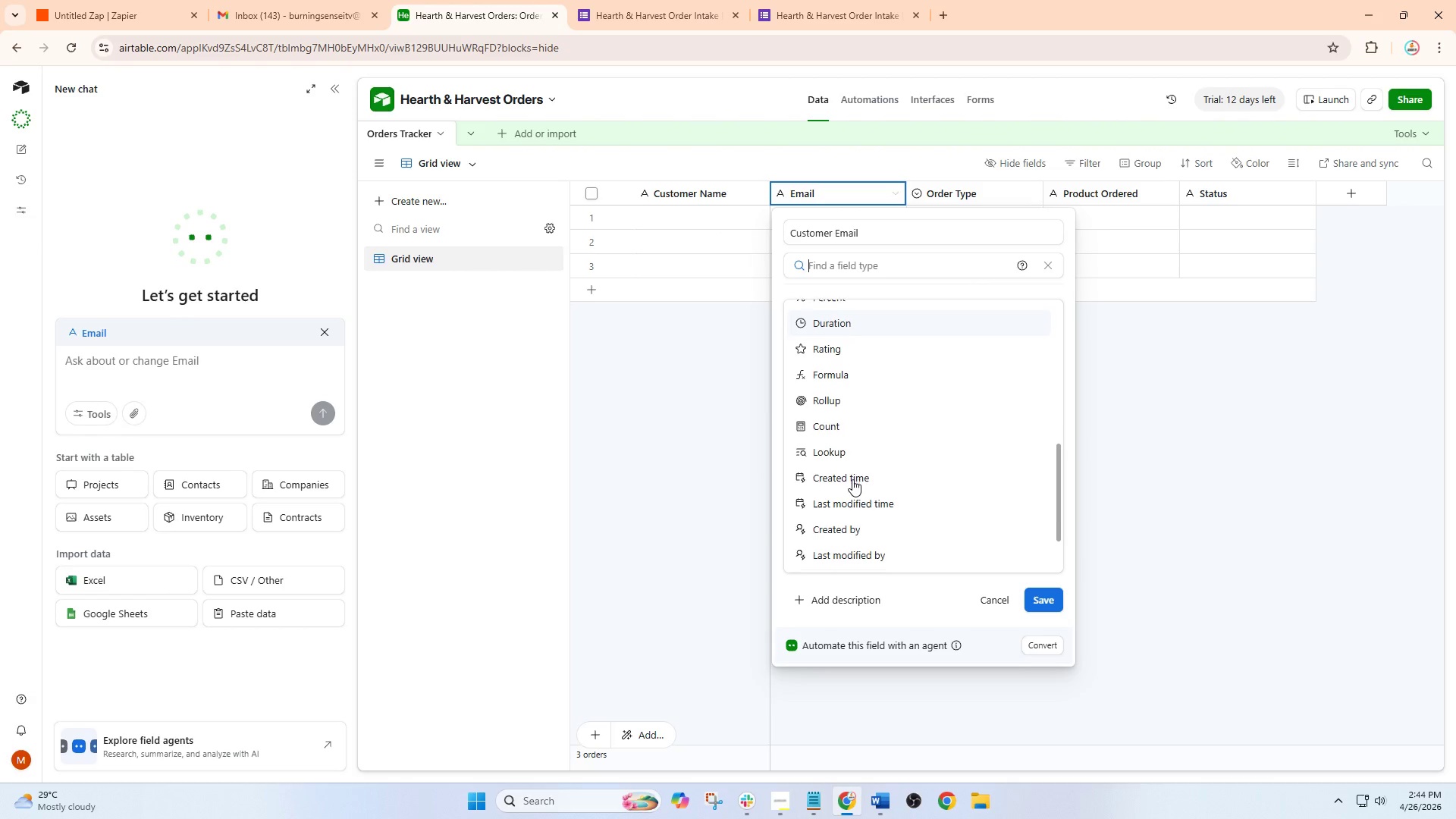 
scroll: coordinate [852, 479], scroll_direction: up, amount: 2.0
 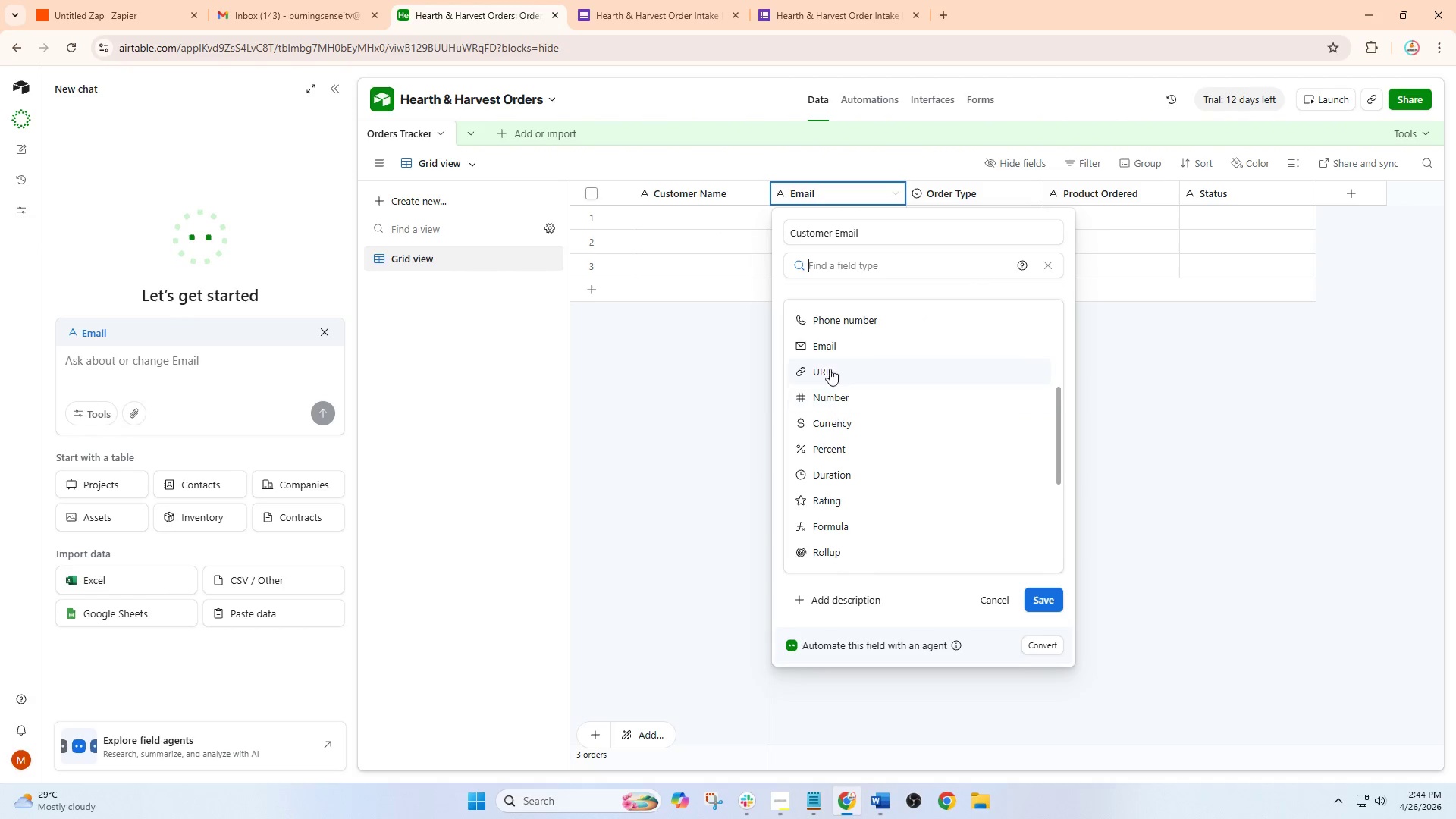 
left_click([825, 347])
 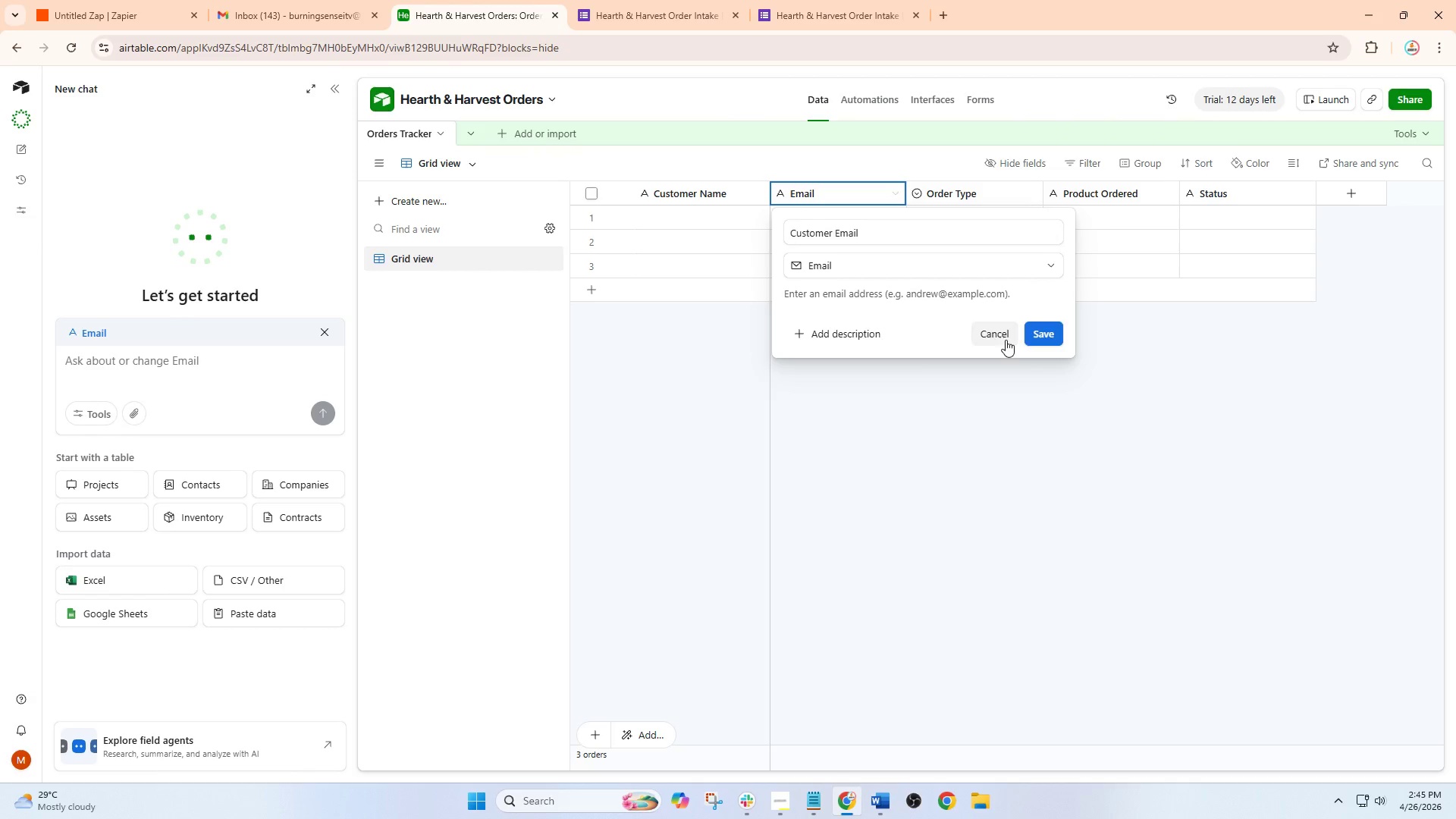 
left_click([1049, 334])
 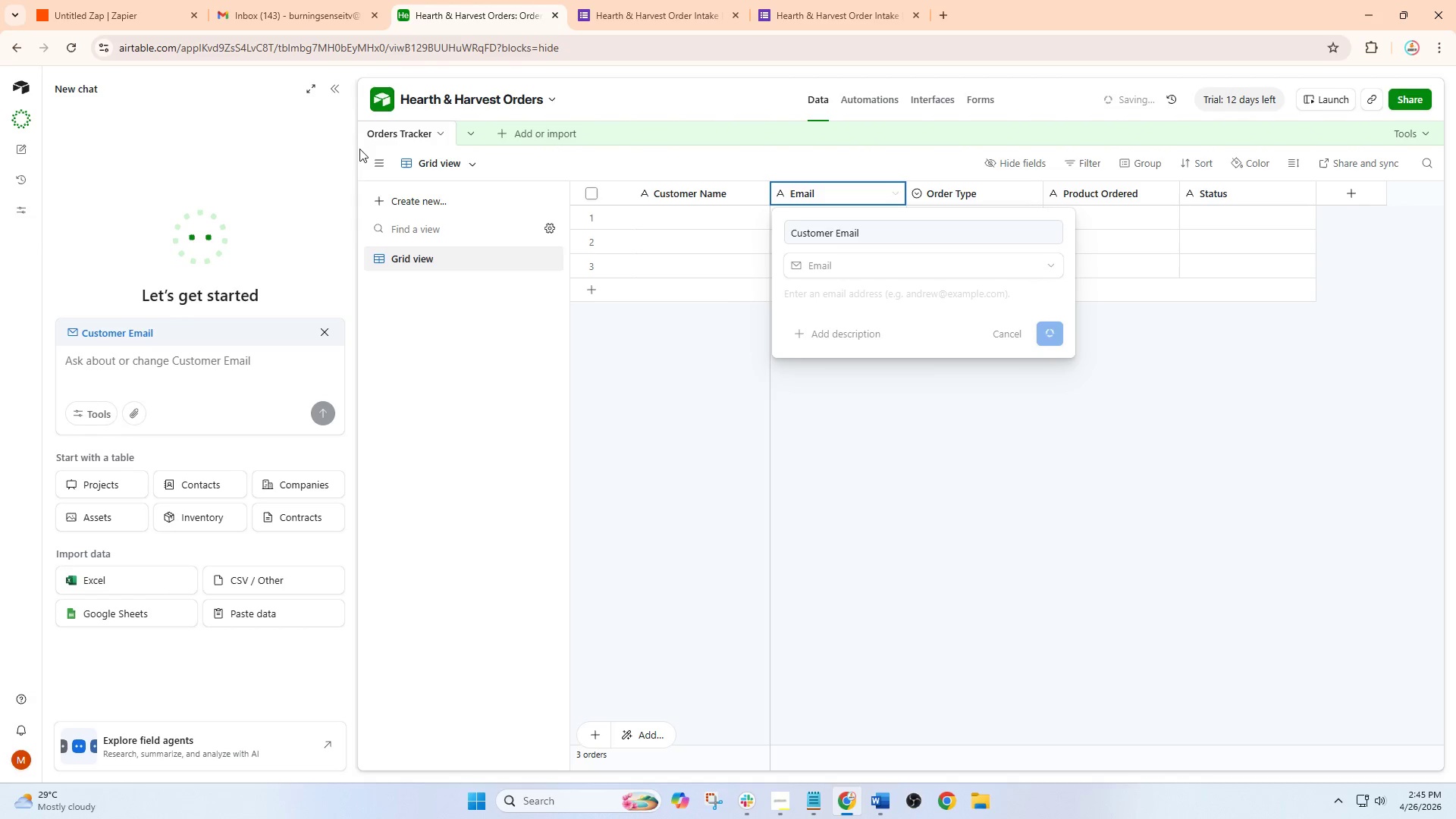 
left_click([338, 84])
 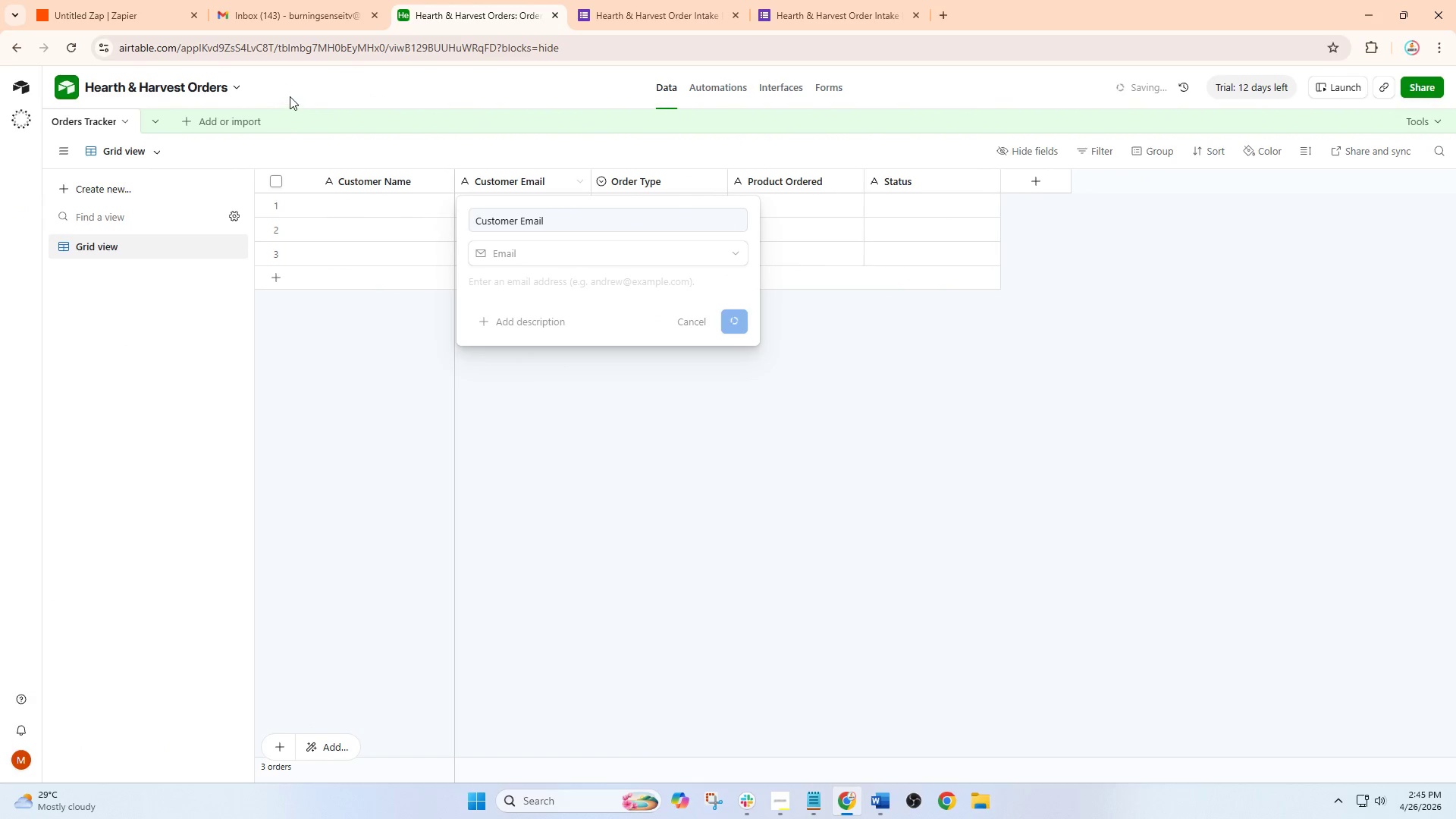 
wait(5.8)
 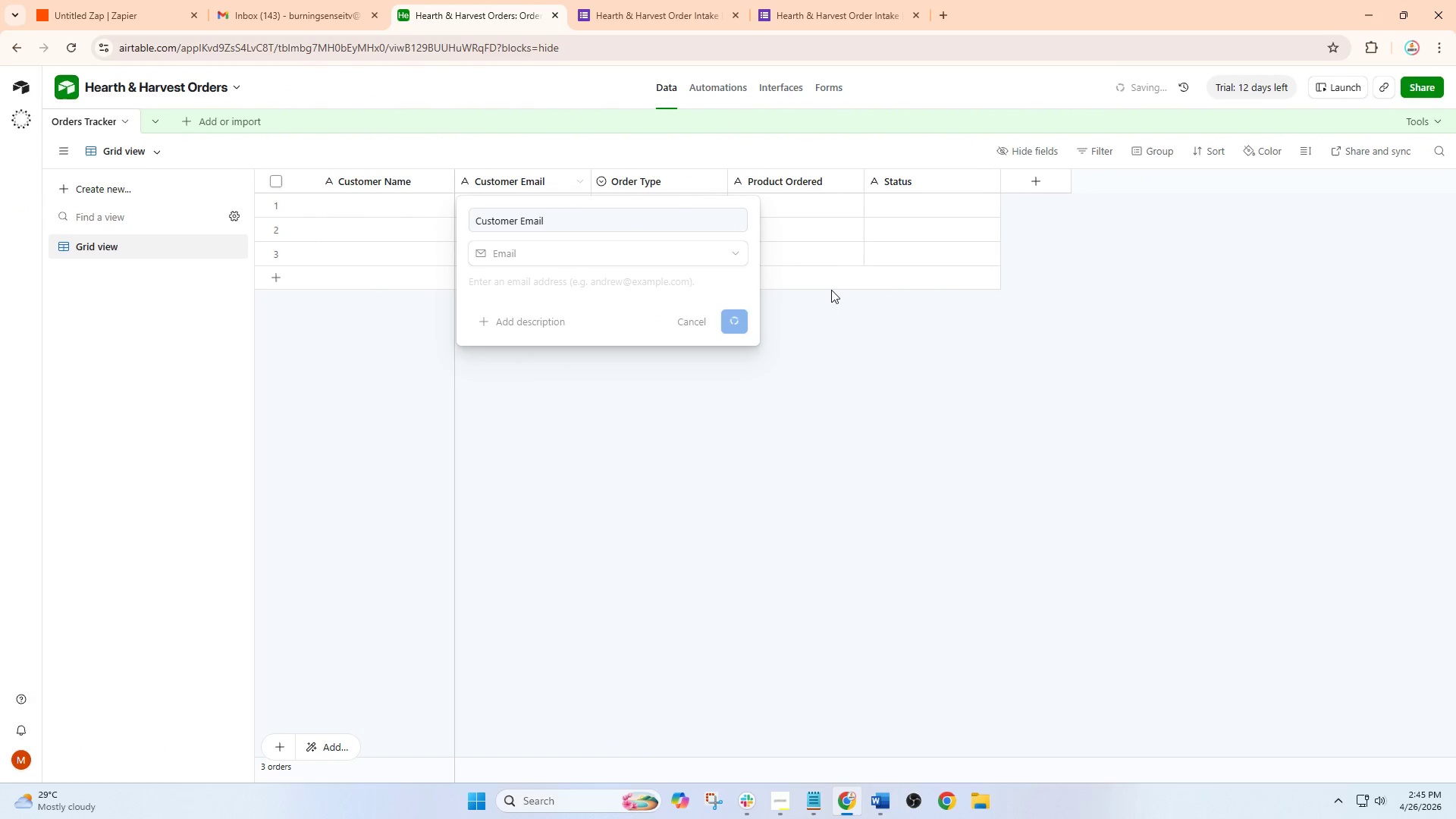 
left_click([87, 0])
 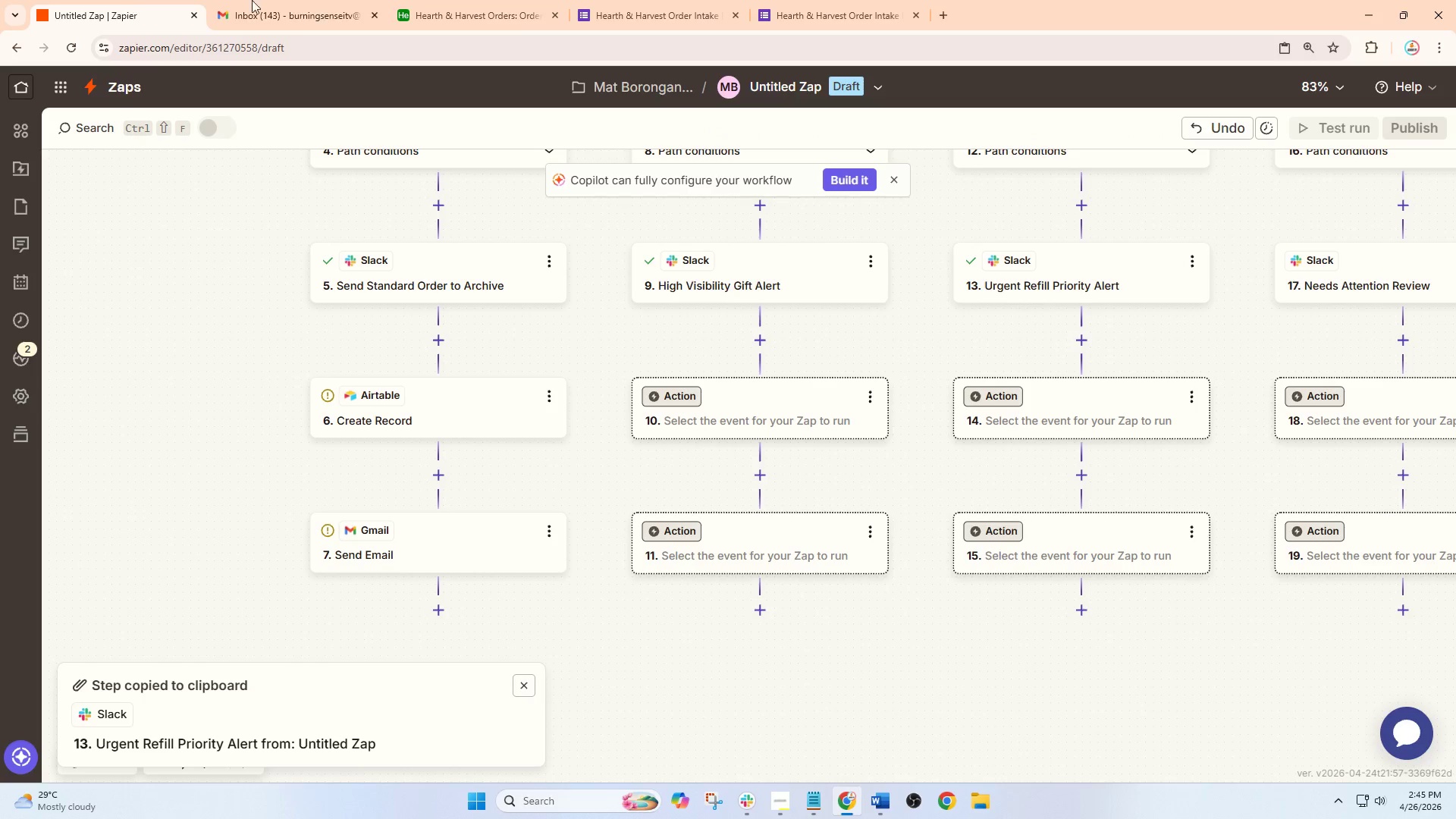 
left_click([391, 0])
 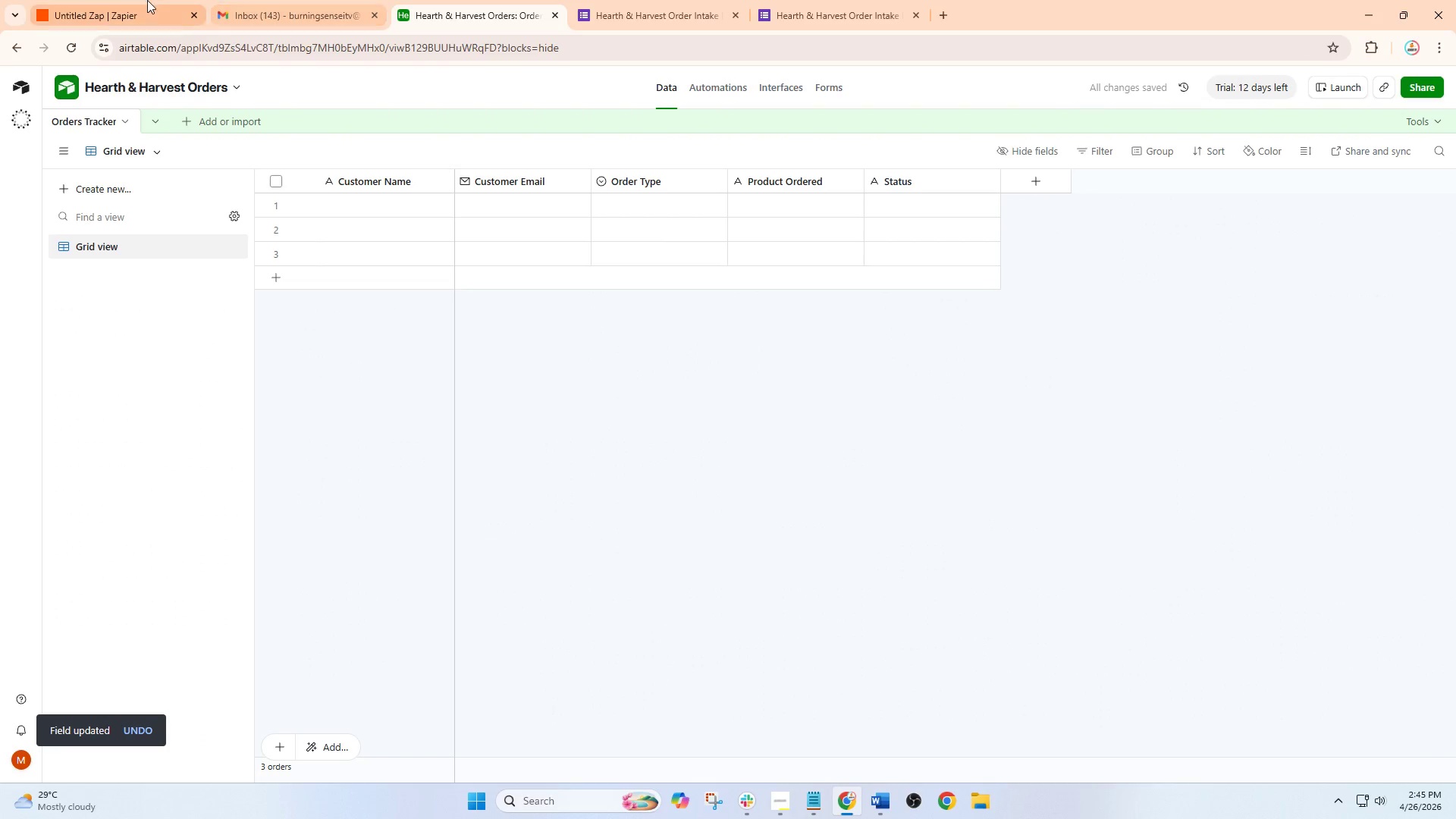 
left_click([115, 0])
 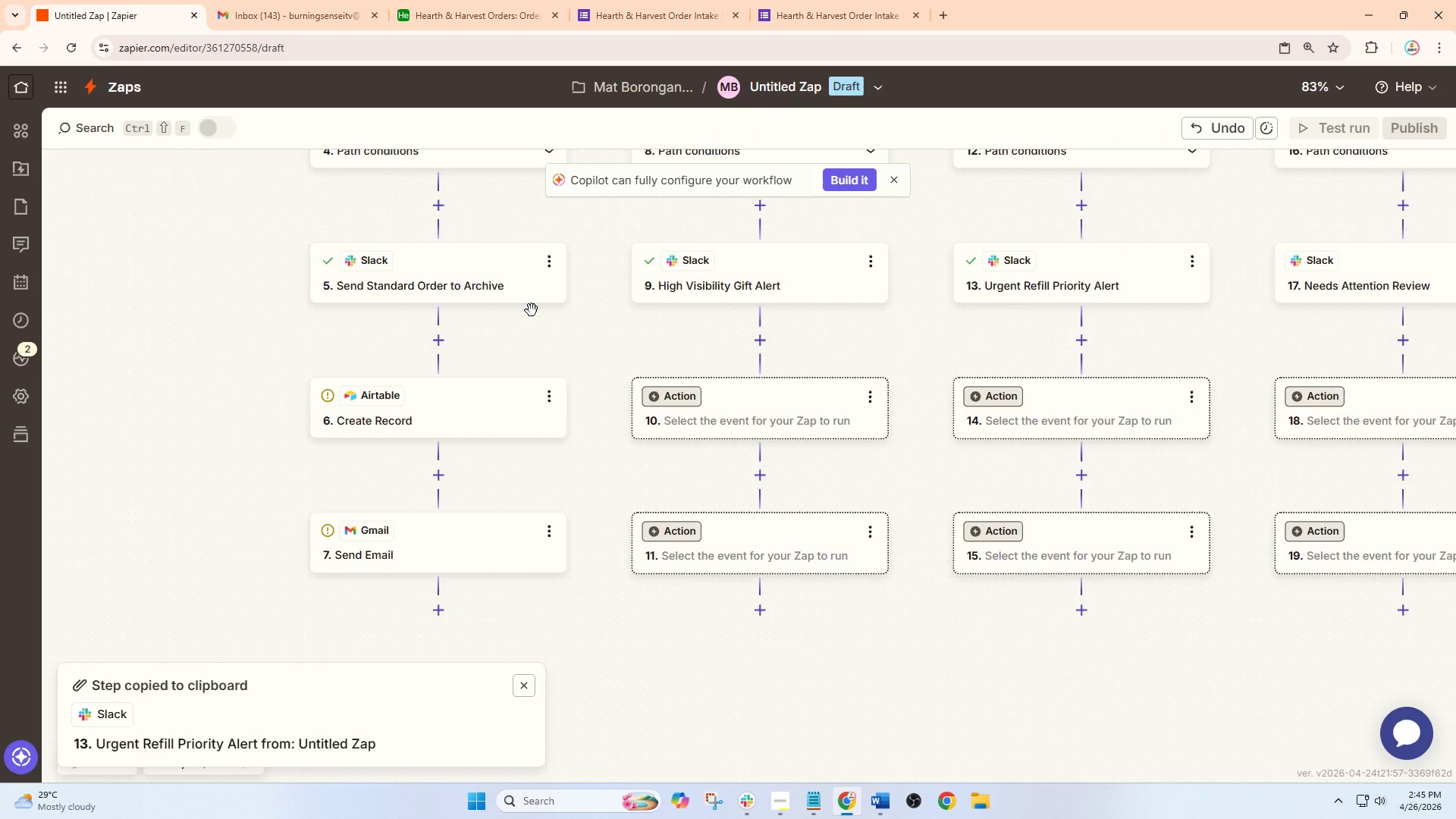 
wait(27.14)
 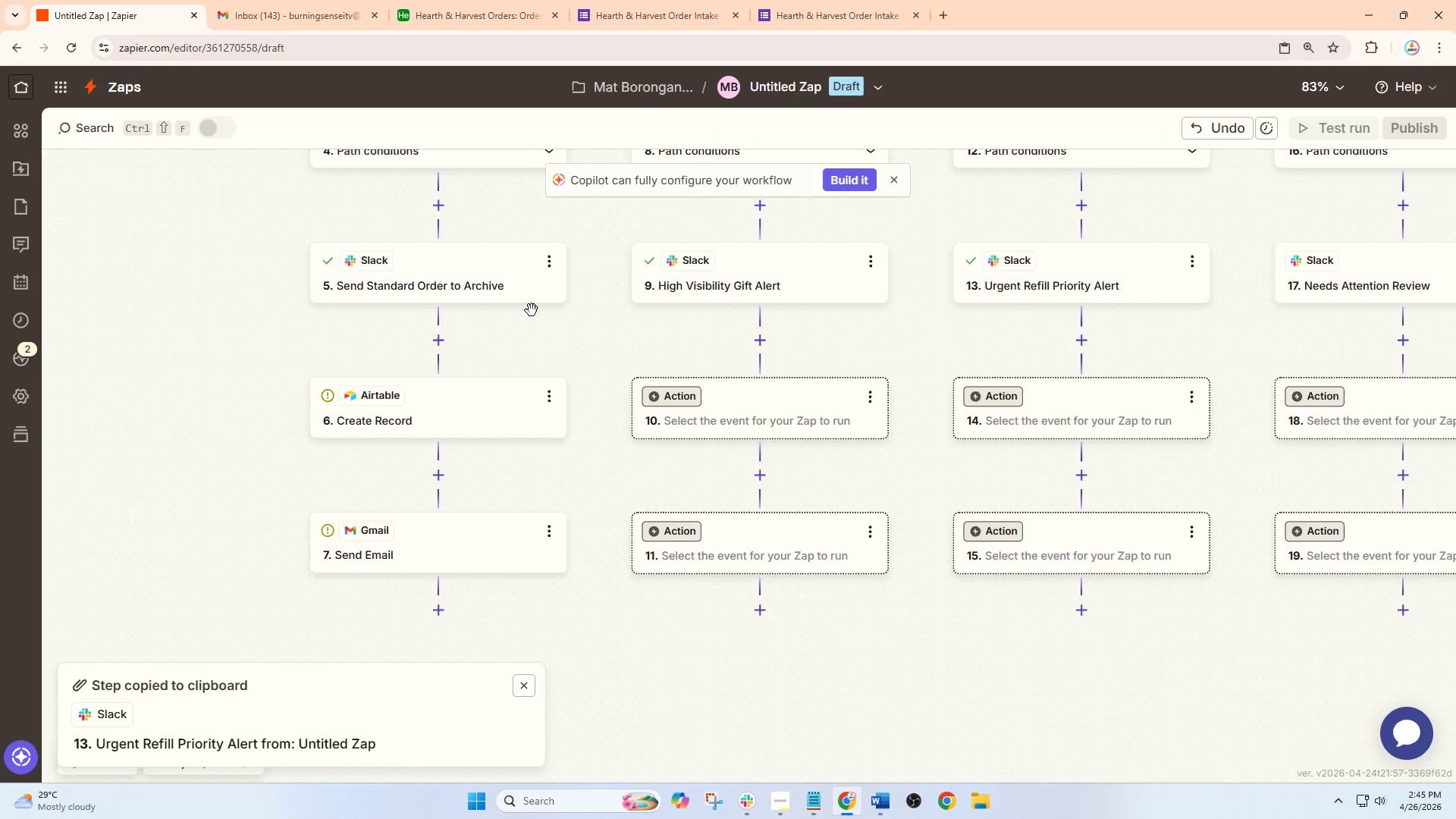 
left_click([455, 417])
 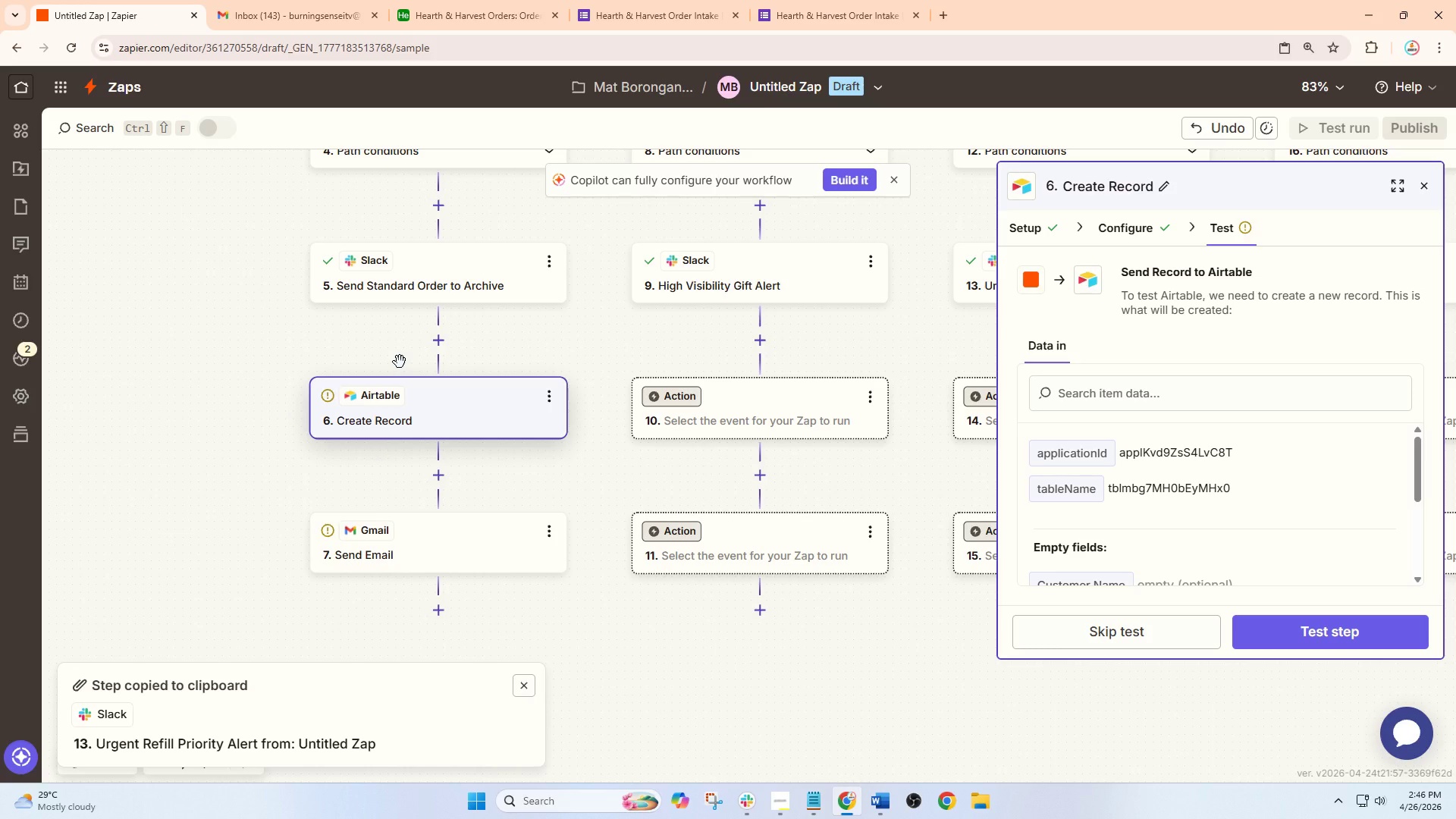 
wait(36.94)
 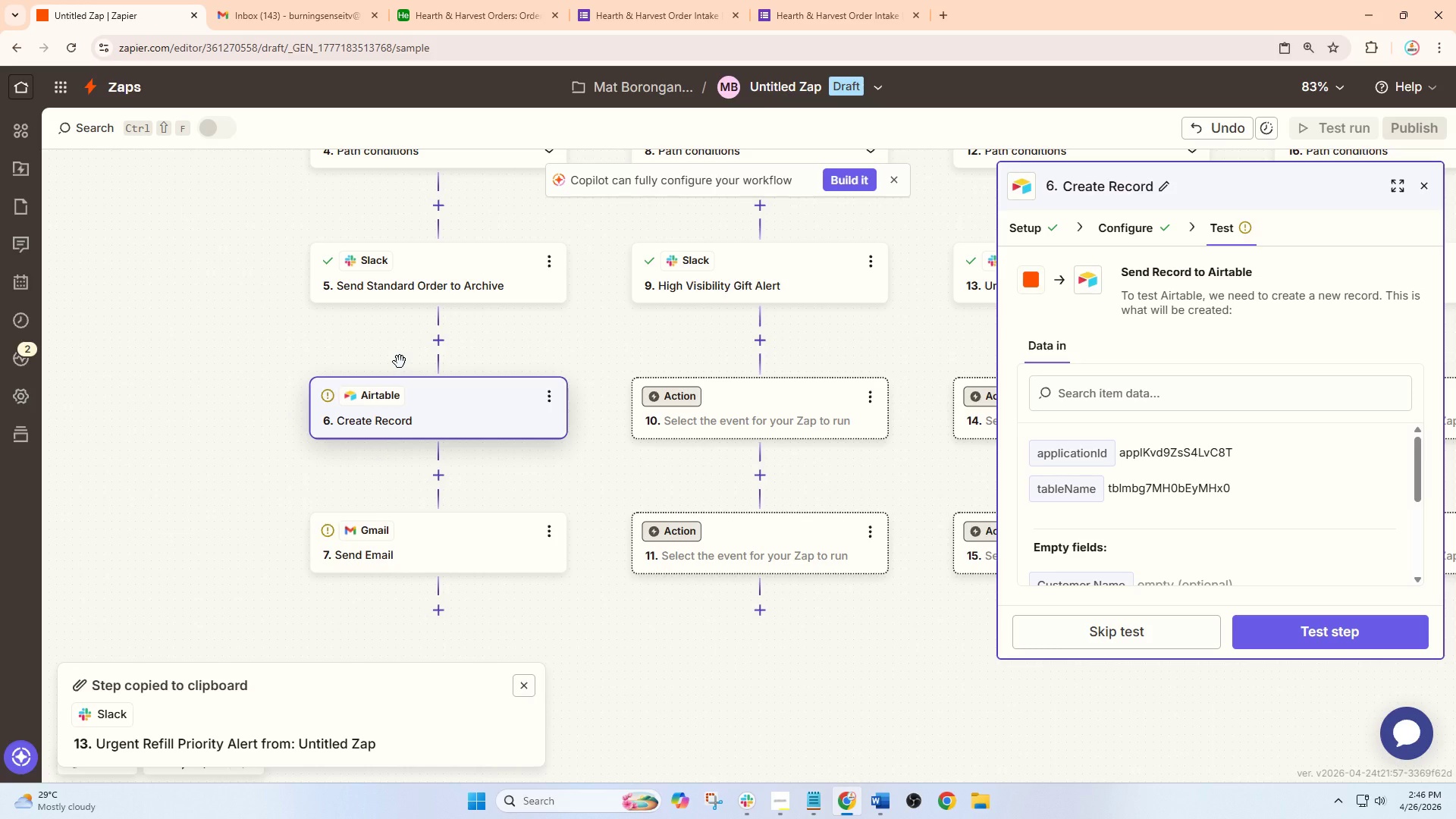 
left_click([416, 300])
 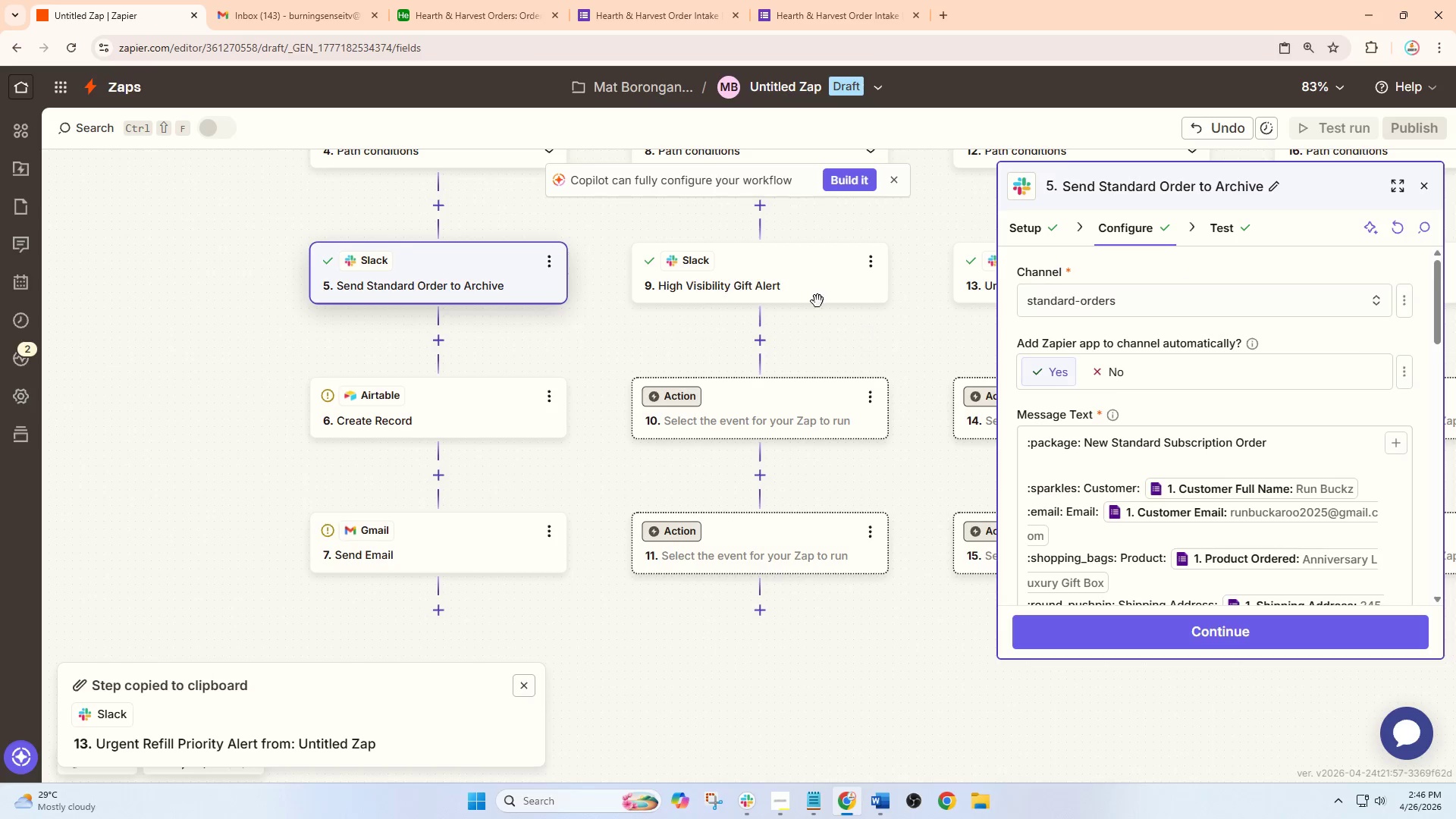 
left_click([768, 271])
 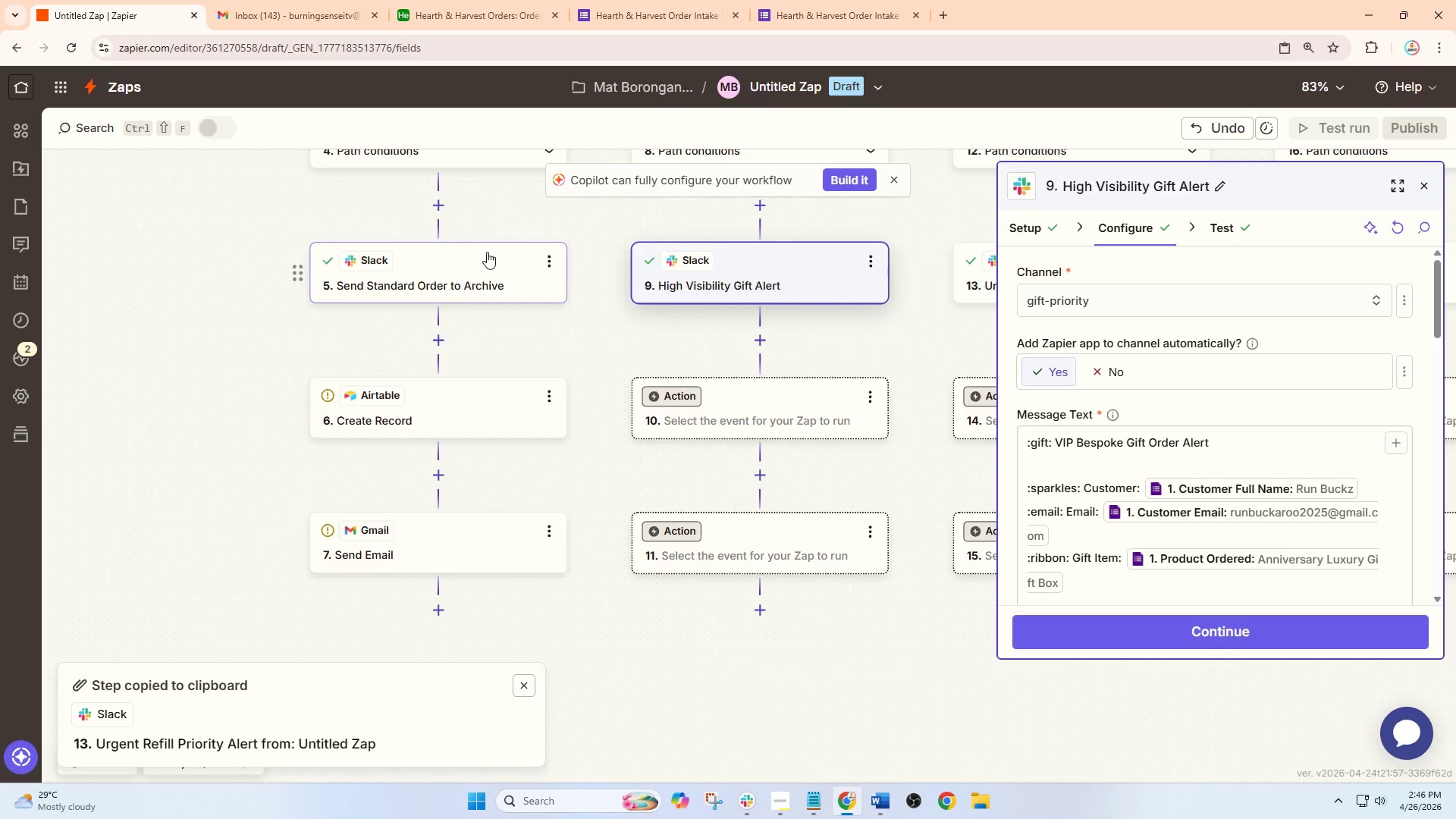 
wait(25.81)
 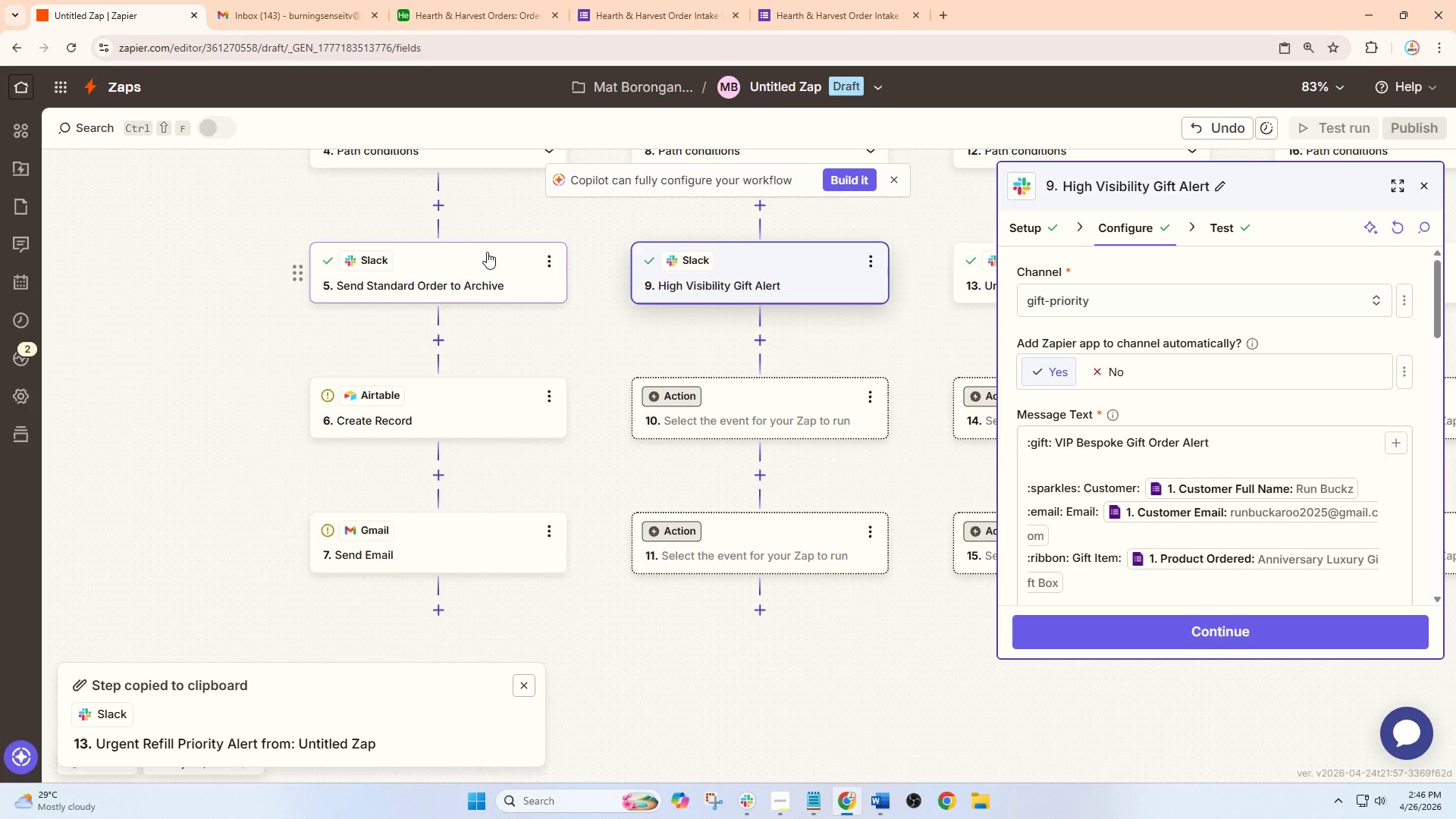 
left_click([457, 0])
 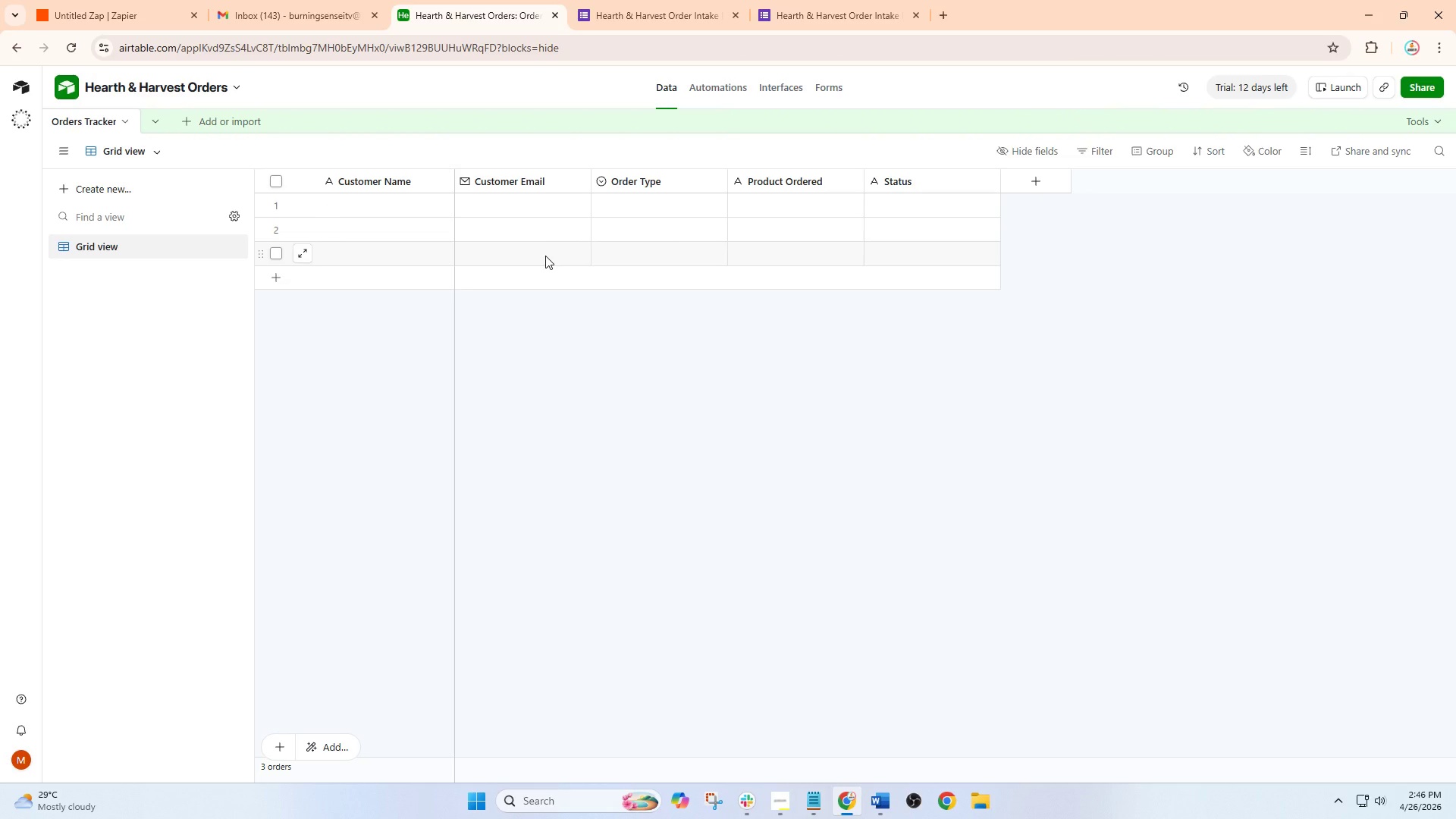 
wait(5.12)
 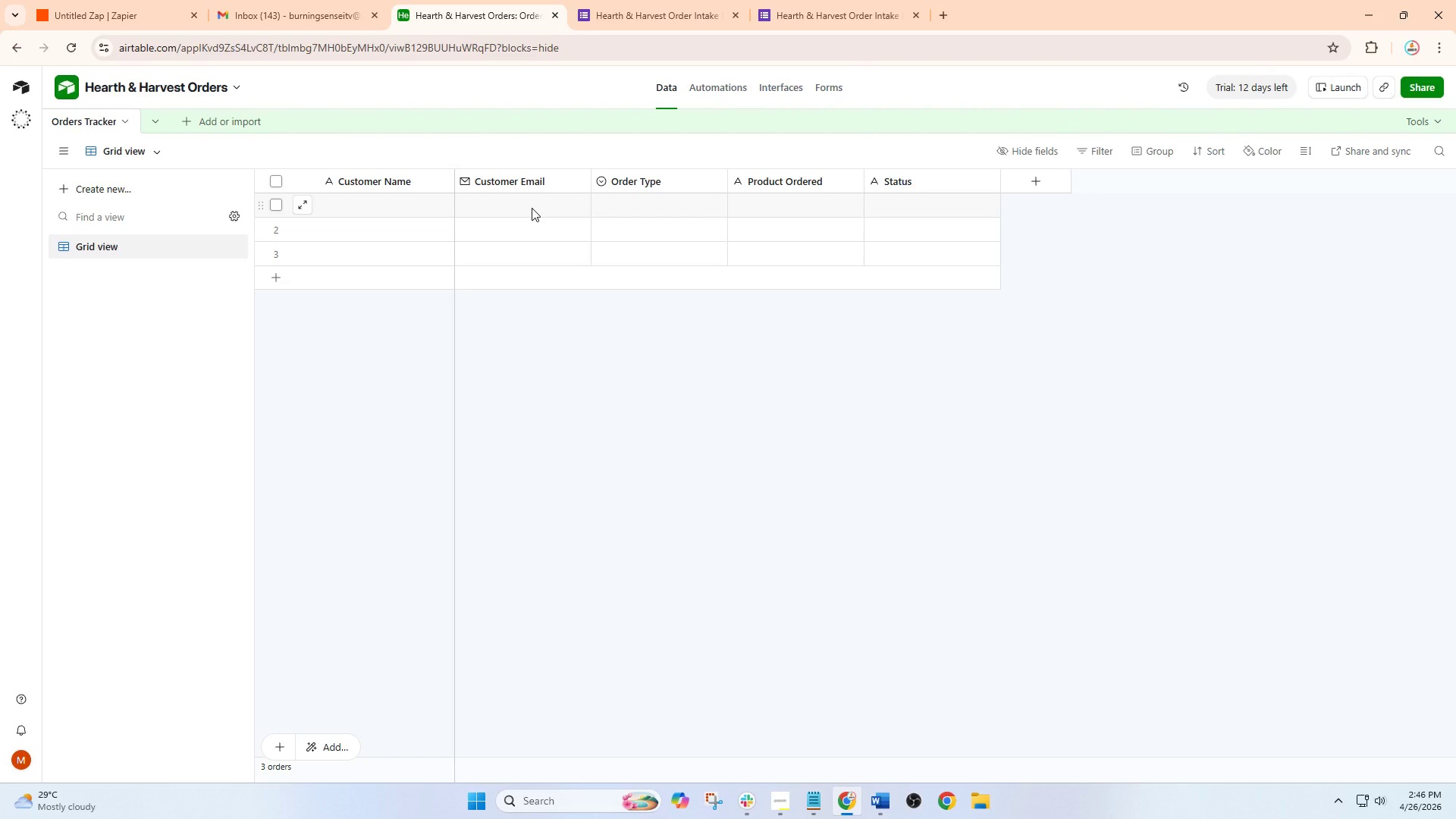 
left_click([646, 184])
 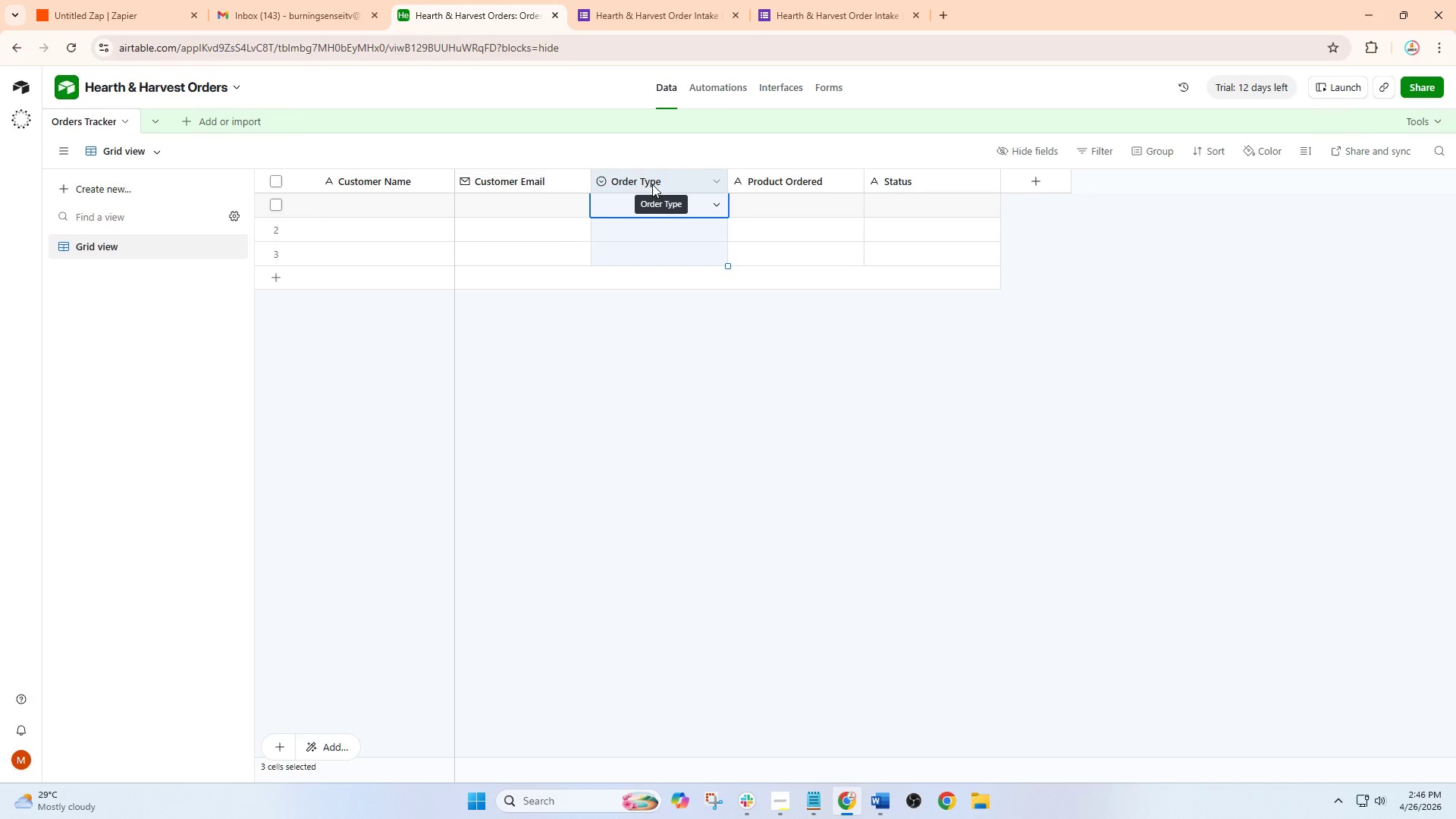 
left_click([767, 181])
 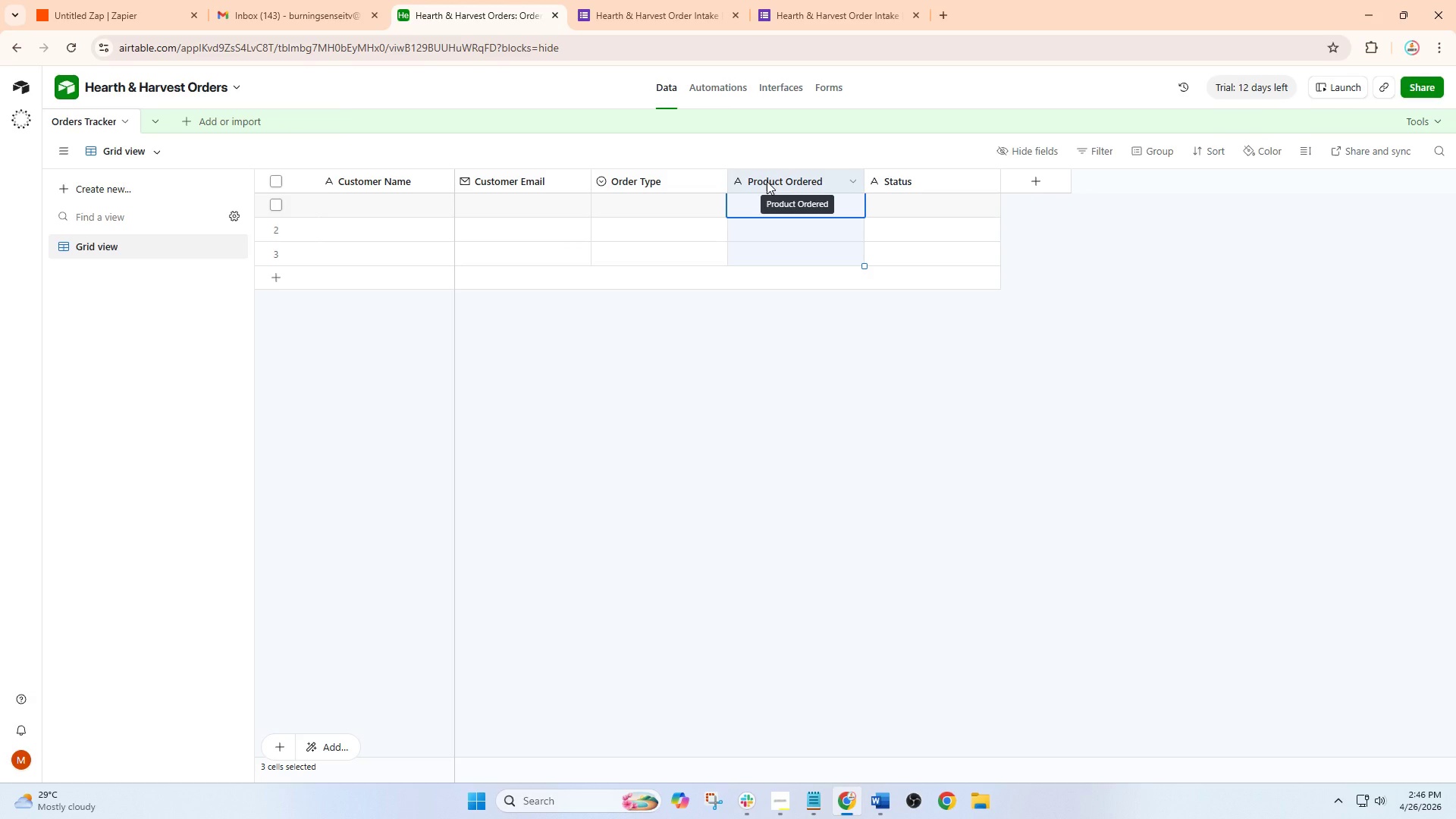 
wait(8.16)
 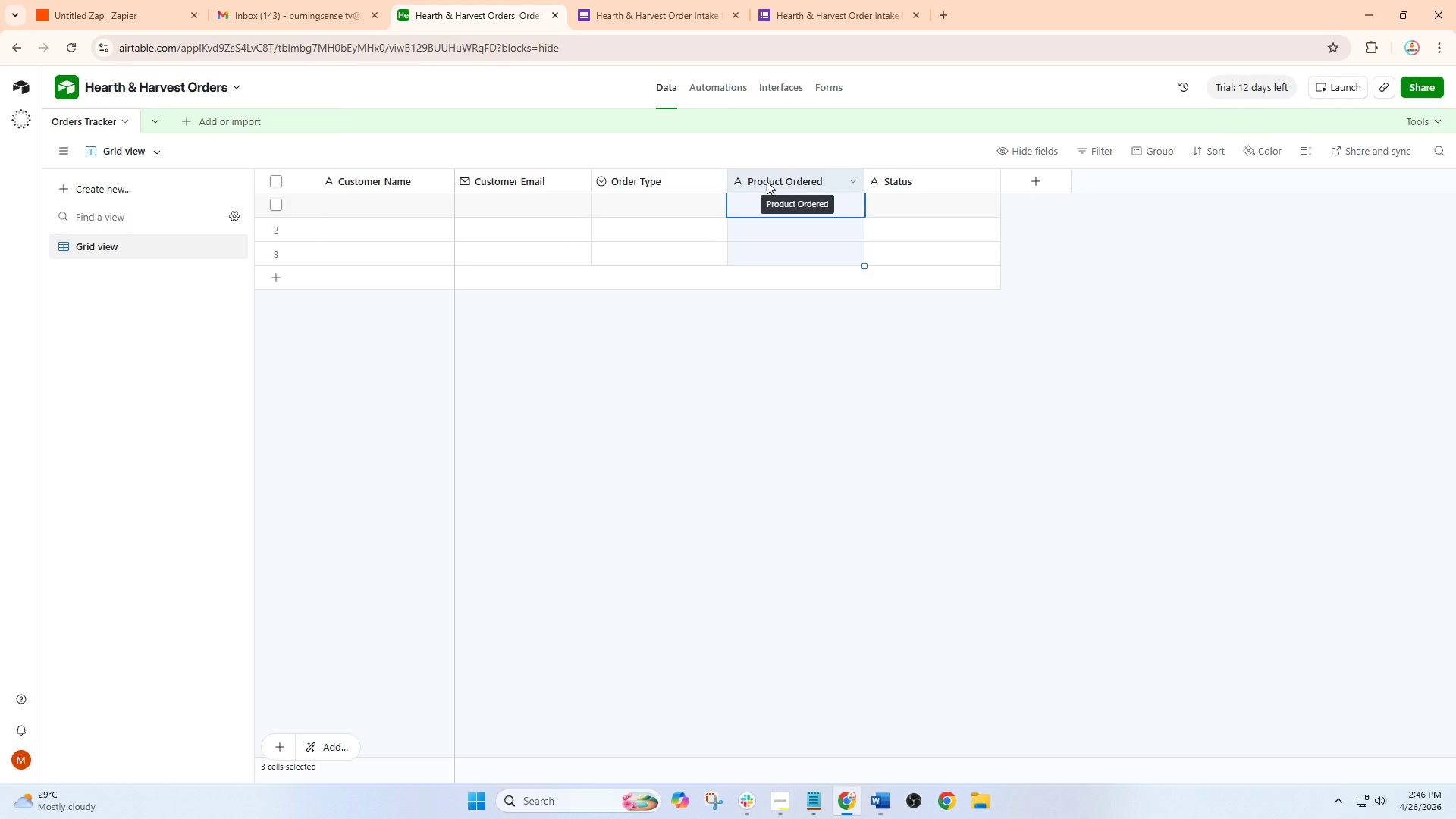 
left_click([989, 182])
 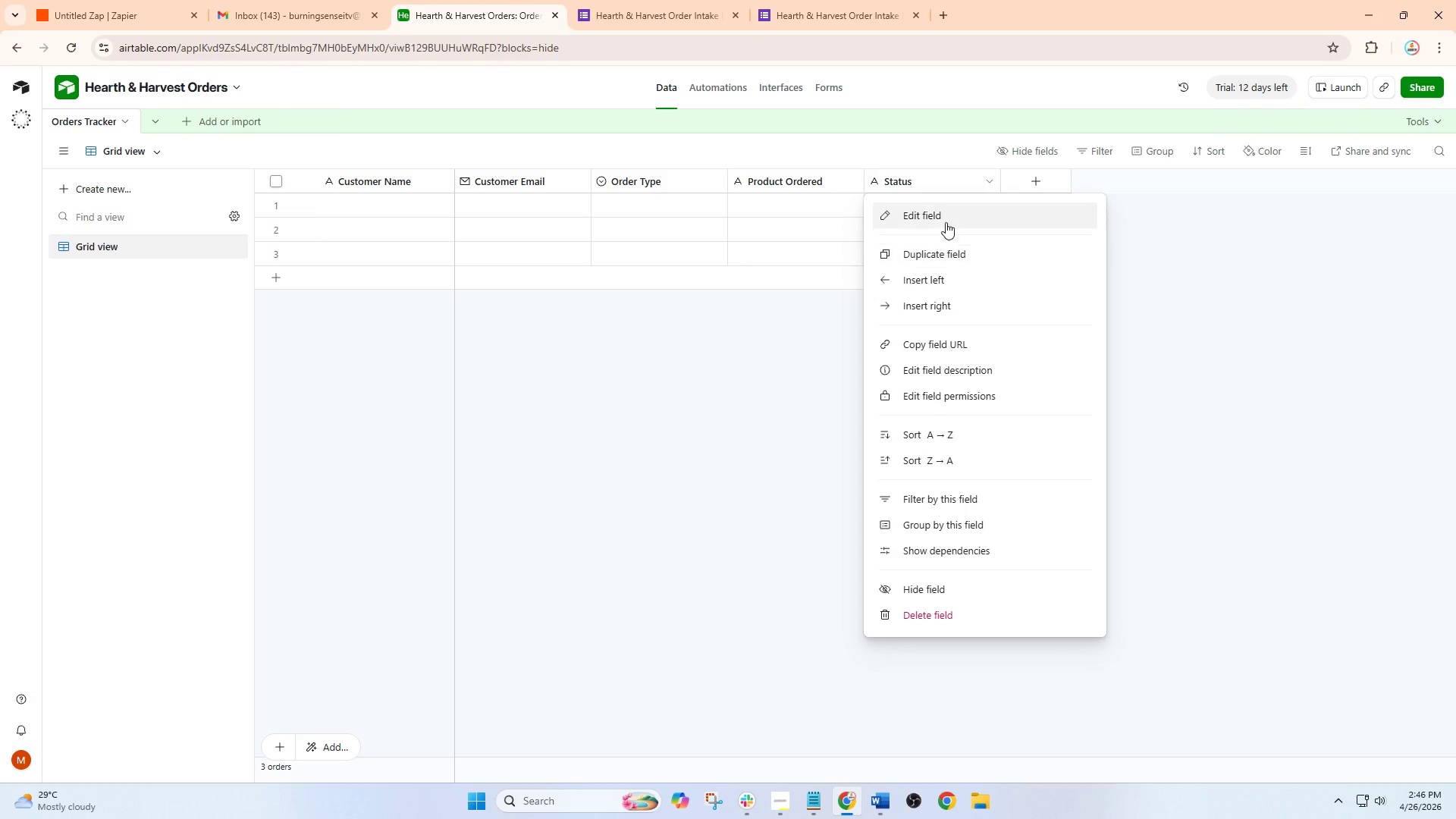 
left_click([946, 221])
 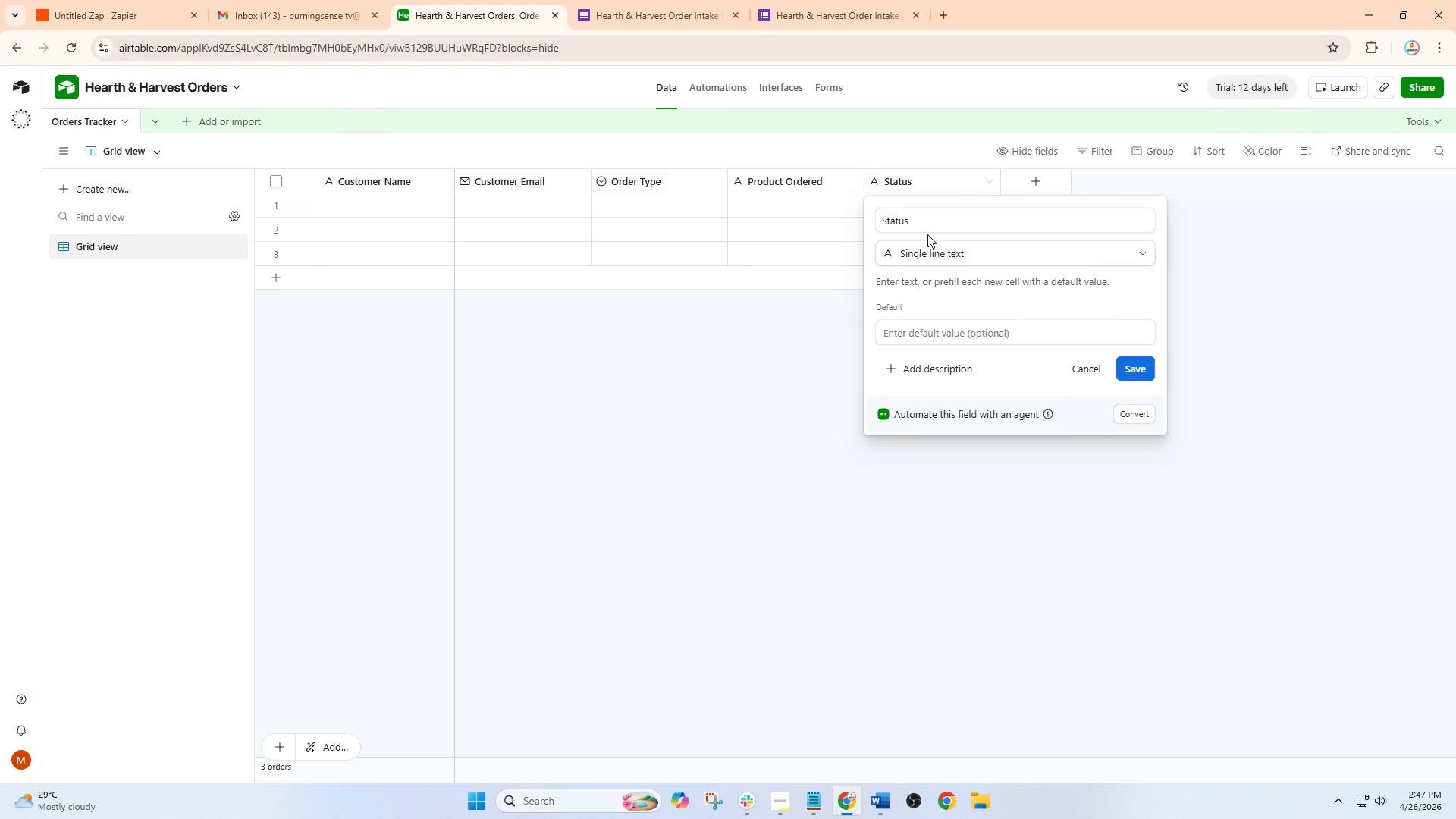 
left_click([927, 225])
 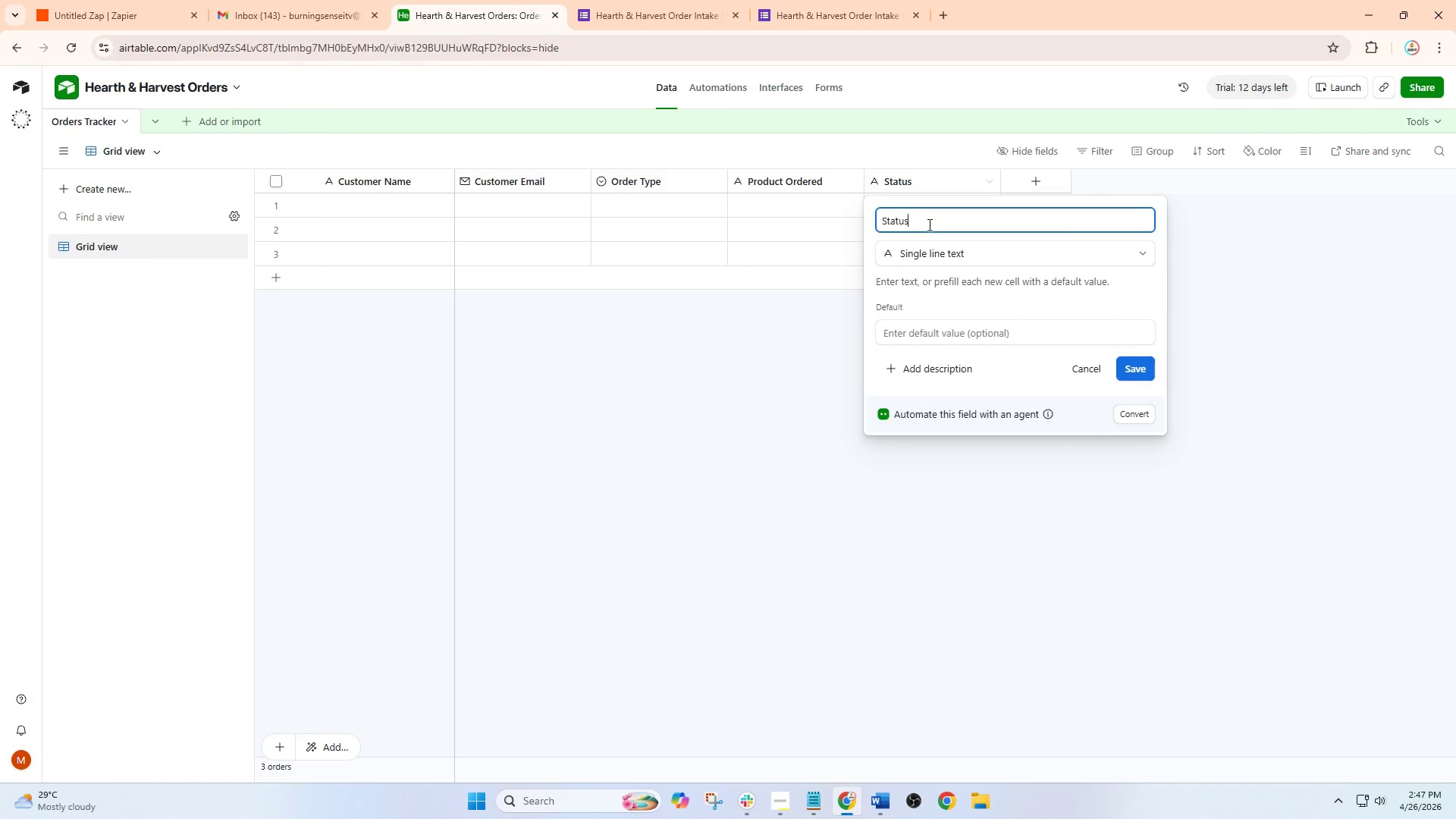 
left_click_drag(start_coordinate=[928, 224], to_coordinate=[856, 224])
 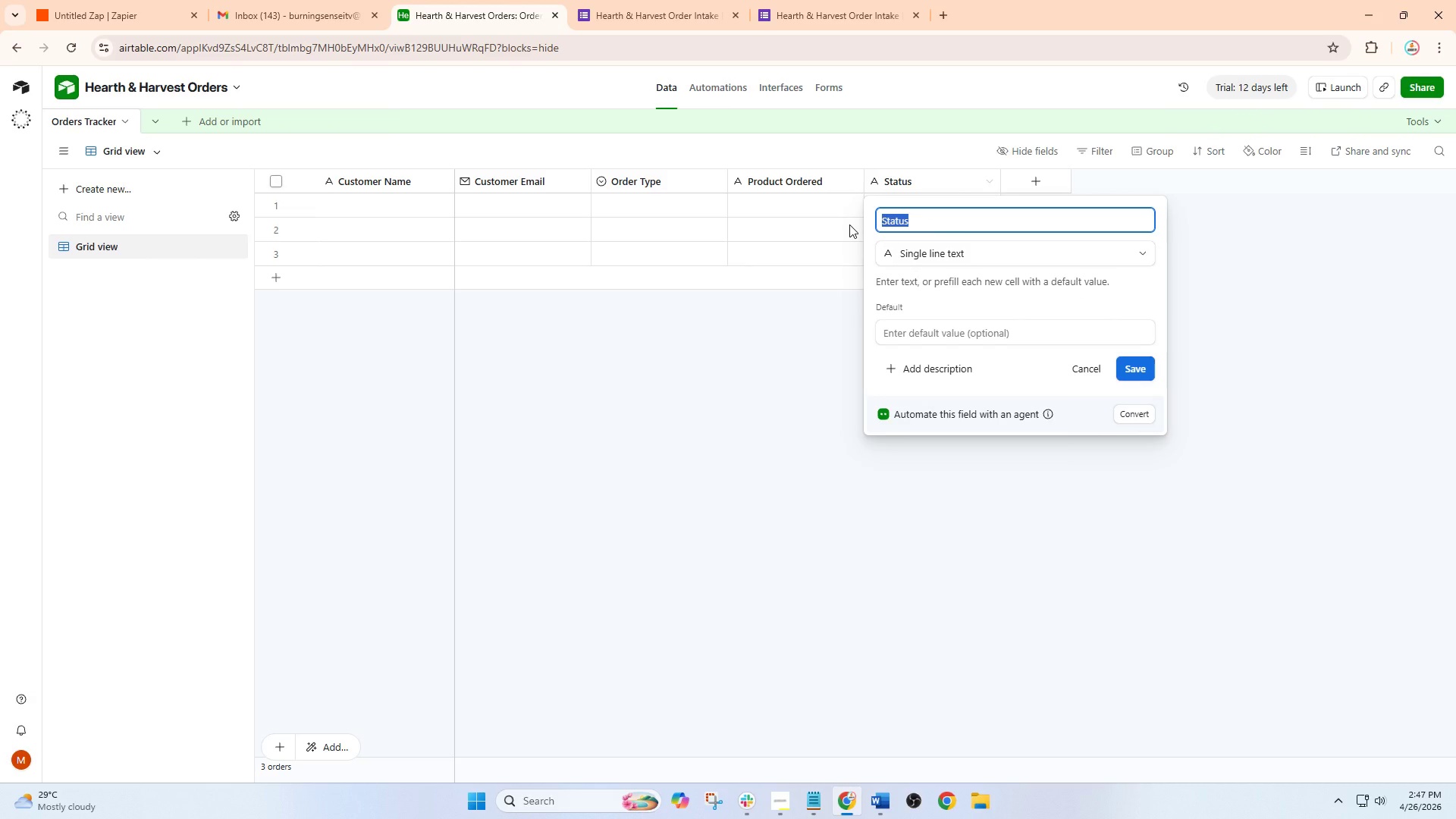 
type(Shipping Addre)
 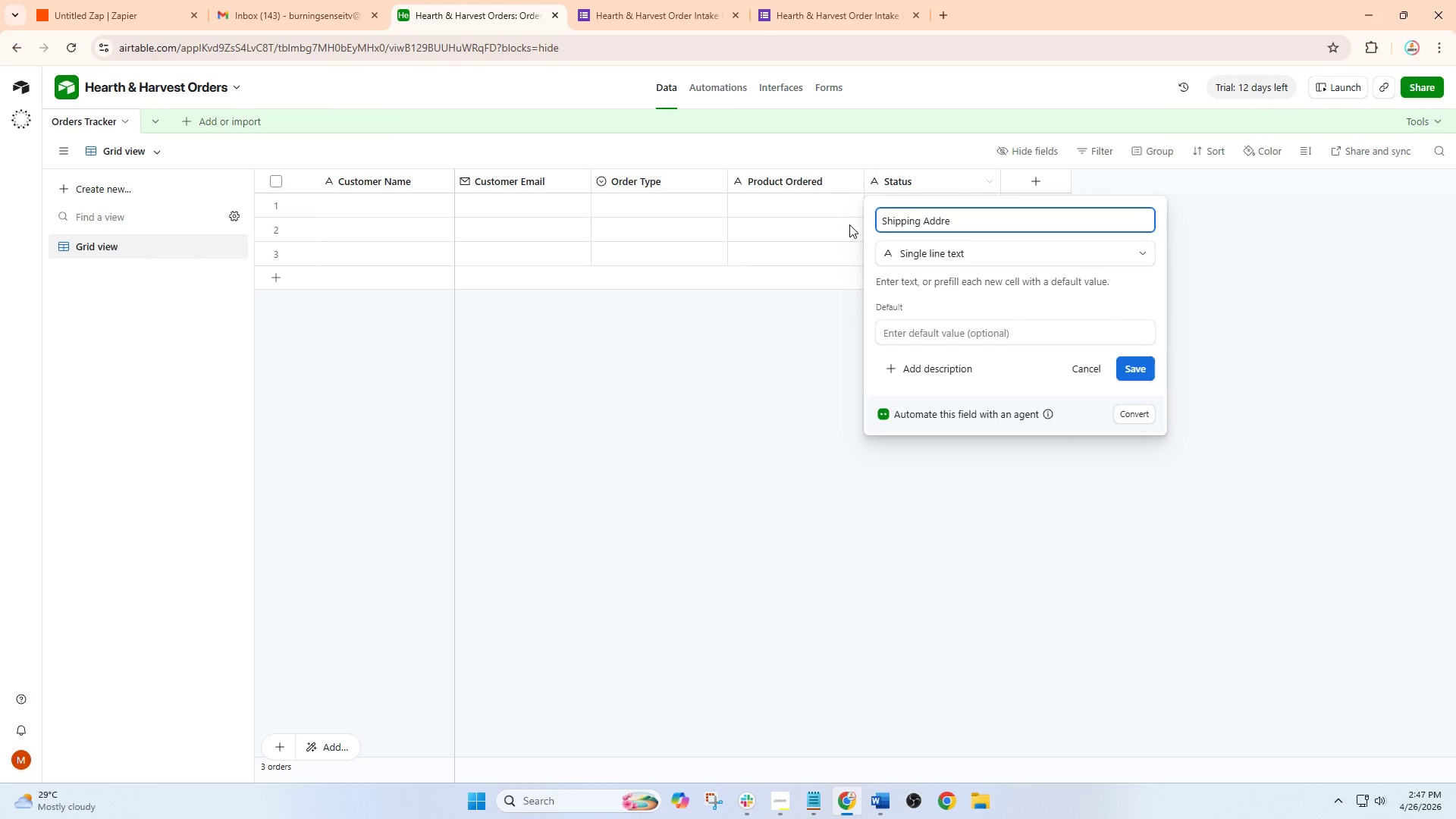 
type(ss)
 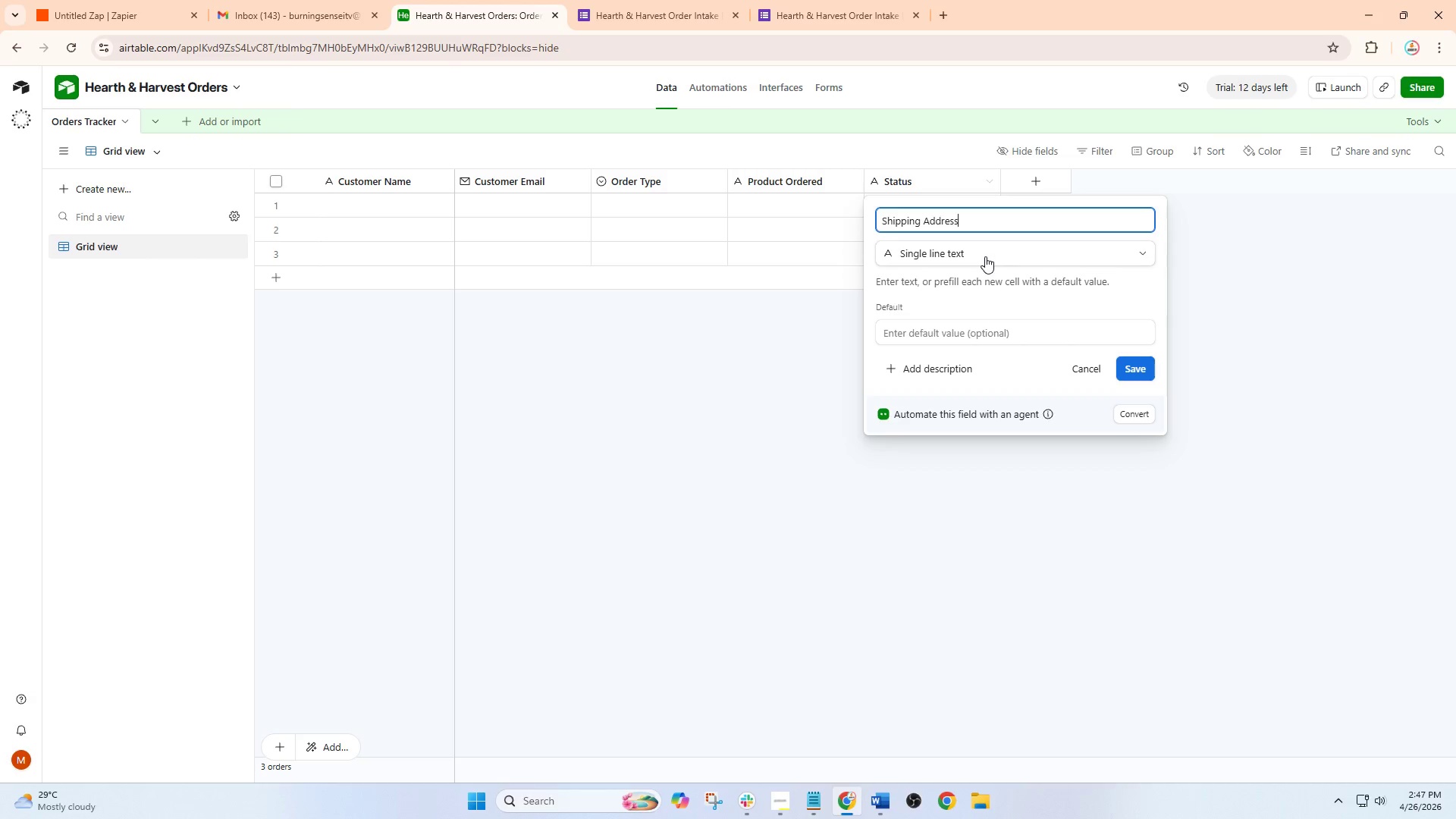 
left_click([987, 255])
 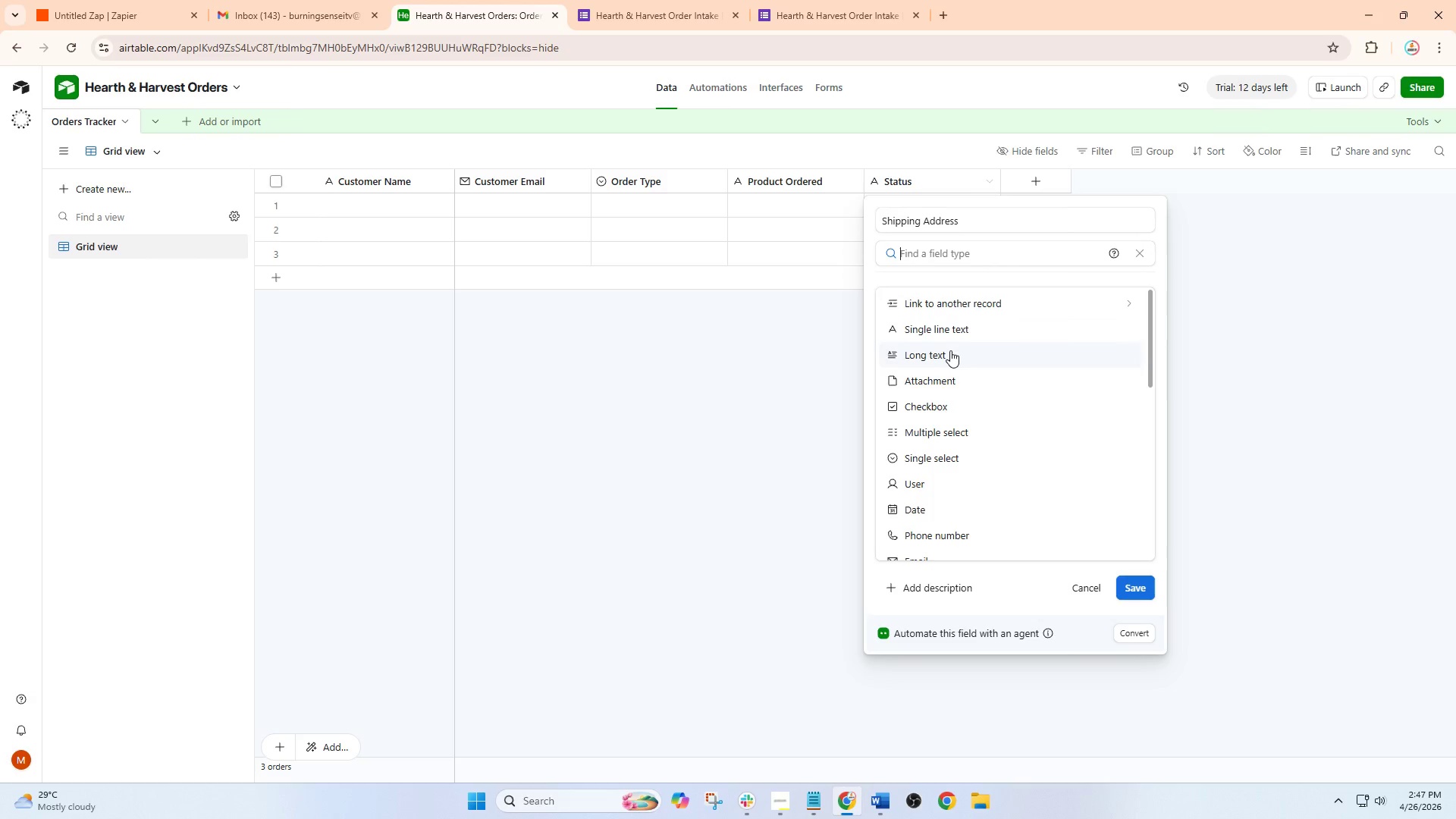 
left_click([950, 353])
 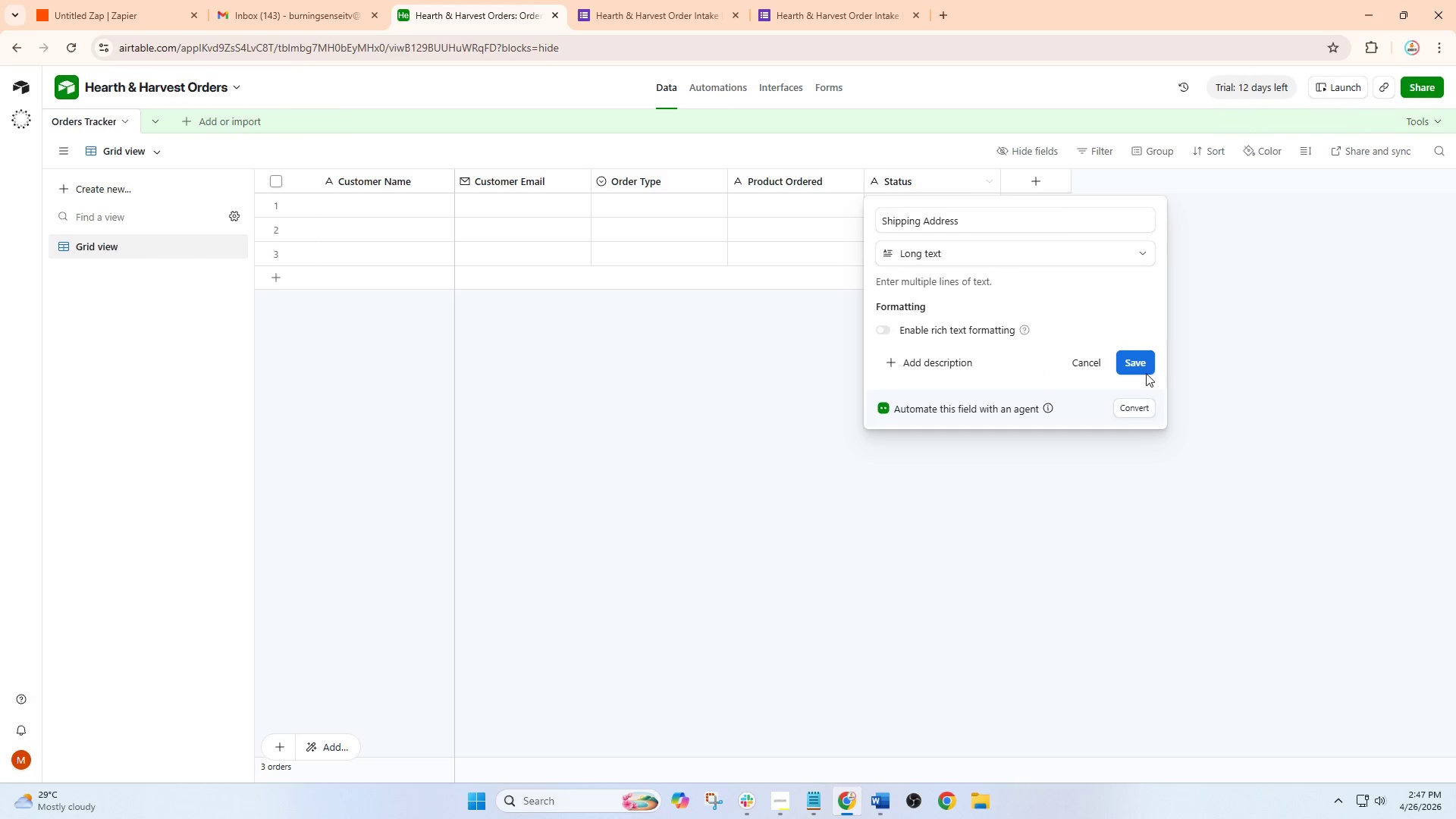 
left_click([1147, 366])
 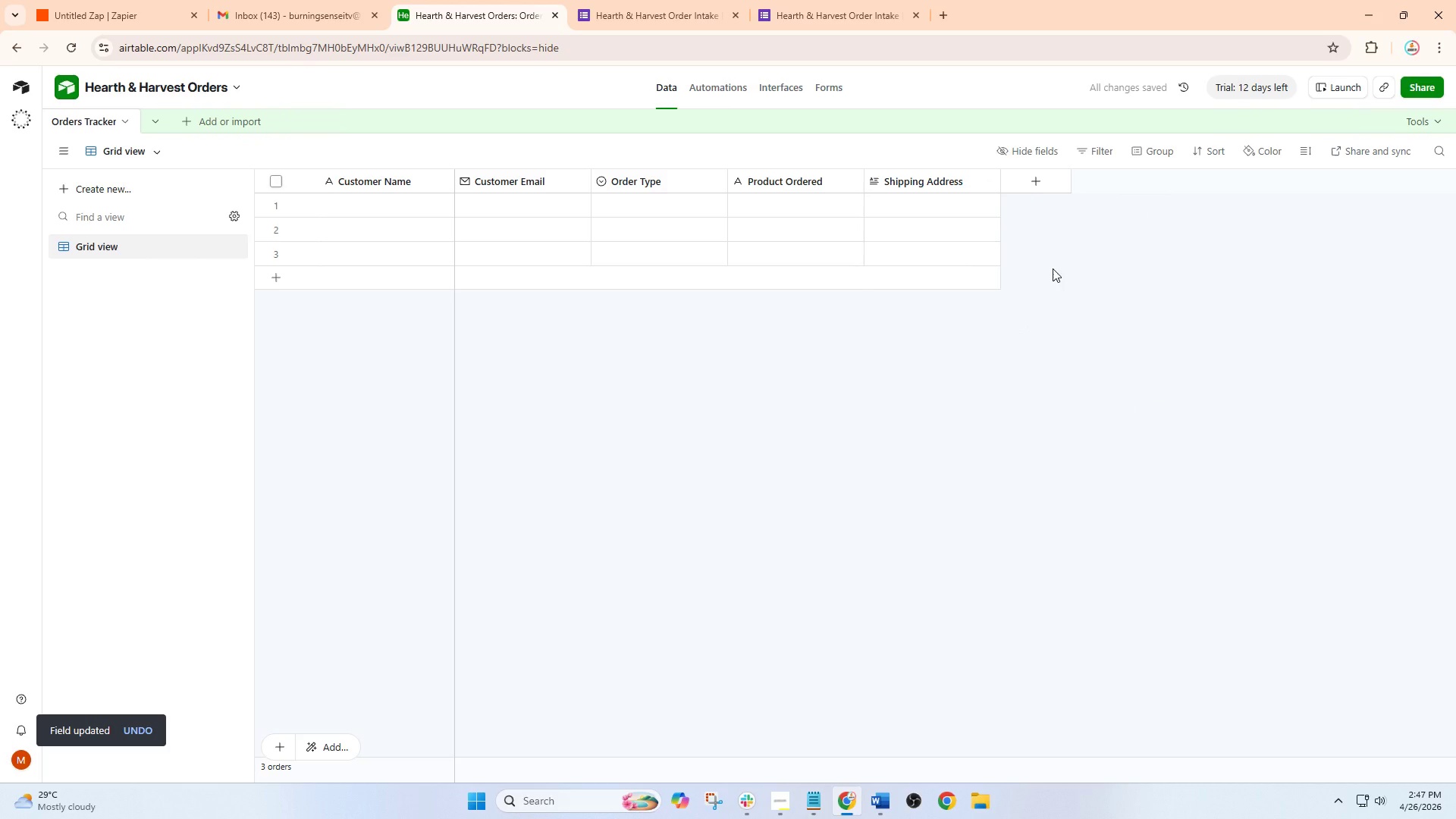 
wait(8.36)
 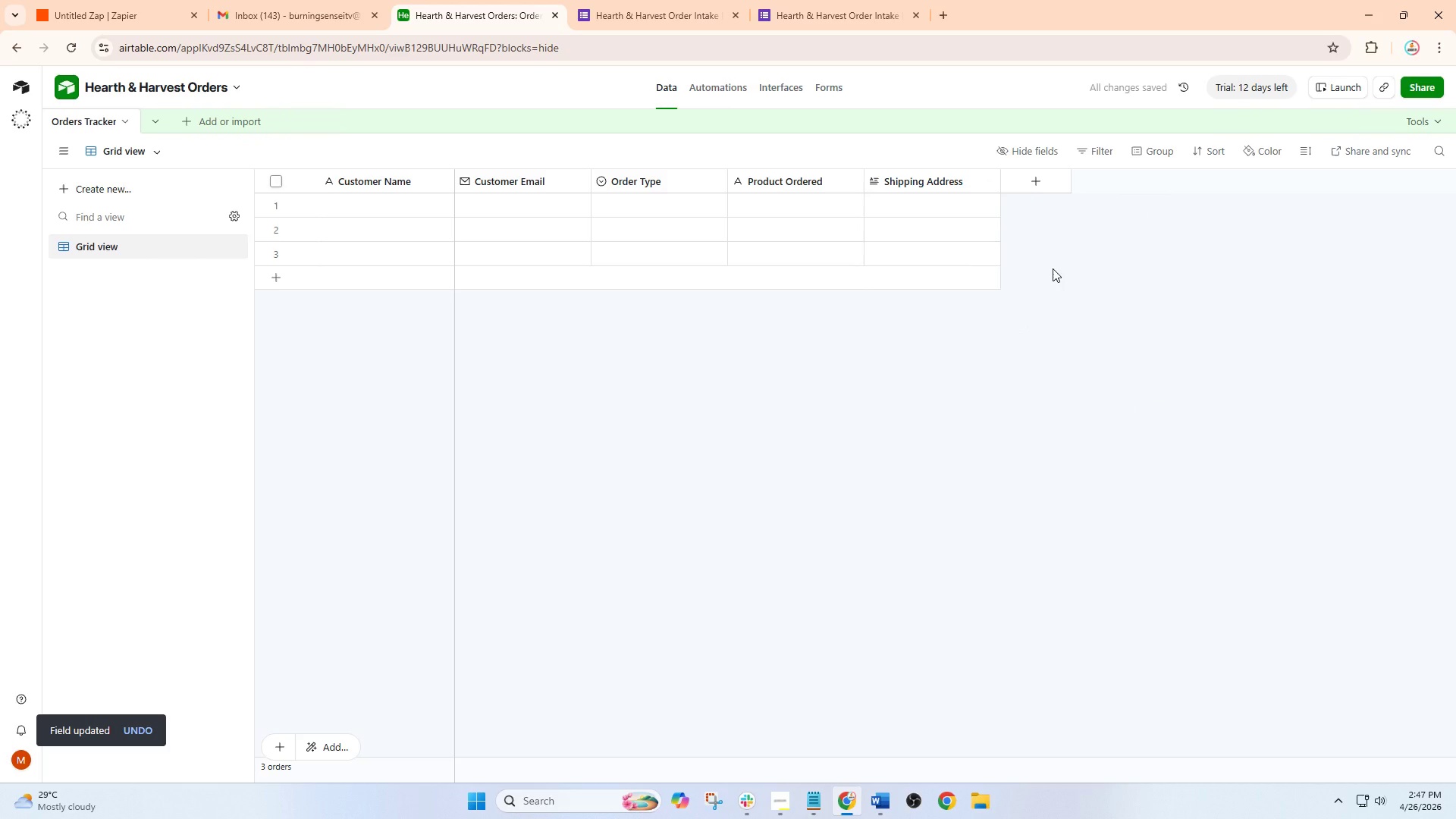 
left_click([1023, 187])
 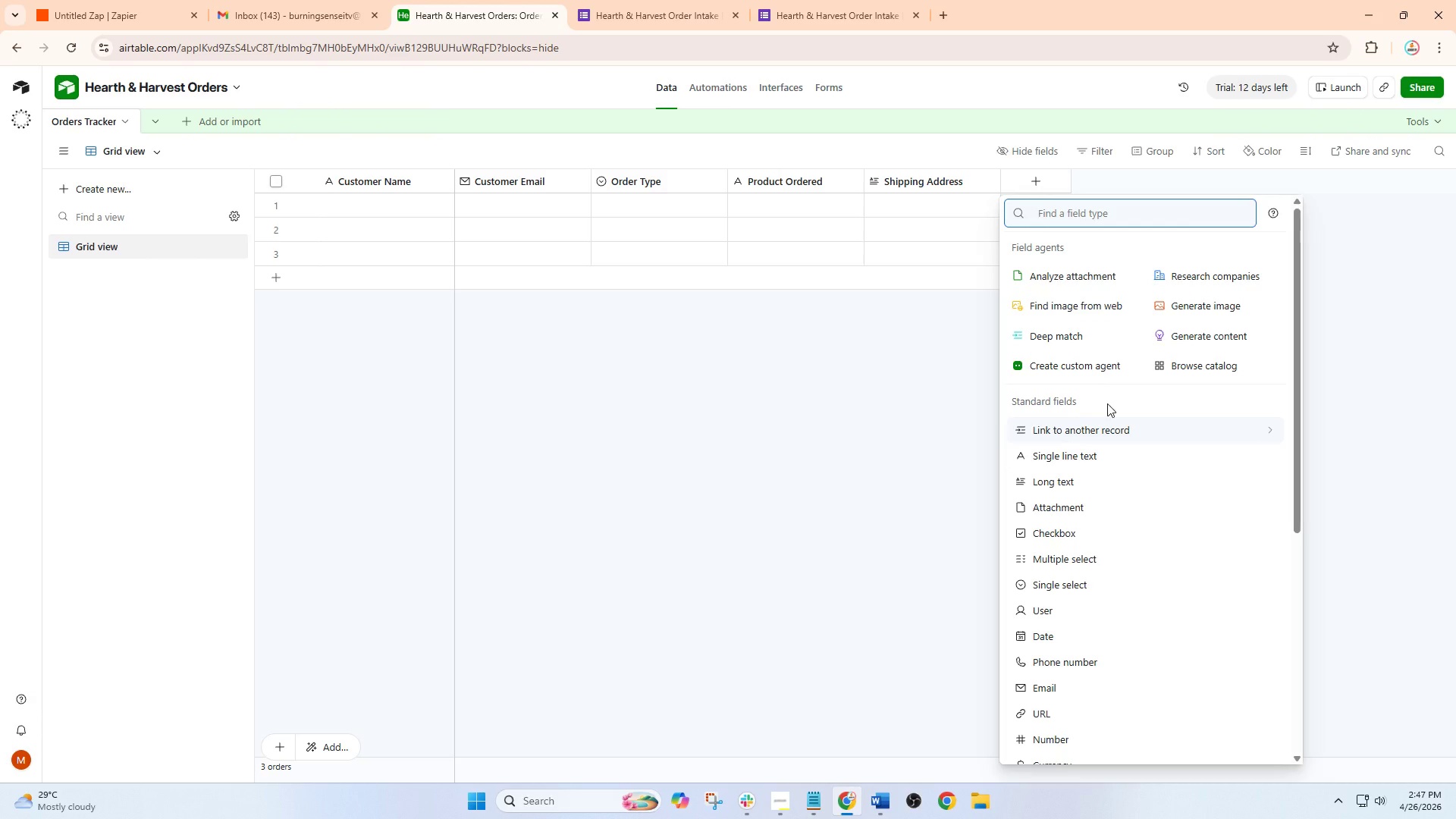 
wait(6.62)
 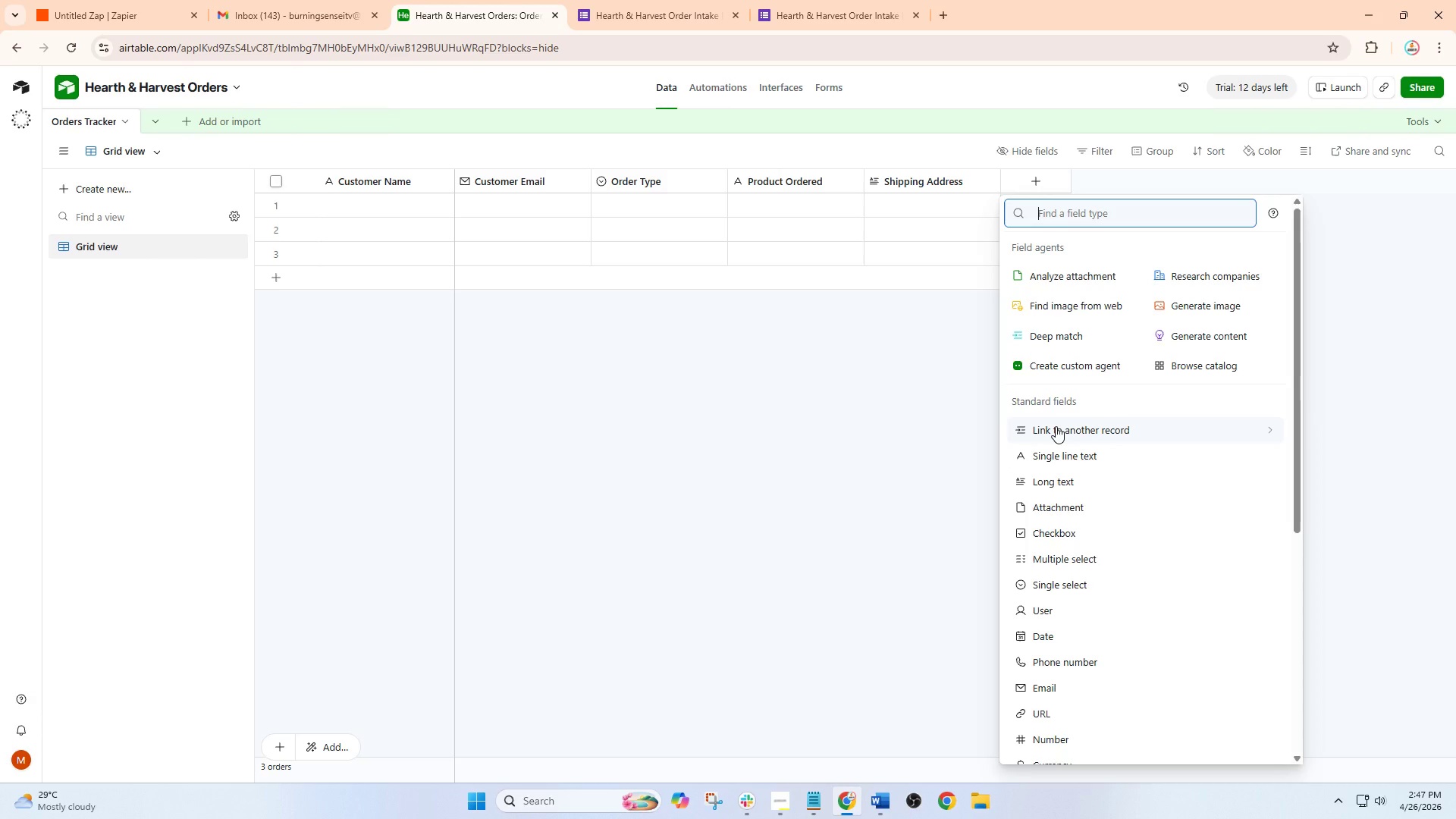 
left_click([1064, 487])
 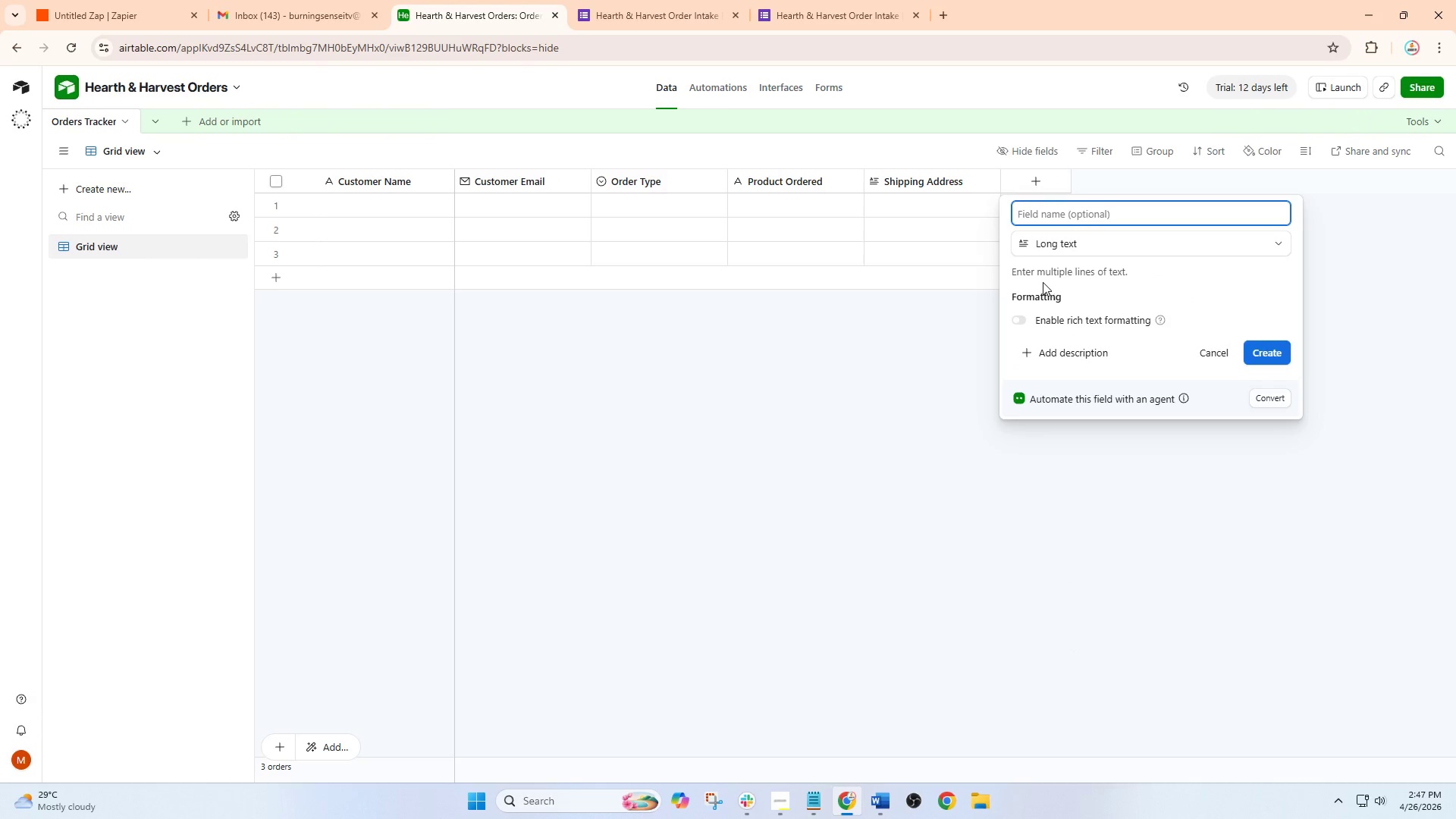 
type(Guft)
key(Backspace)
key(Backspace)
key(Backspace)
type(ift messa)
 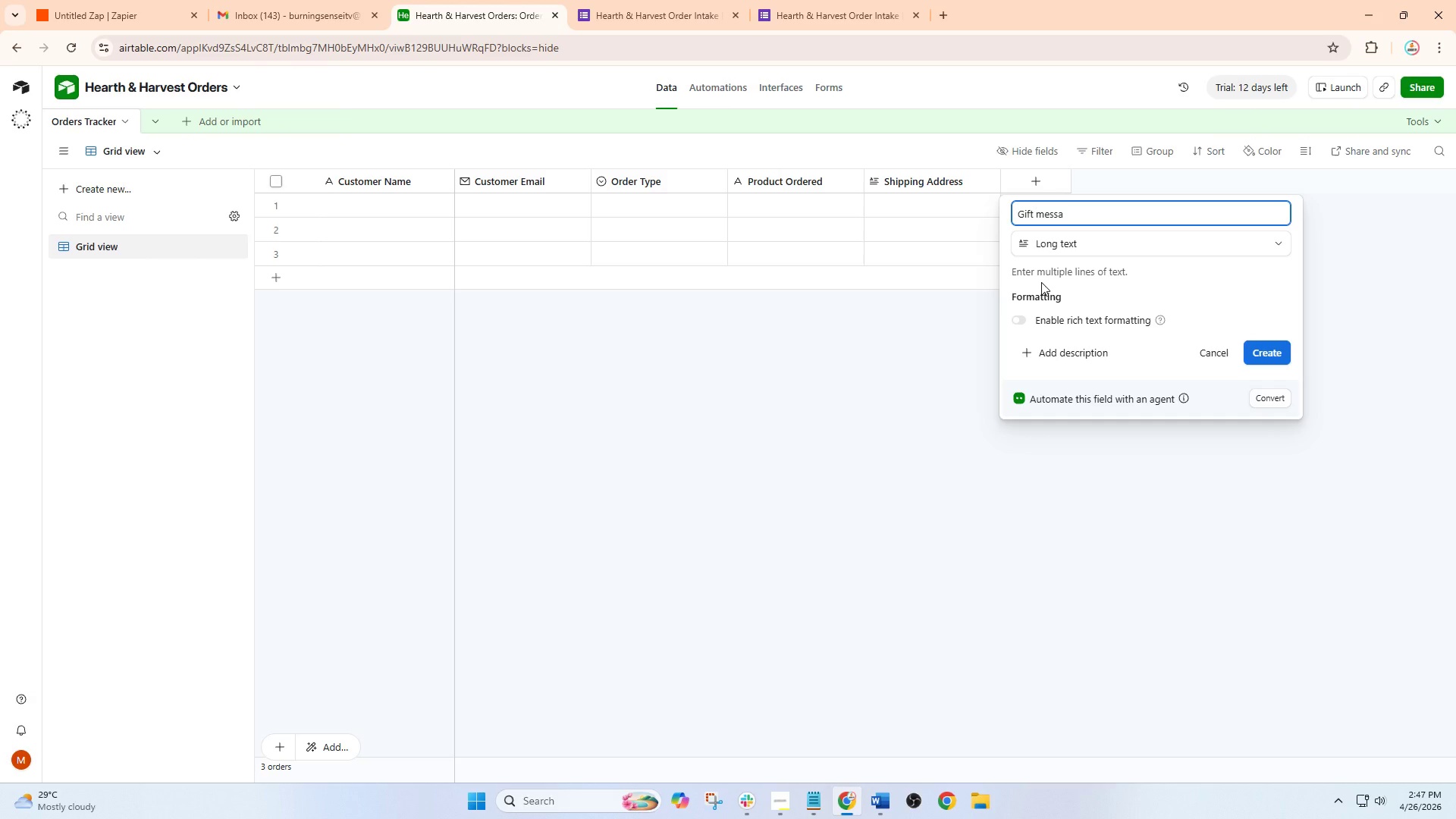 
key(Backspace)
key(Backspace)
key(Backspace)
key(Backspace)
key(Backspace)
type(Message)
 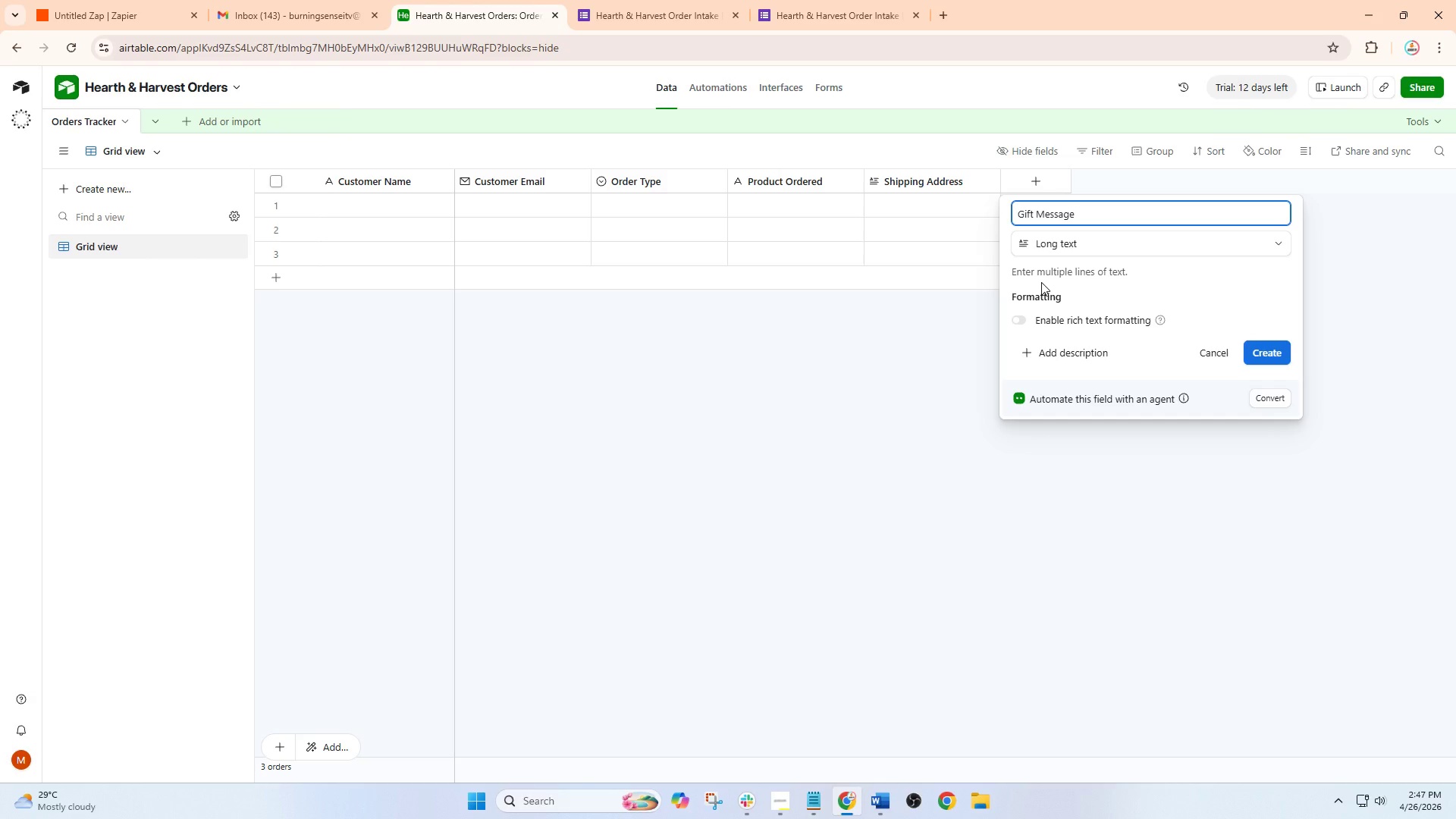 
left_click([1247, 344])
 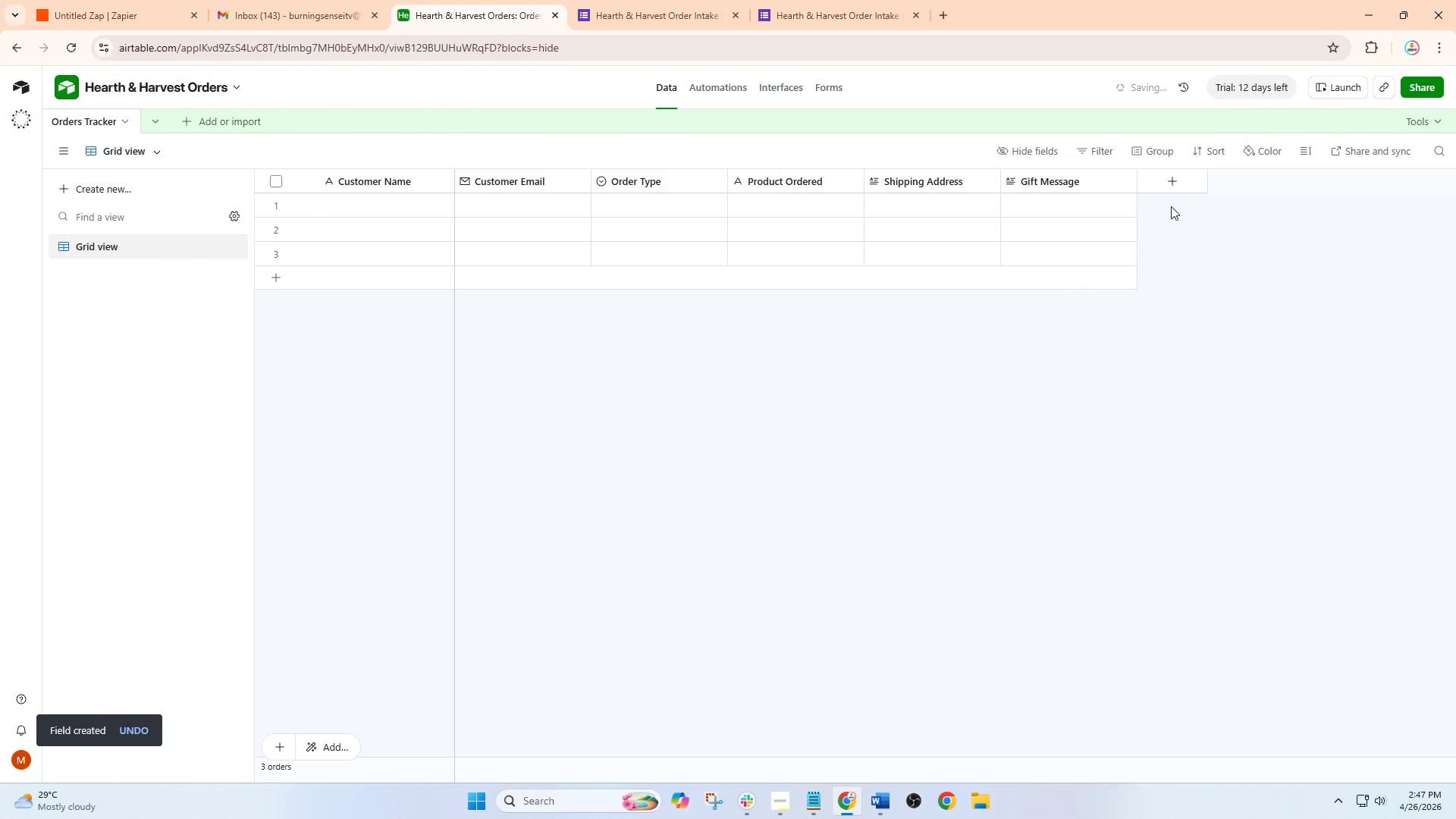 
left_click([1169, 175])
 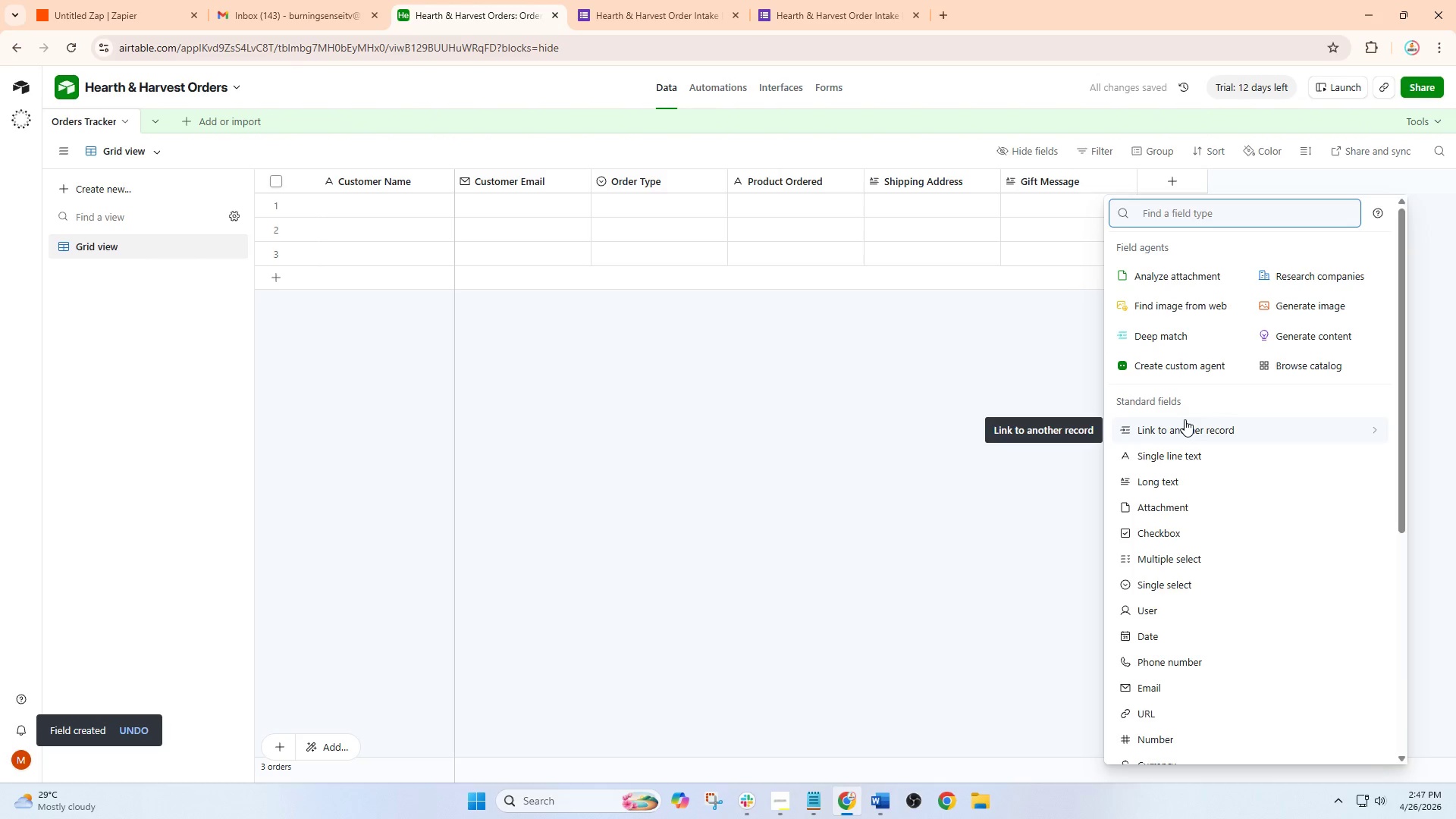 
wait(8.92)
 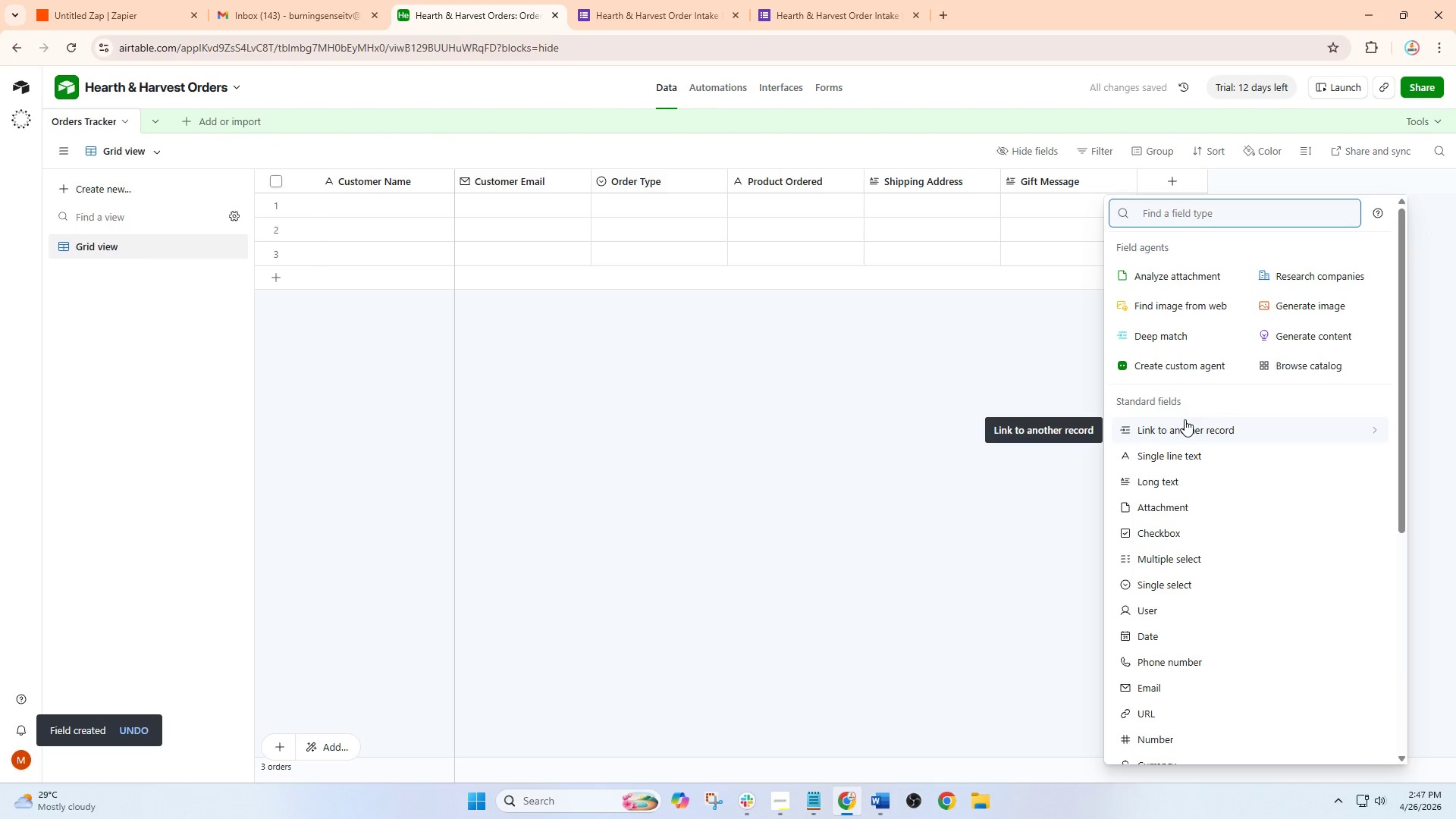 
scroll: coordinate [1177, 527], scroll_direction: down, amount: 1.0
 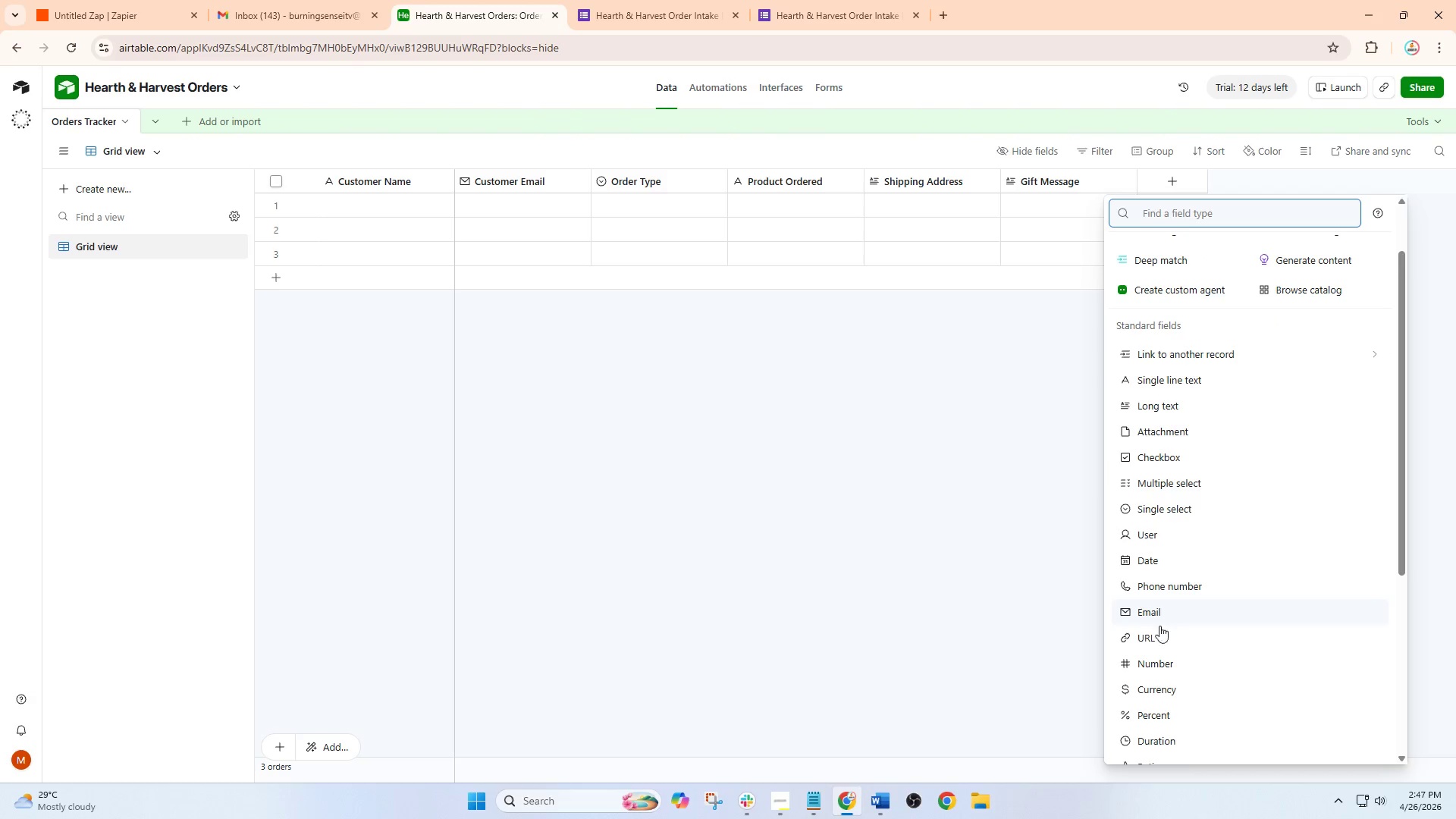 
left_click([1150, 638])
 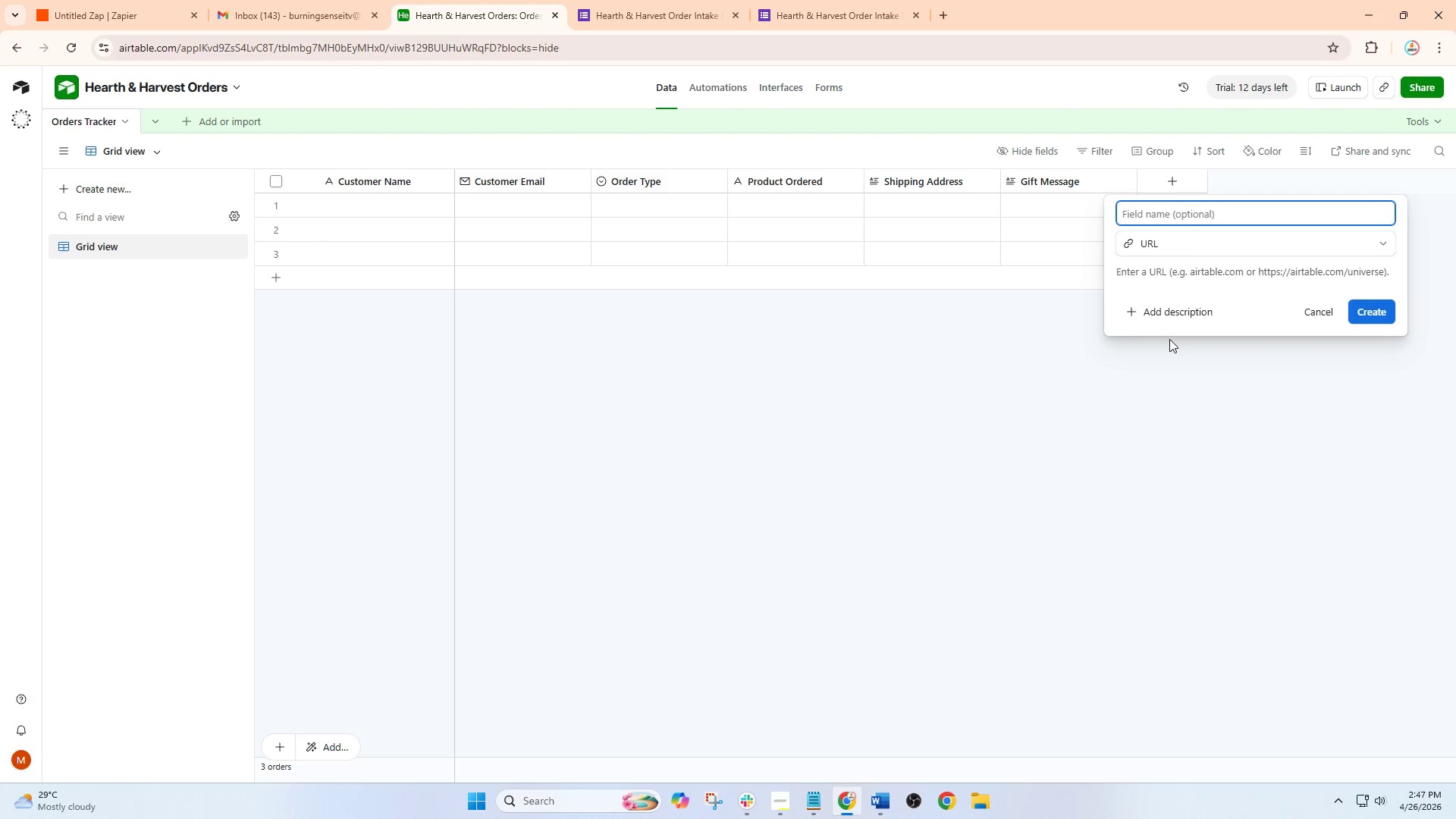 
hold_key(key=ShiftLeft, duration=0.53)
 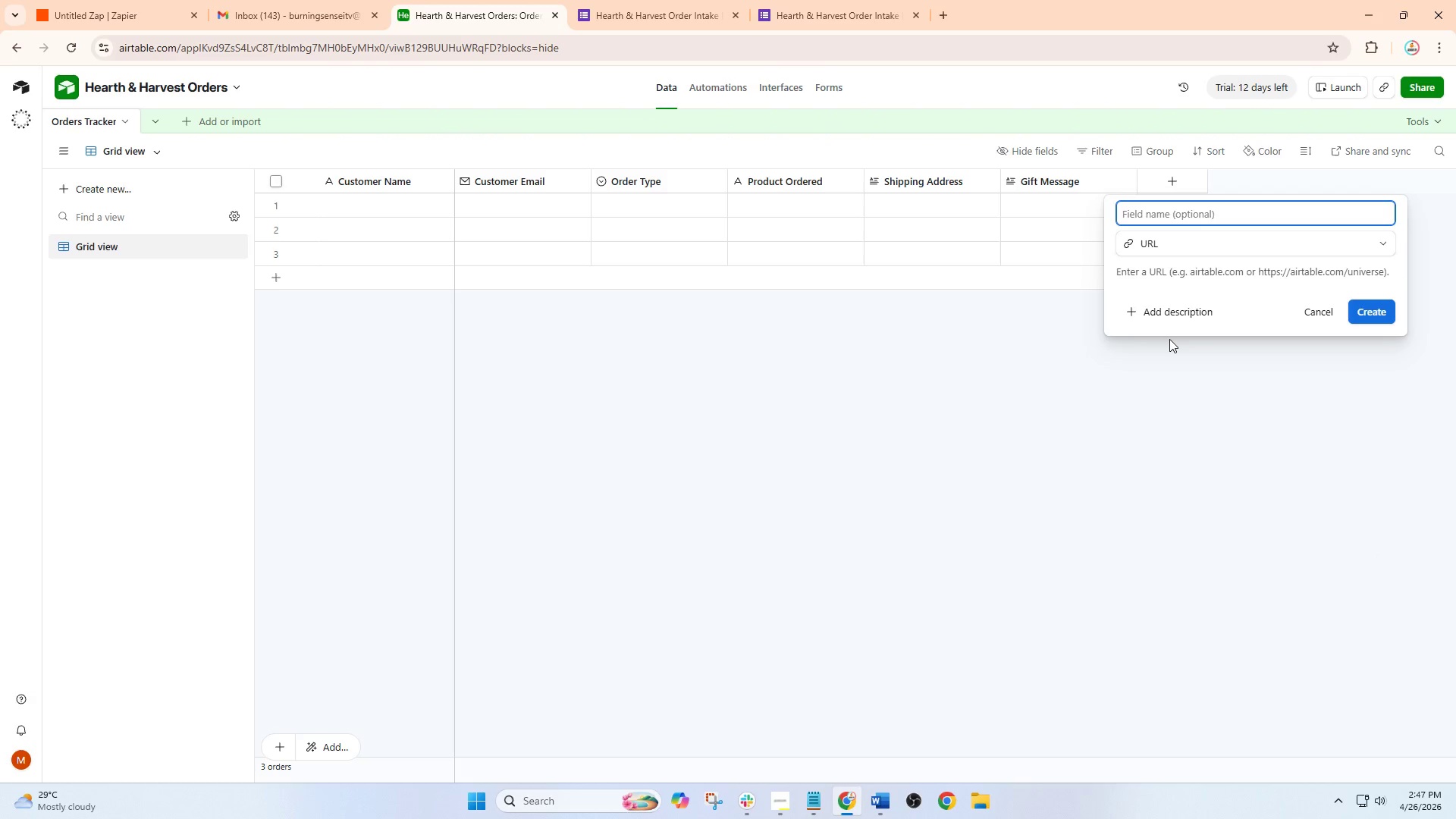 
type(Video mess)
key(Backspace)
key(Backspace)
key(Backspace)
key(Backspace)
type(Message Link)
 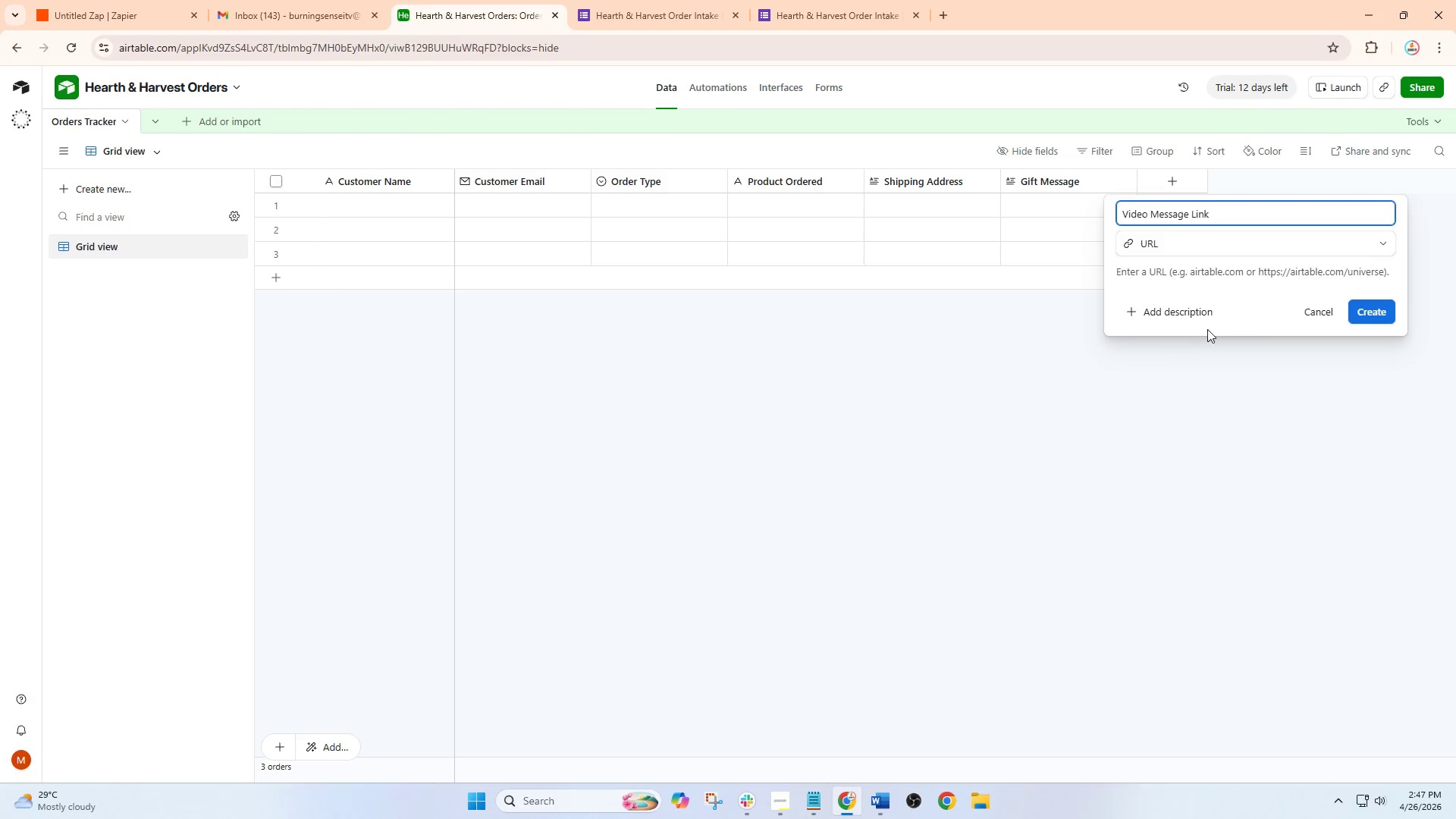 
left_click([1367, 315])
 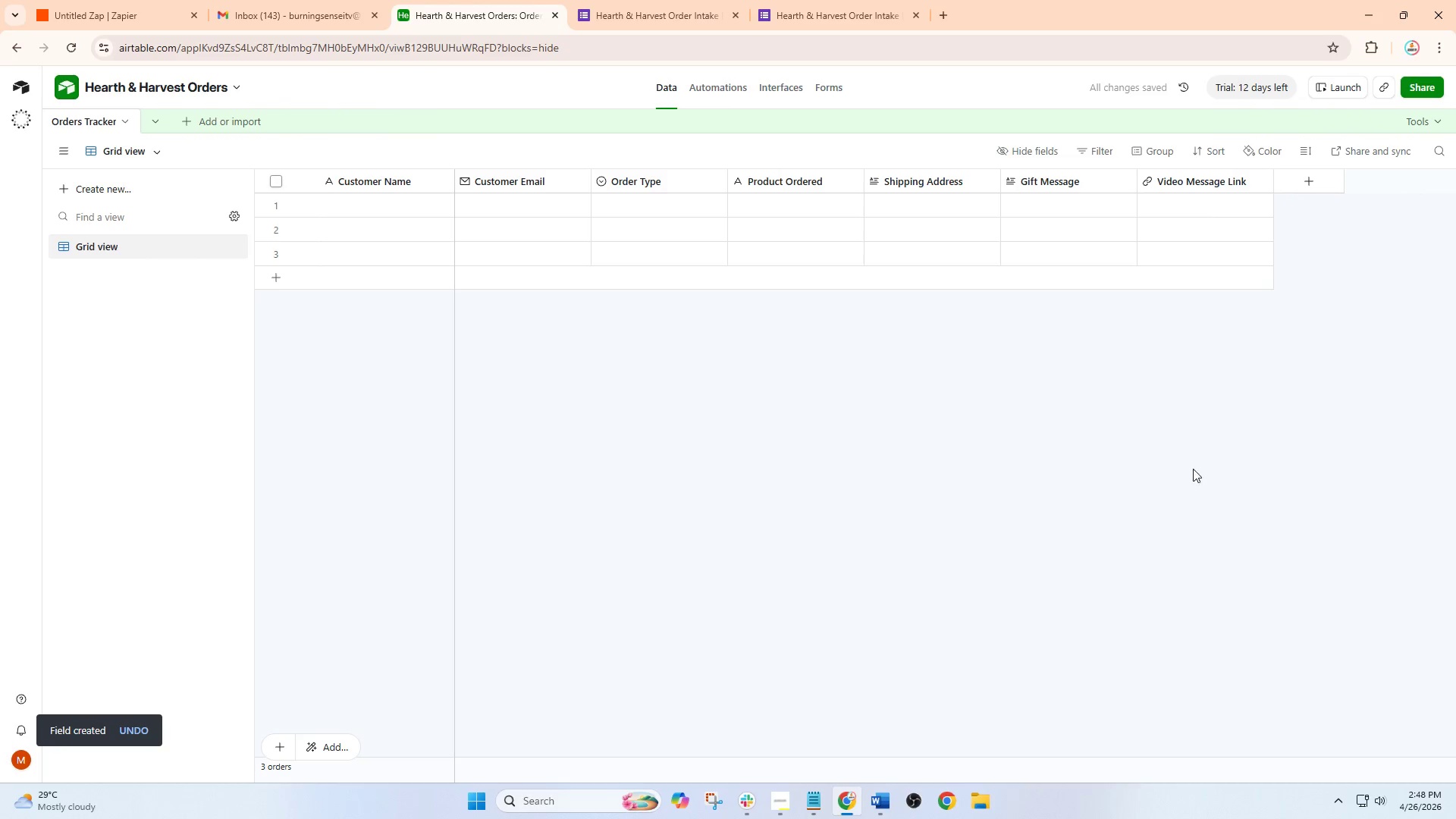 
left_click([1293, 181])
 